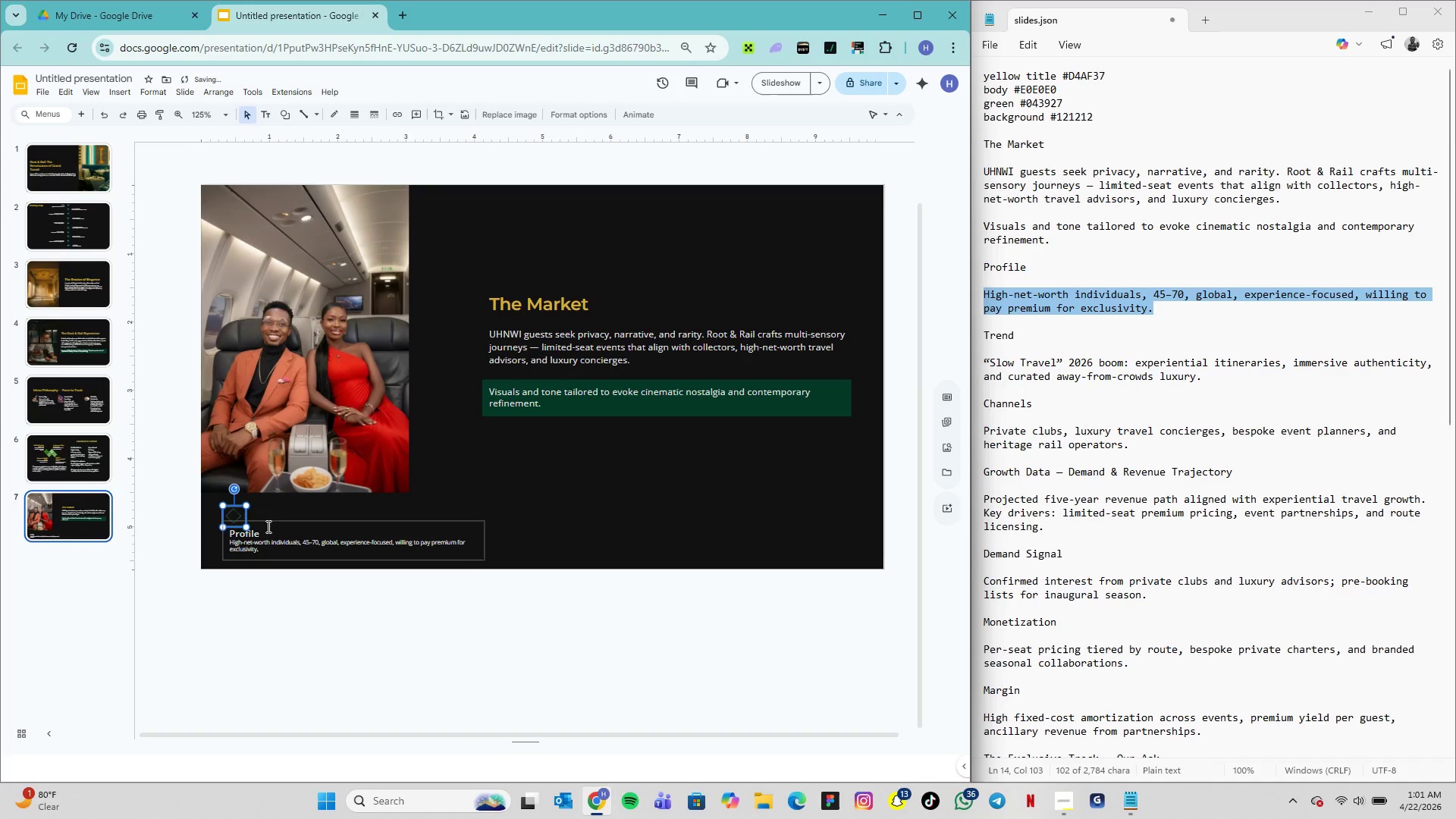 
left_click_drag(start_coordinate=[272, 519], to_coordinate=[273, 522])
 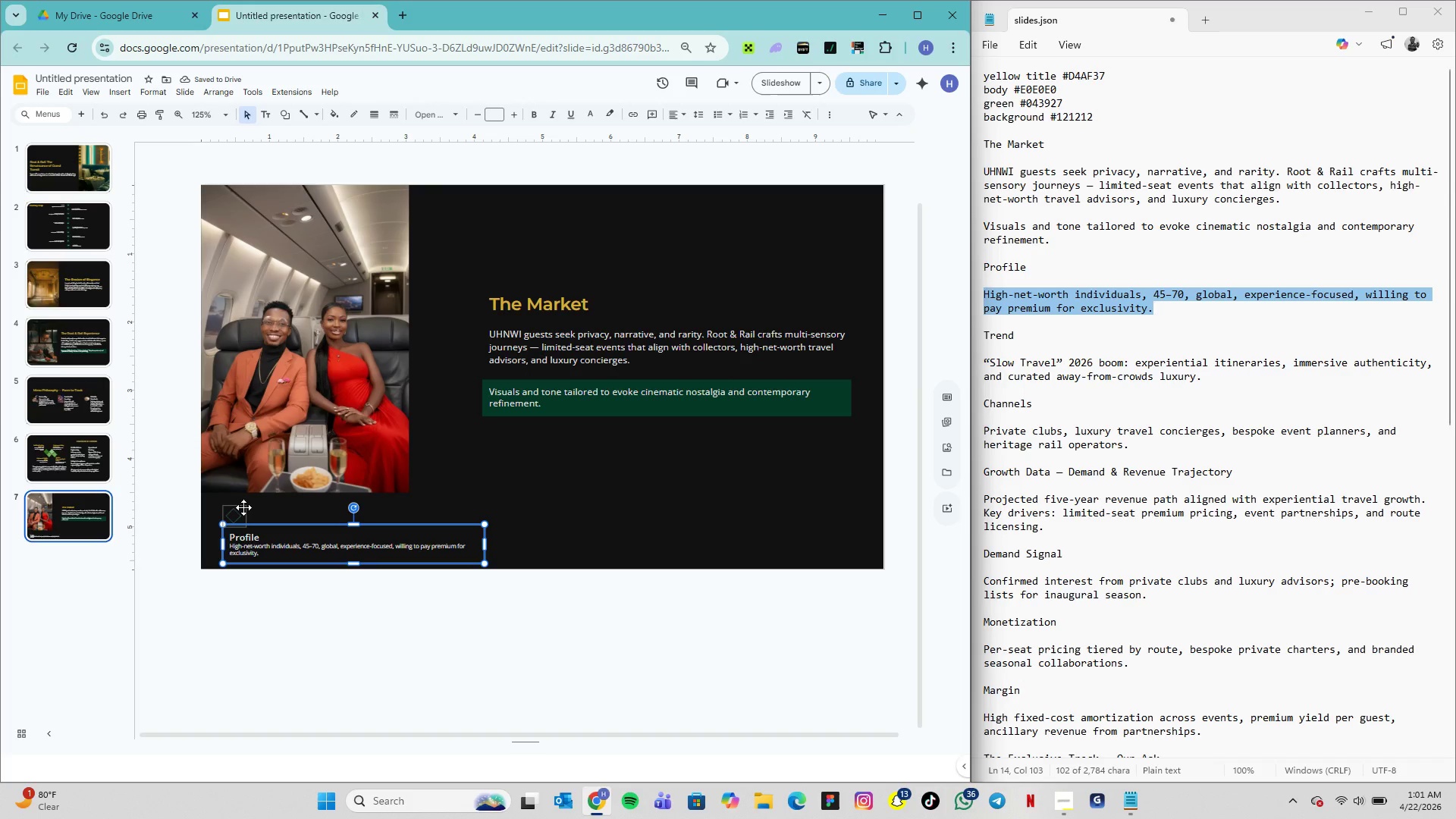 
hold_key(key=ShiftLeft, duration=1.41)
left_click([243, 507])
 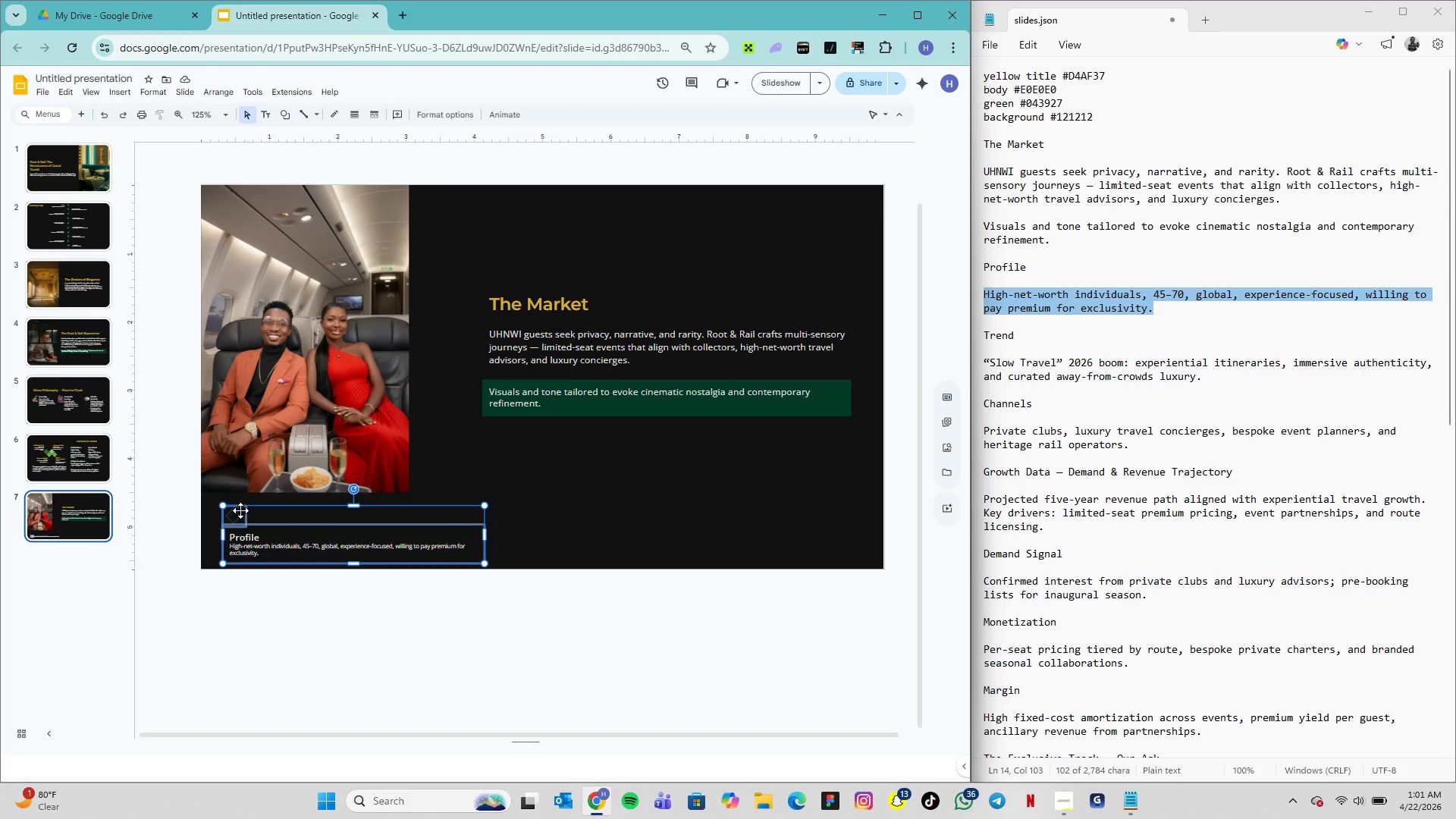 
right_click([246, 533])
 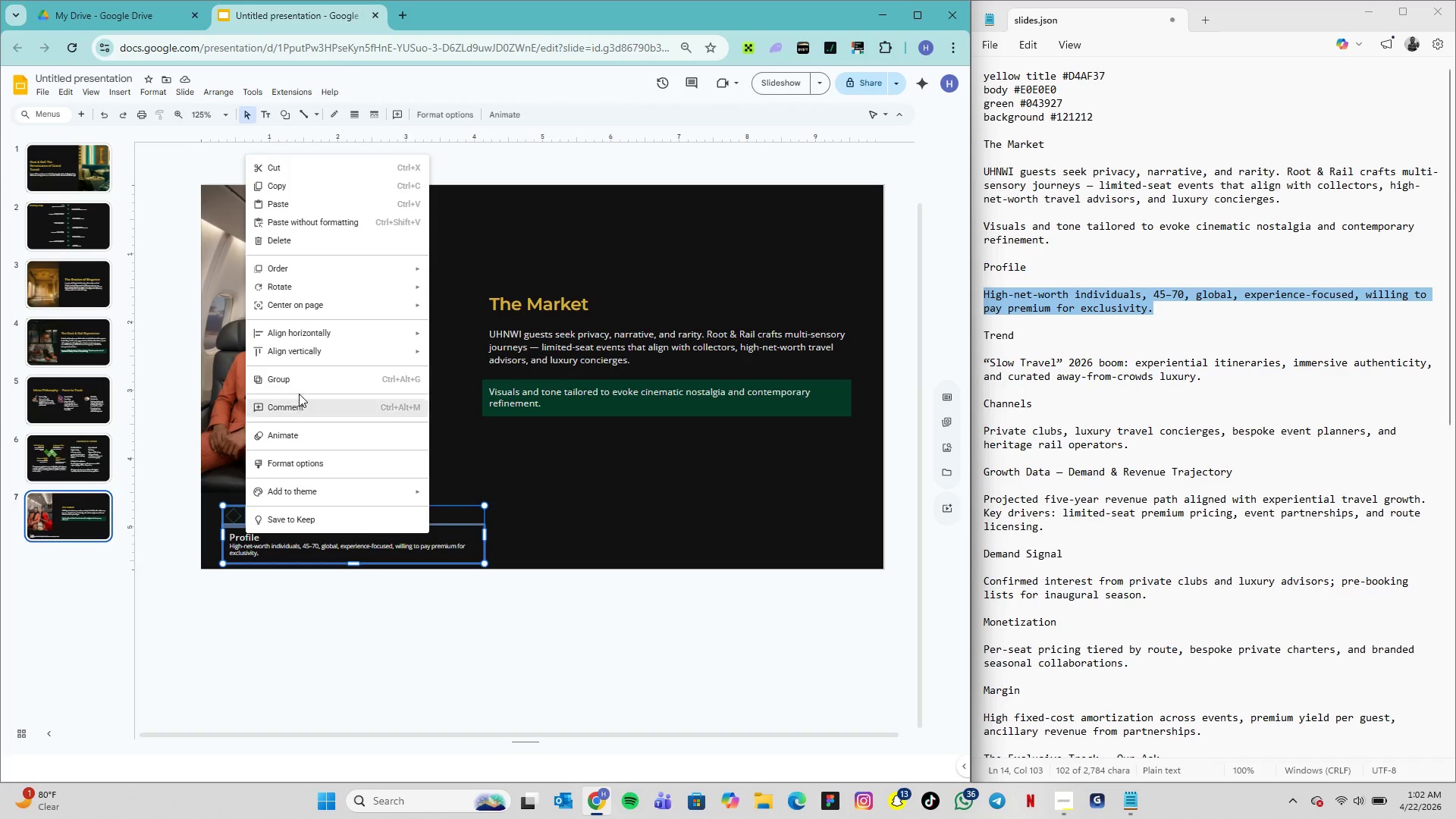 
left_click([299, 384])
 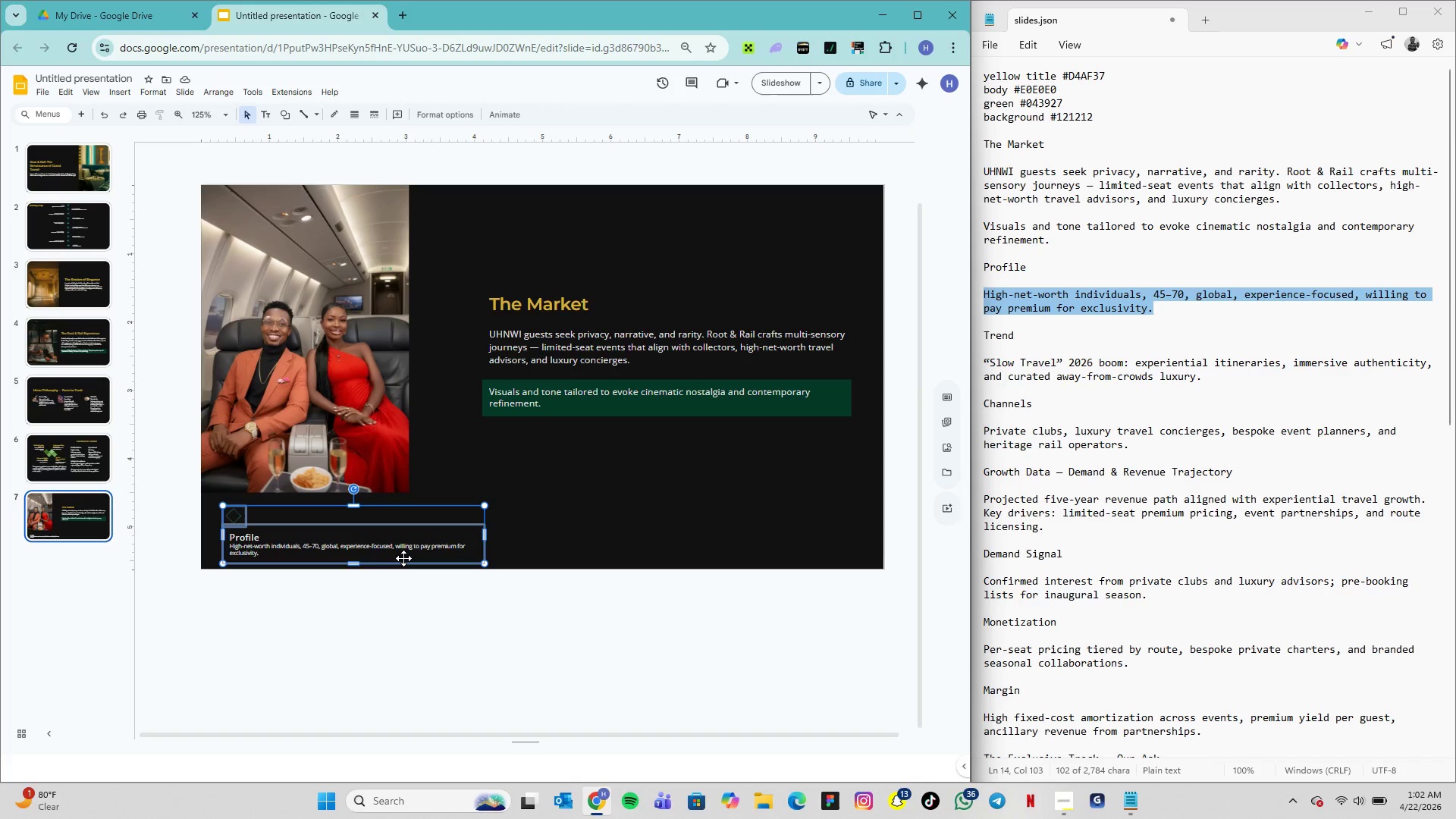 
wait(12.3)
 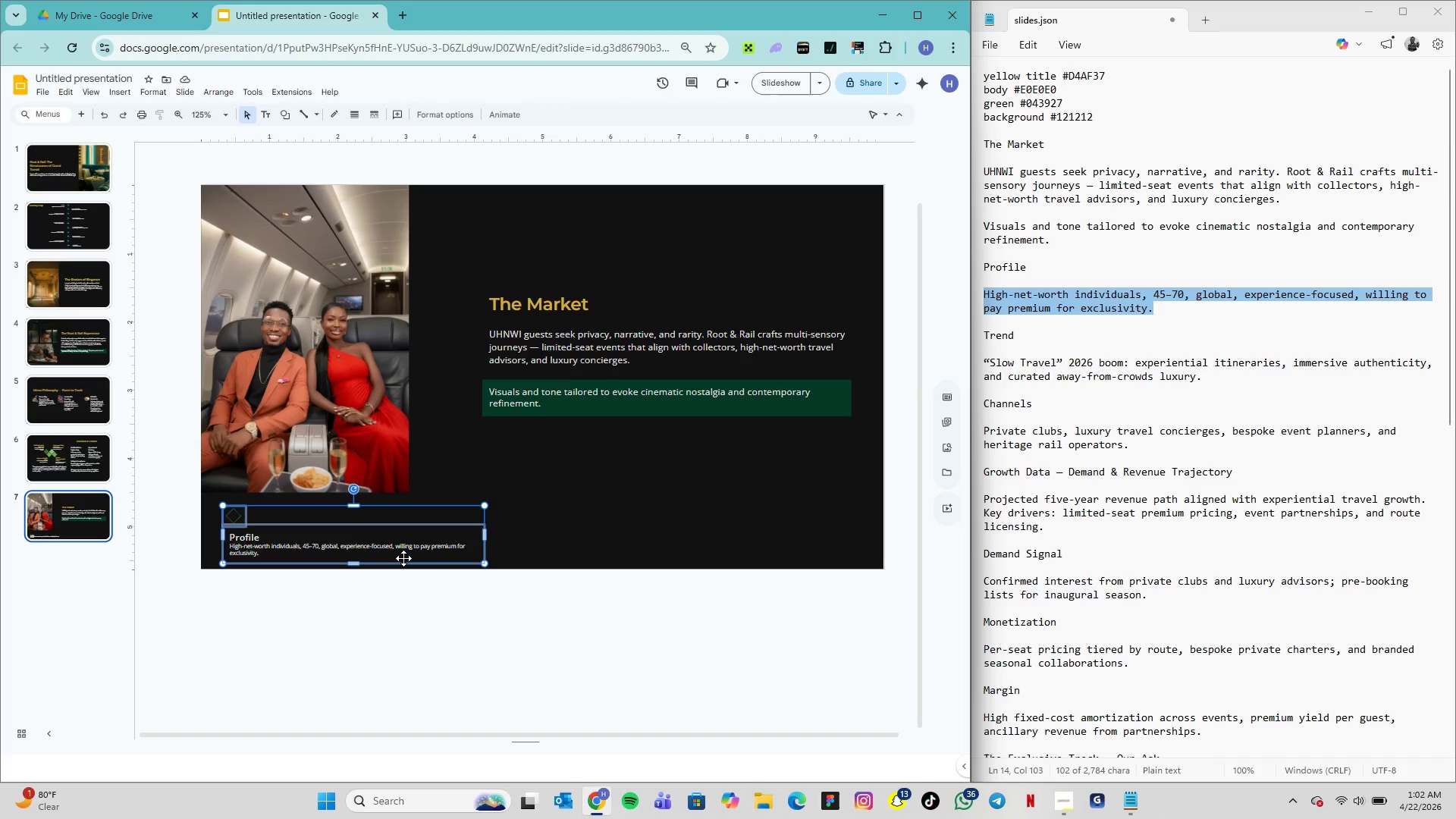 
hold_key(key=ArrowLeft, duration=0.92)
 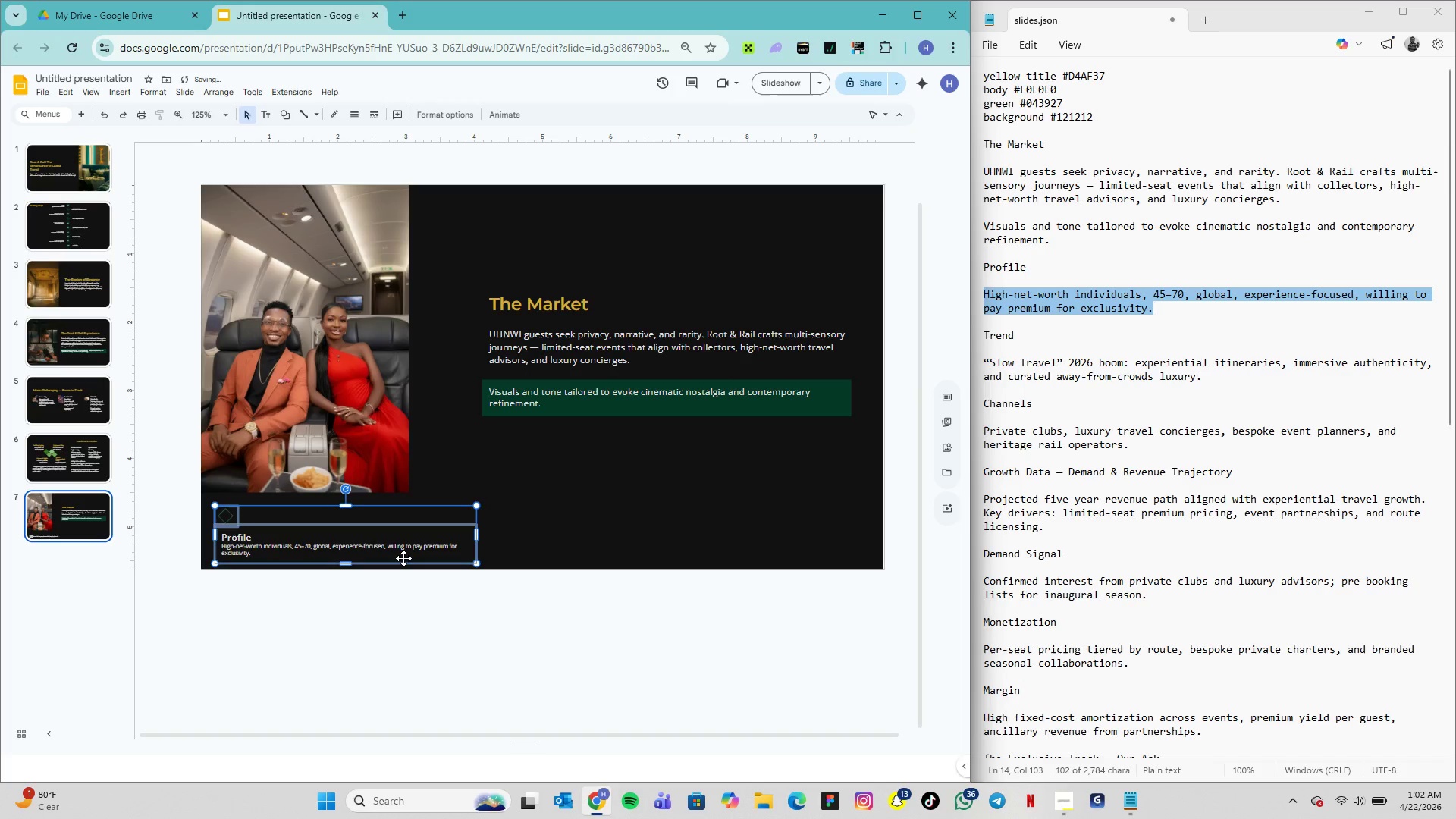 
key(ArrowLeft)
 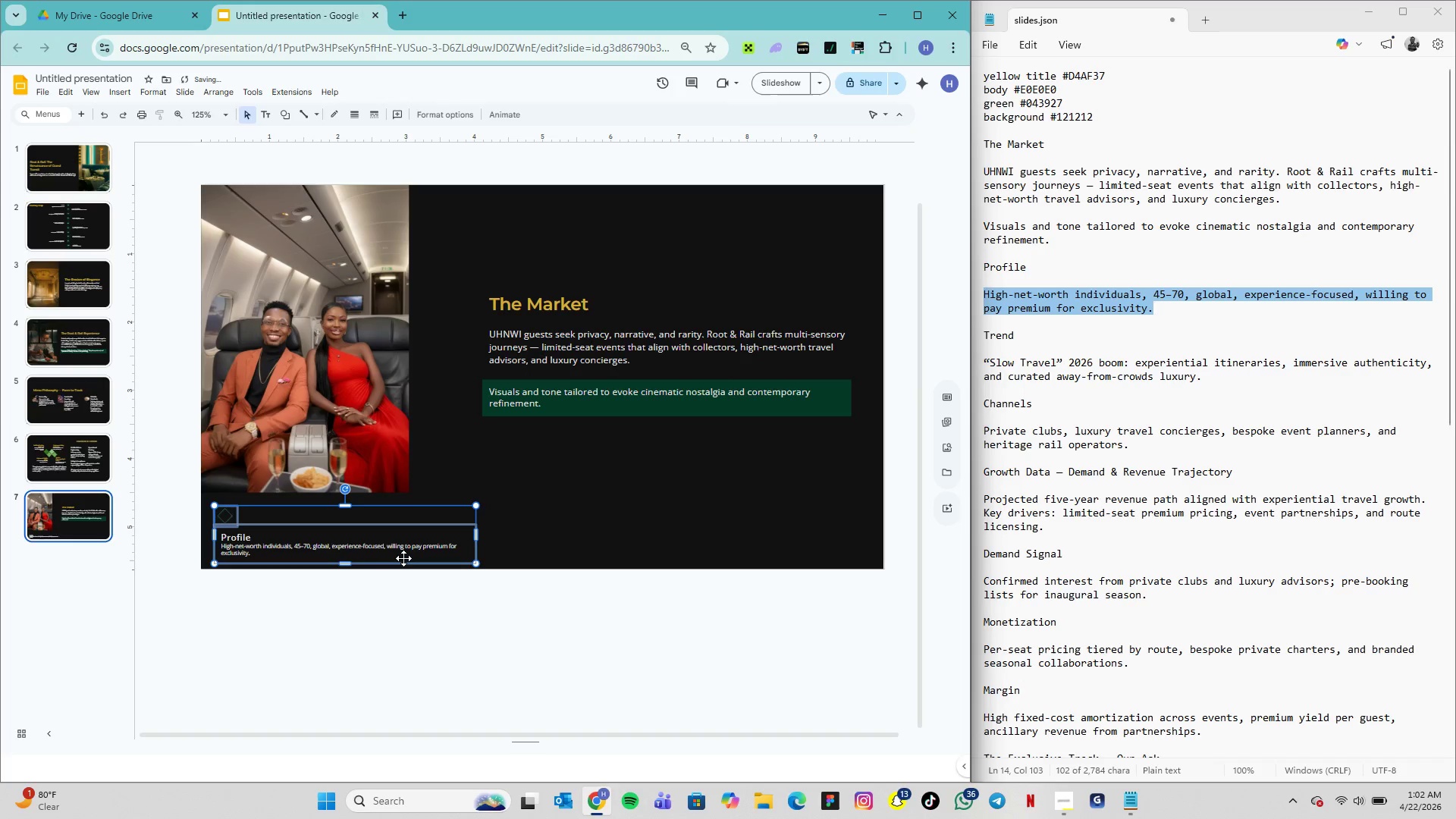 
key(ArrowLeft)
 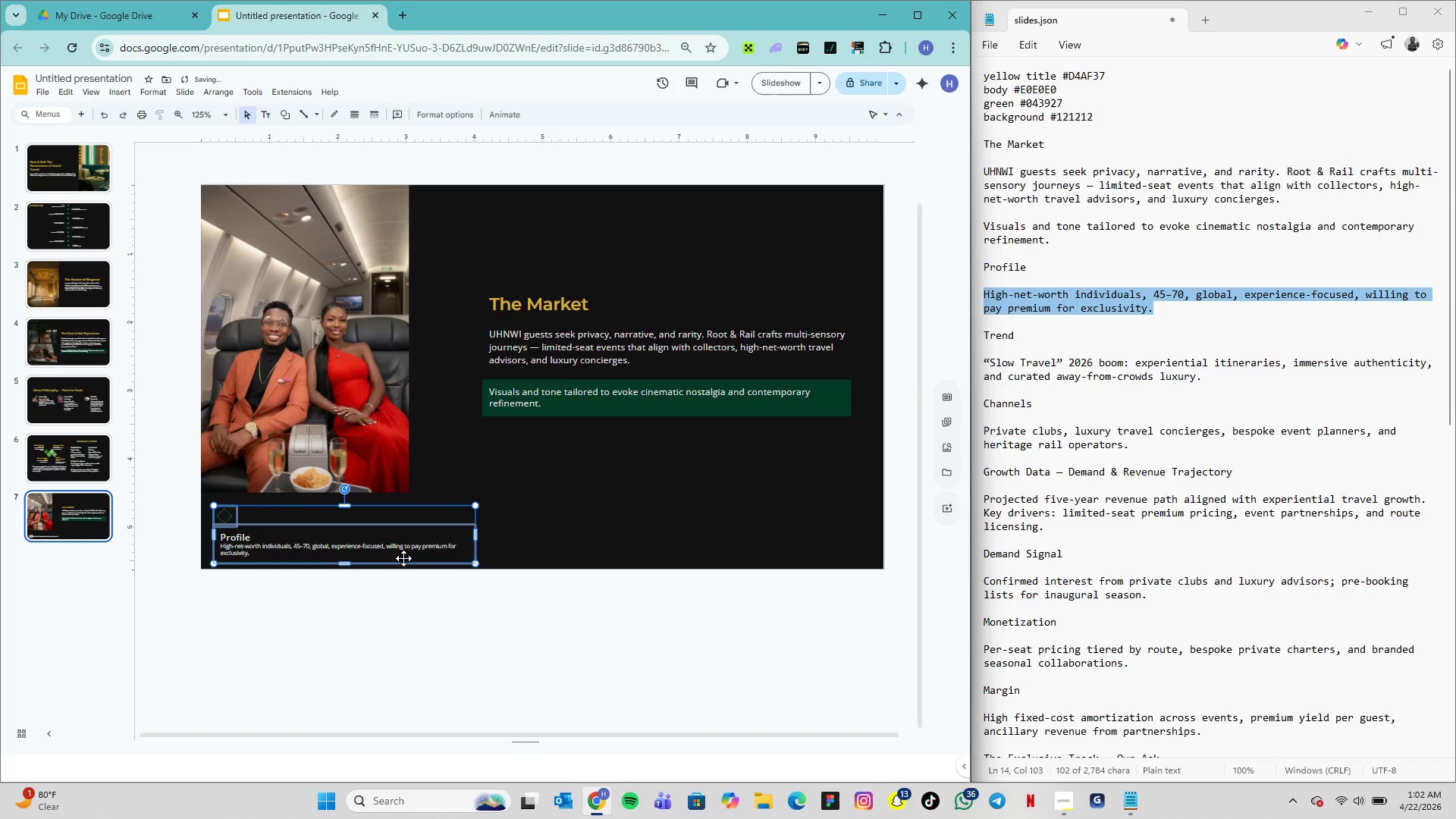 
key(ArrowLeft)
 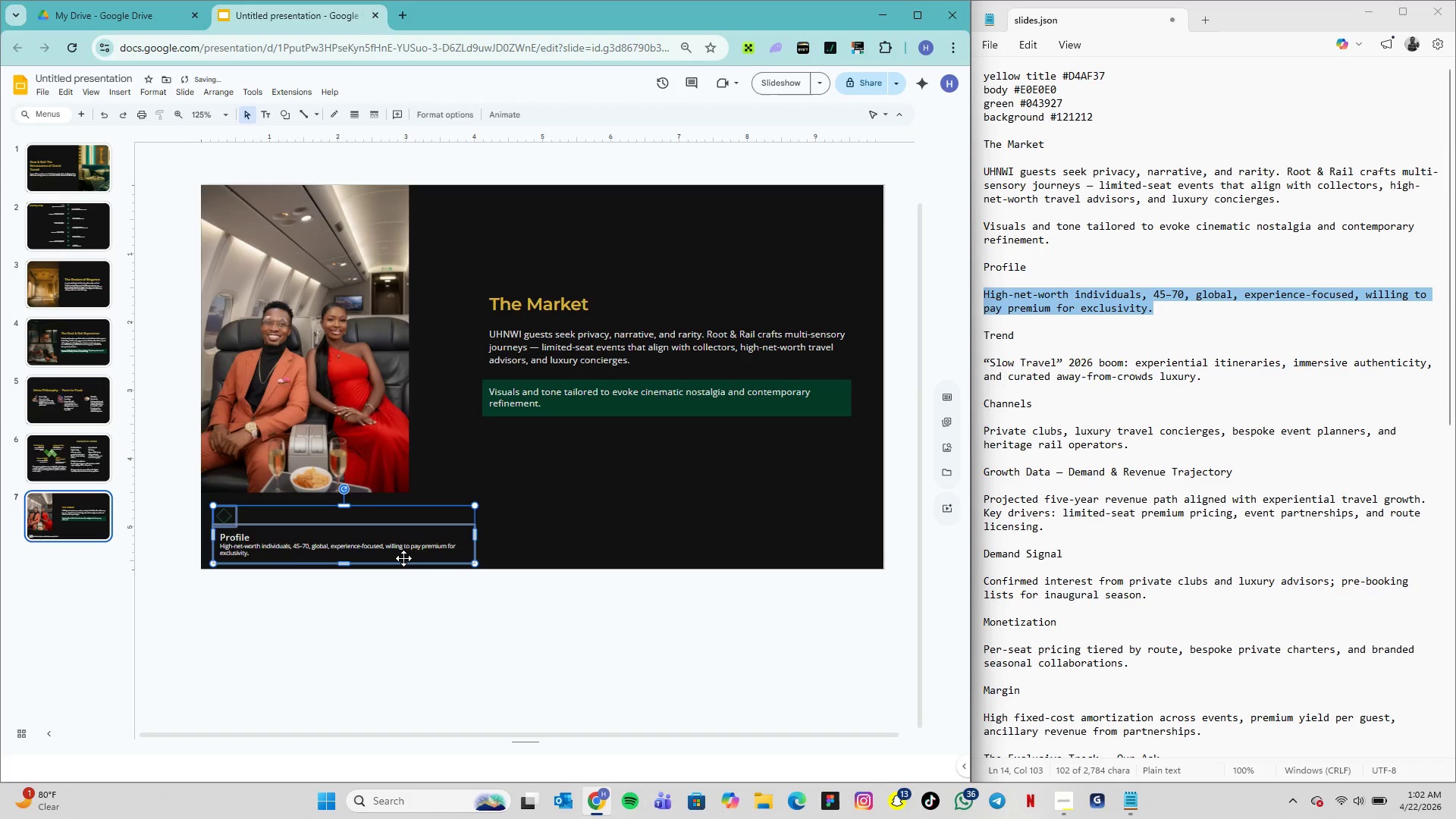 
key(ArrowLeft)
 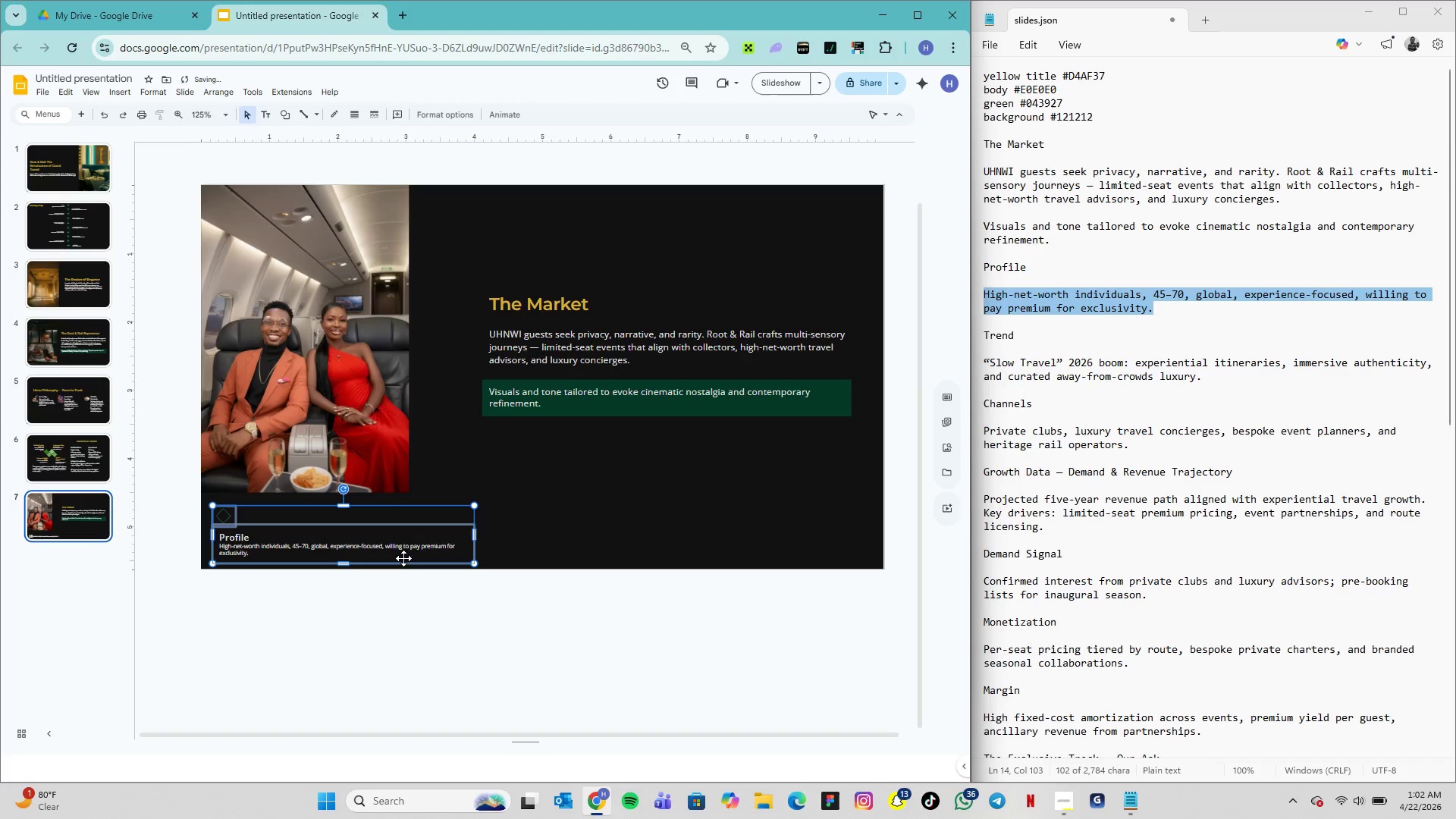 
key(ArrowLeft)
 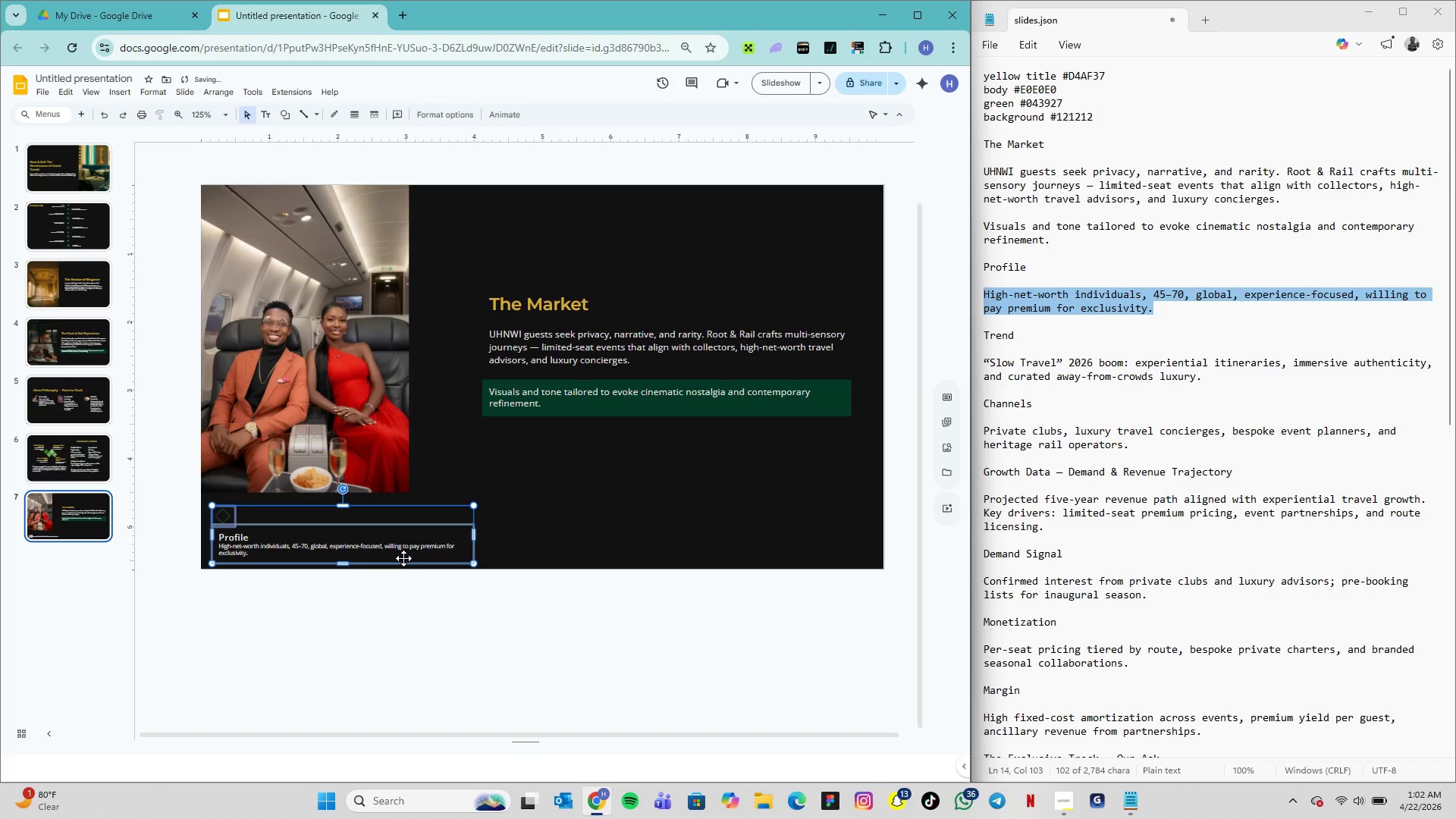 
key(ArrowLeft)
 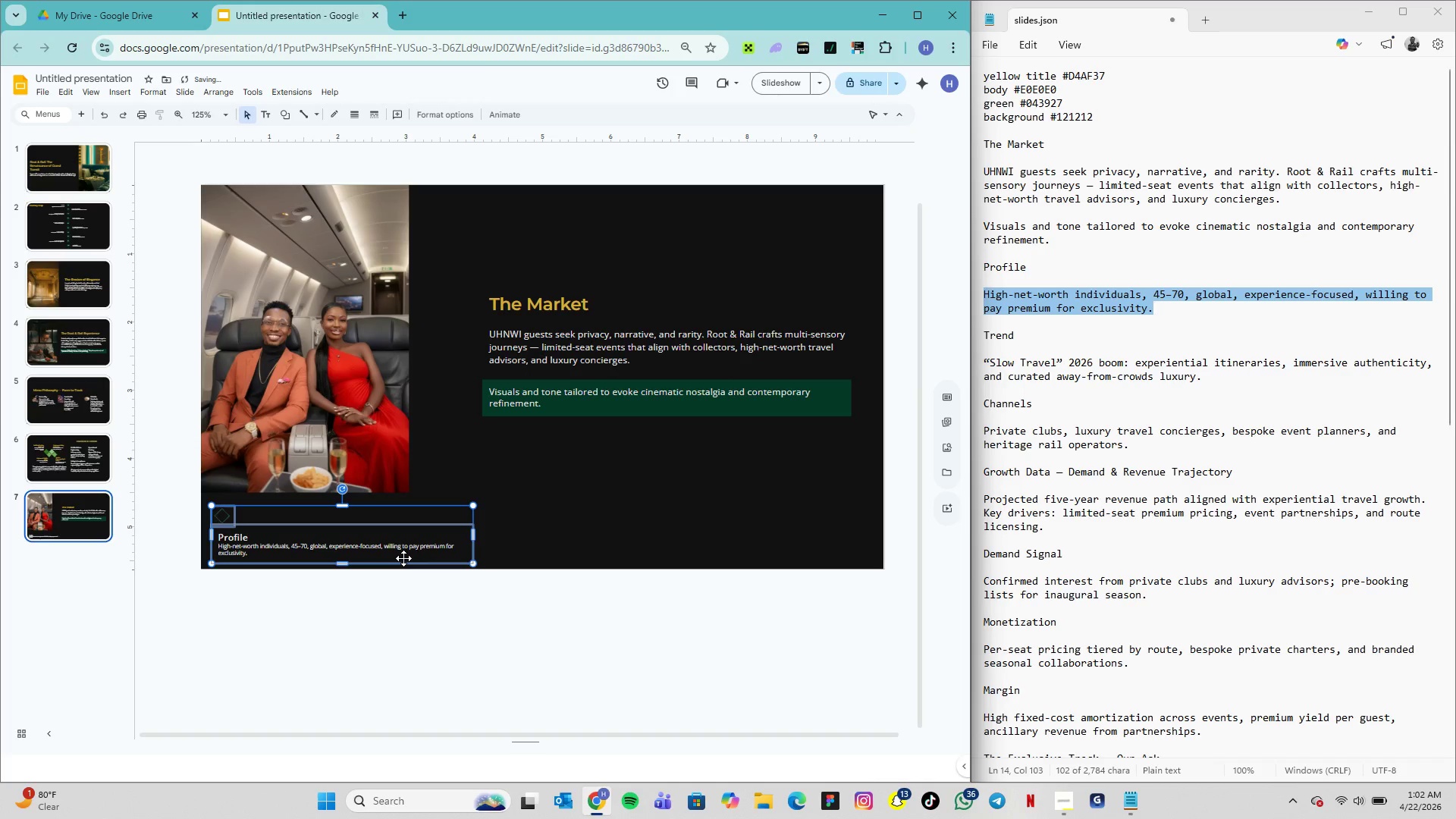 
key(ArrowLeft)
 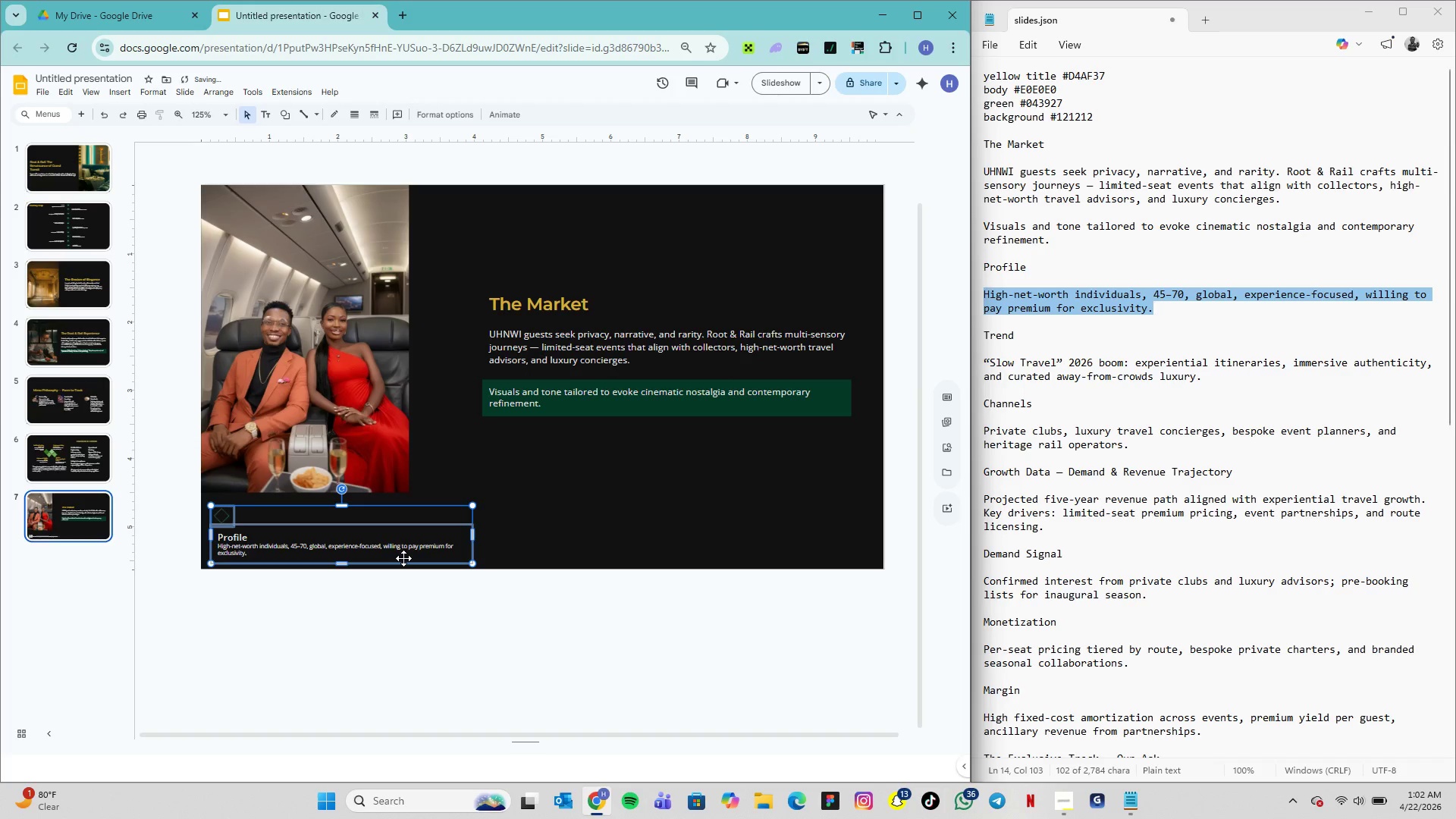 
key(ArrowLeft)
 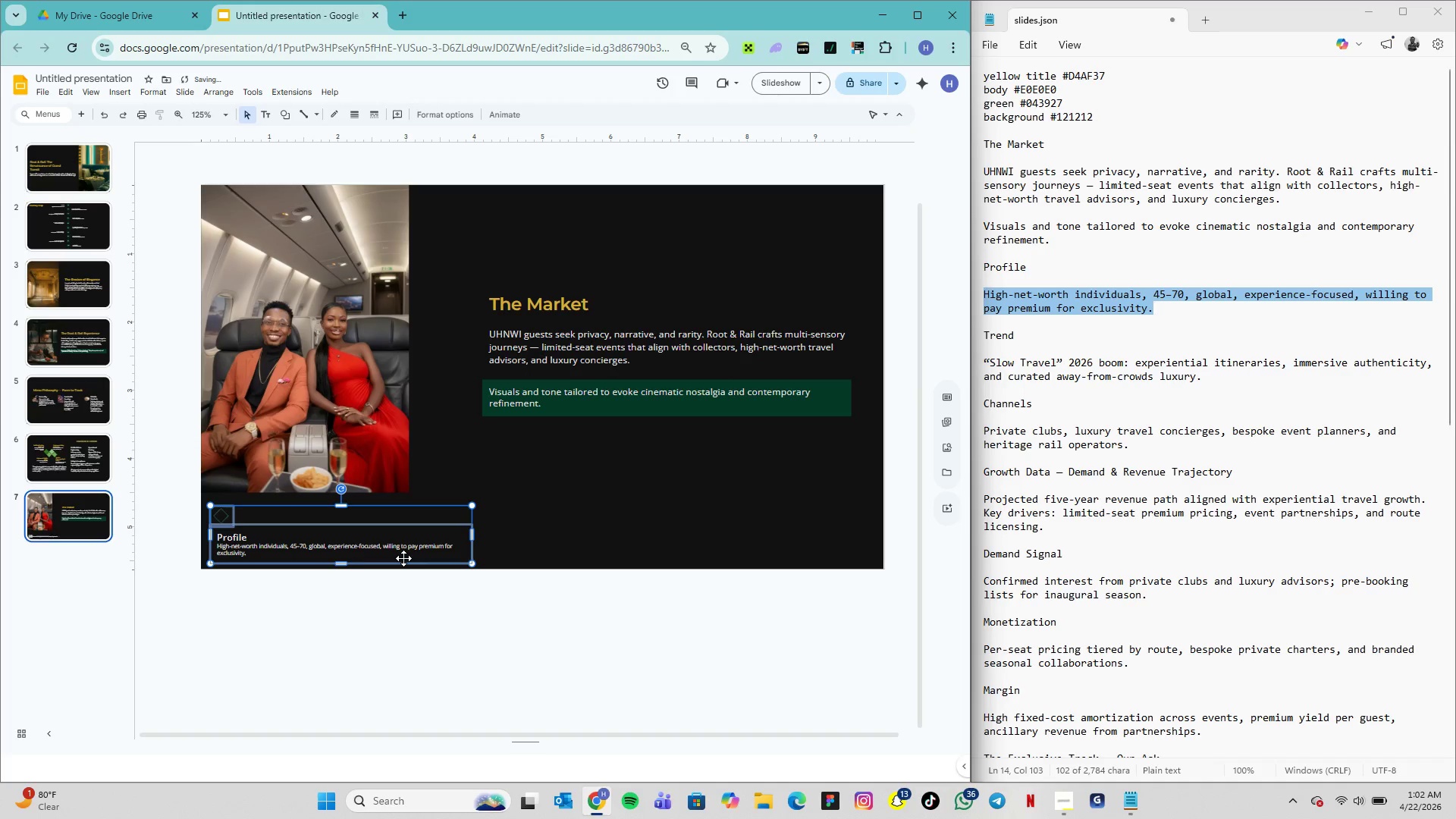 
hold_key(key=ArrowLeft, duration=0.62)
 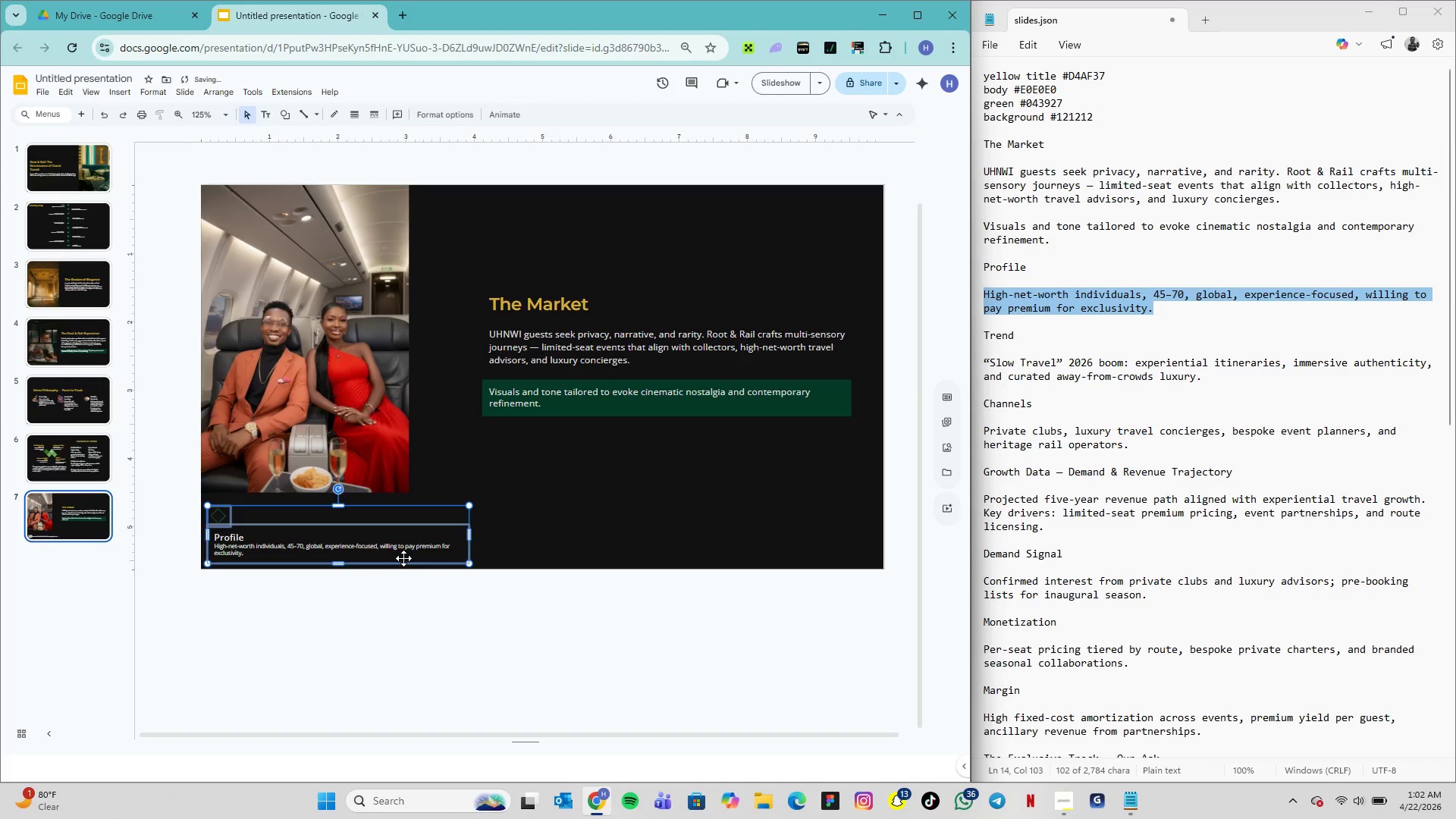 
key(ArrowLeft)
 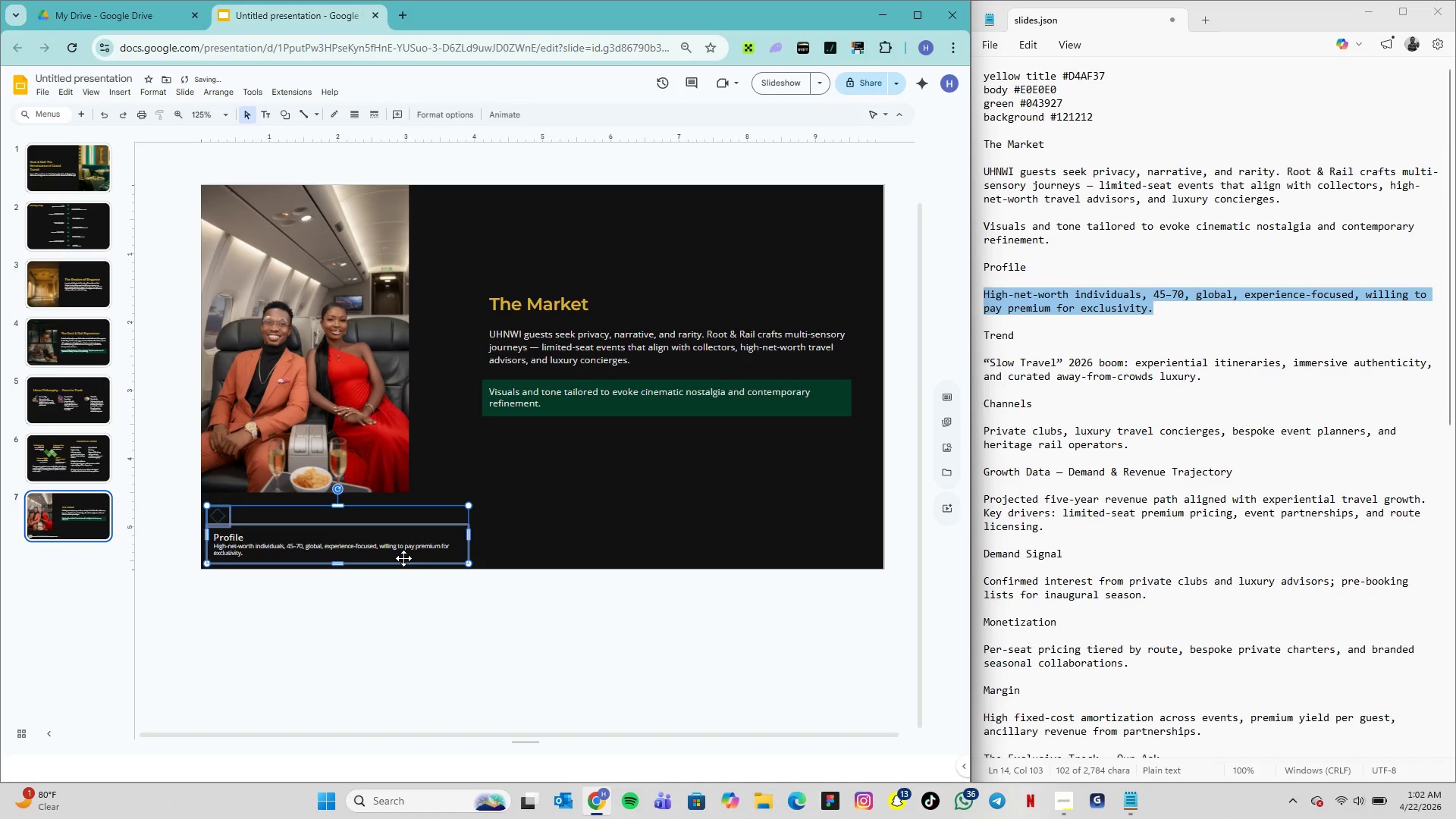 
key(ArrowLeft)
 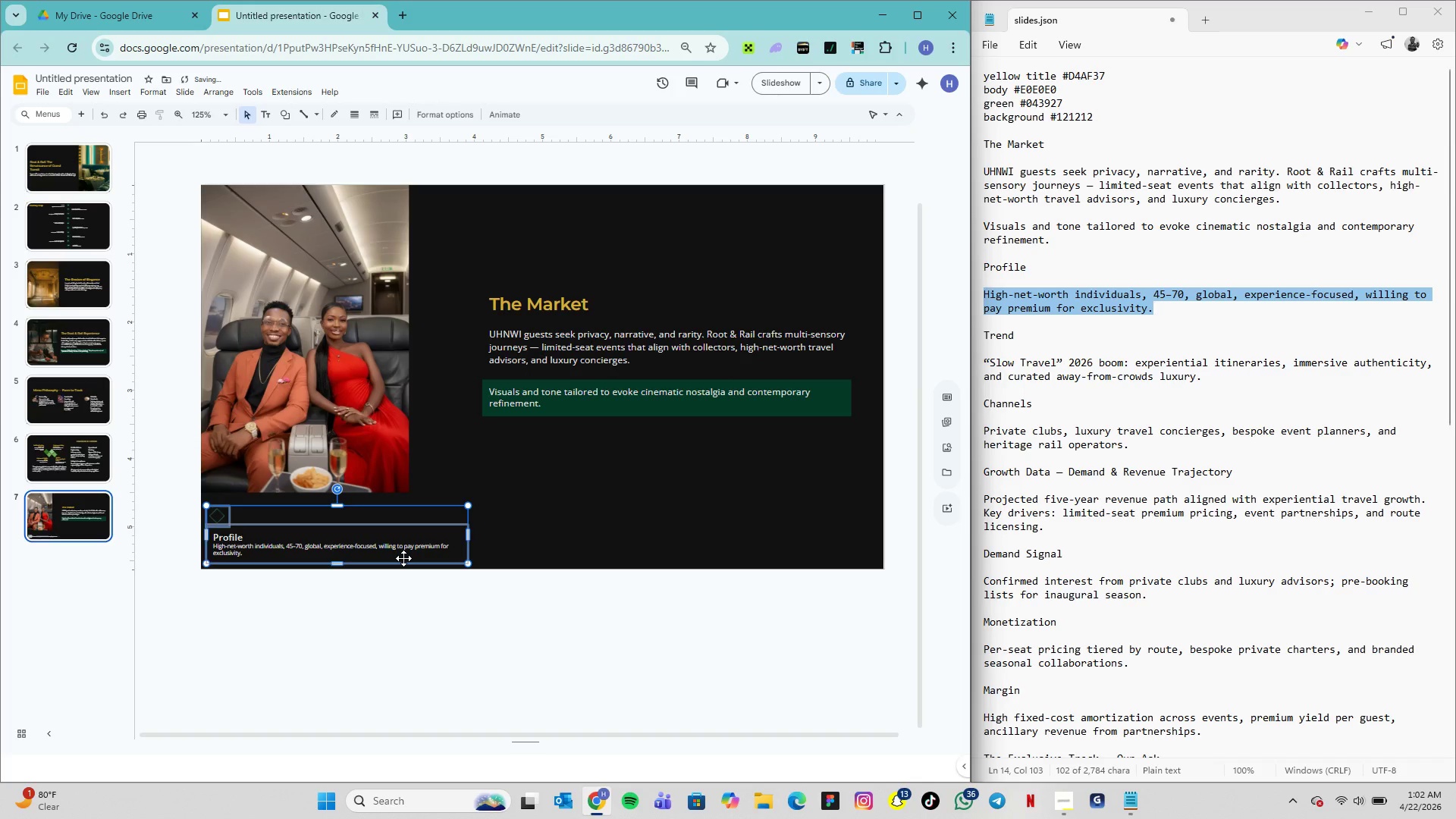 
key(ArrowLeft)
 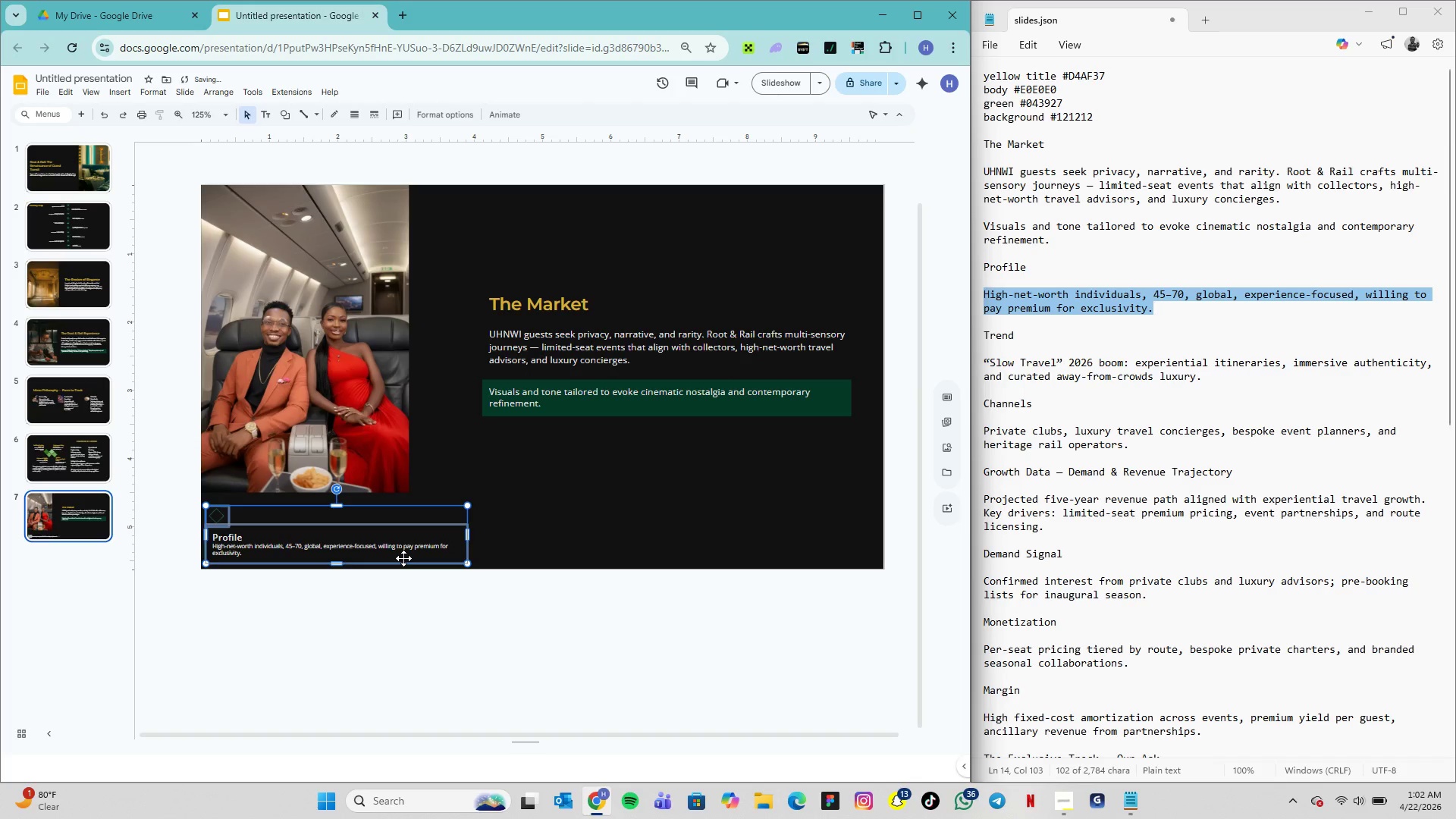 
key(ArrowLeft)
 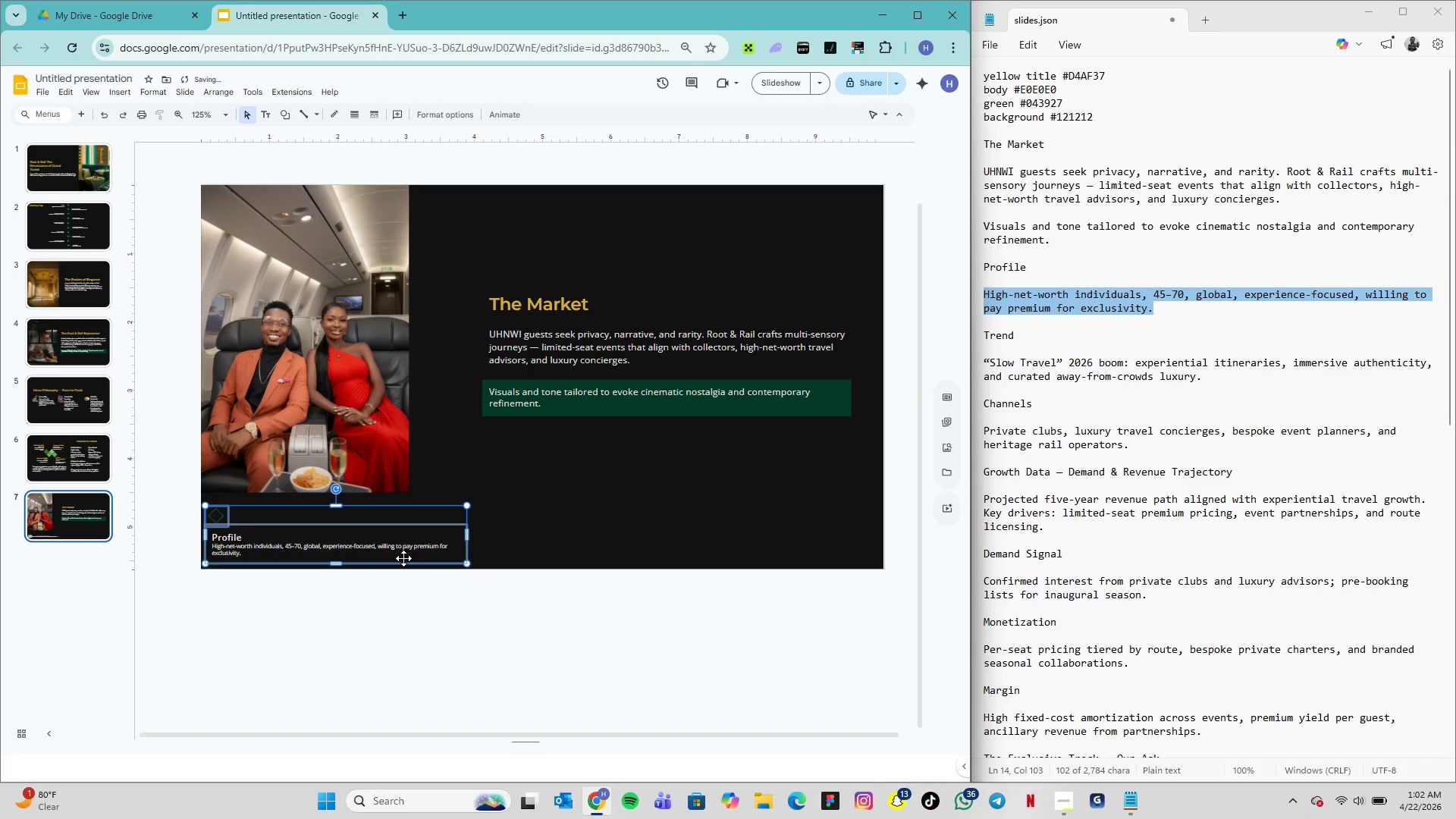 
key(ArrowLeft)
 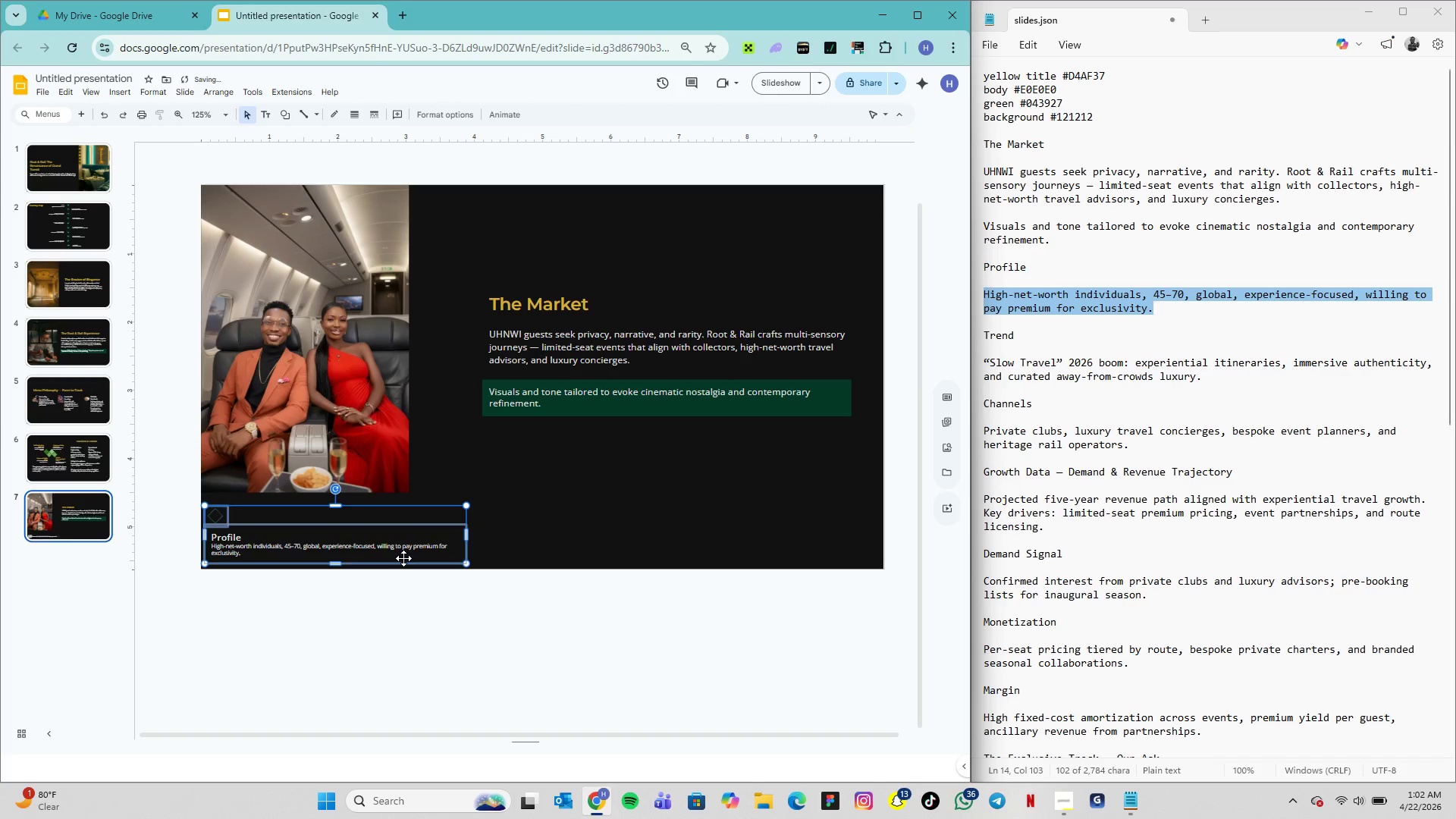 
key(ArrowLeft)
 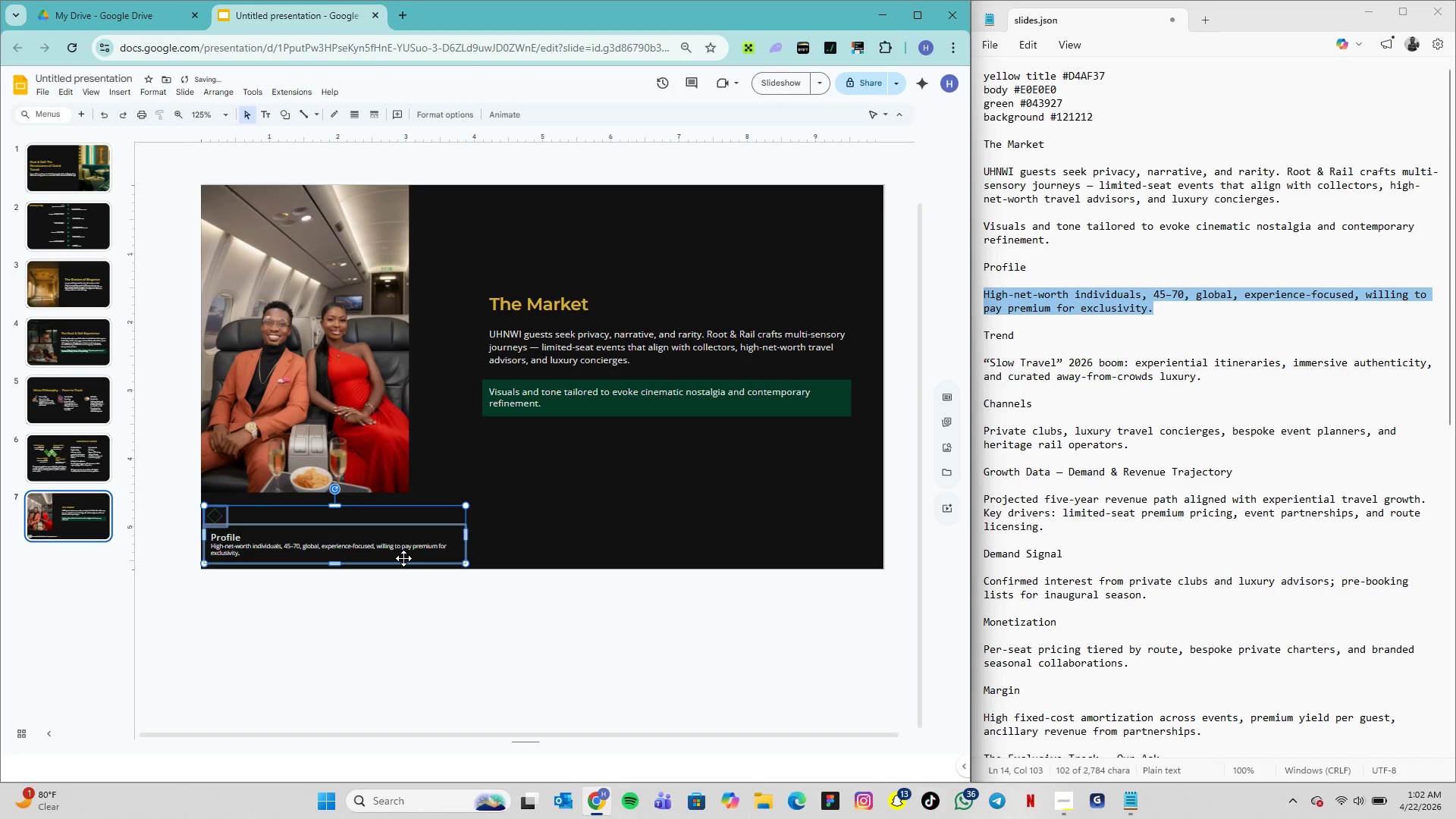 
key(ArrowLeft)
 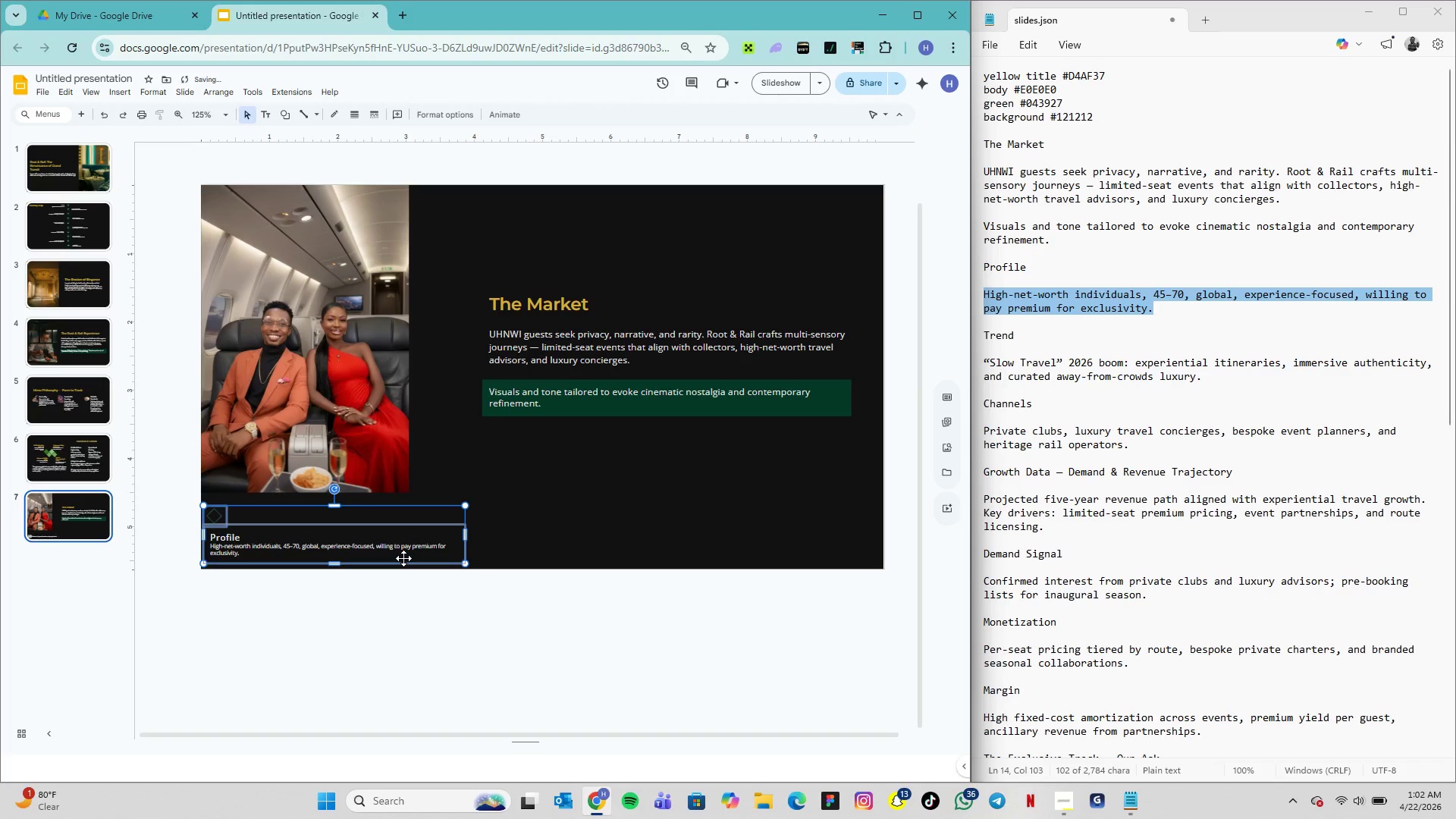 
key(ArrowLeft)
 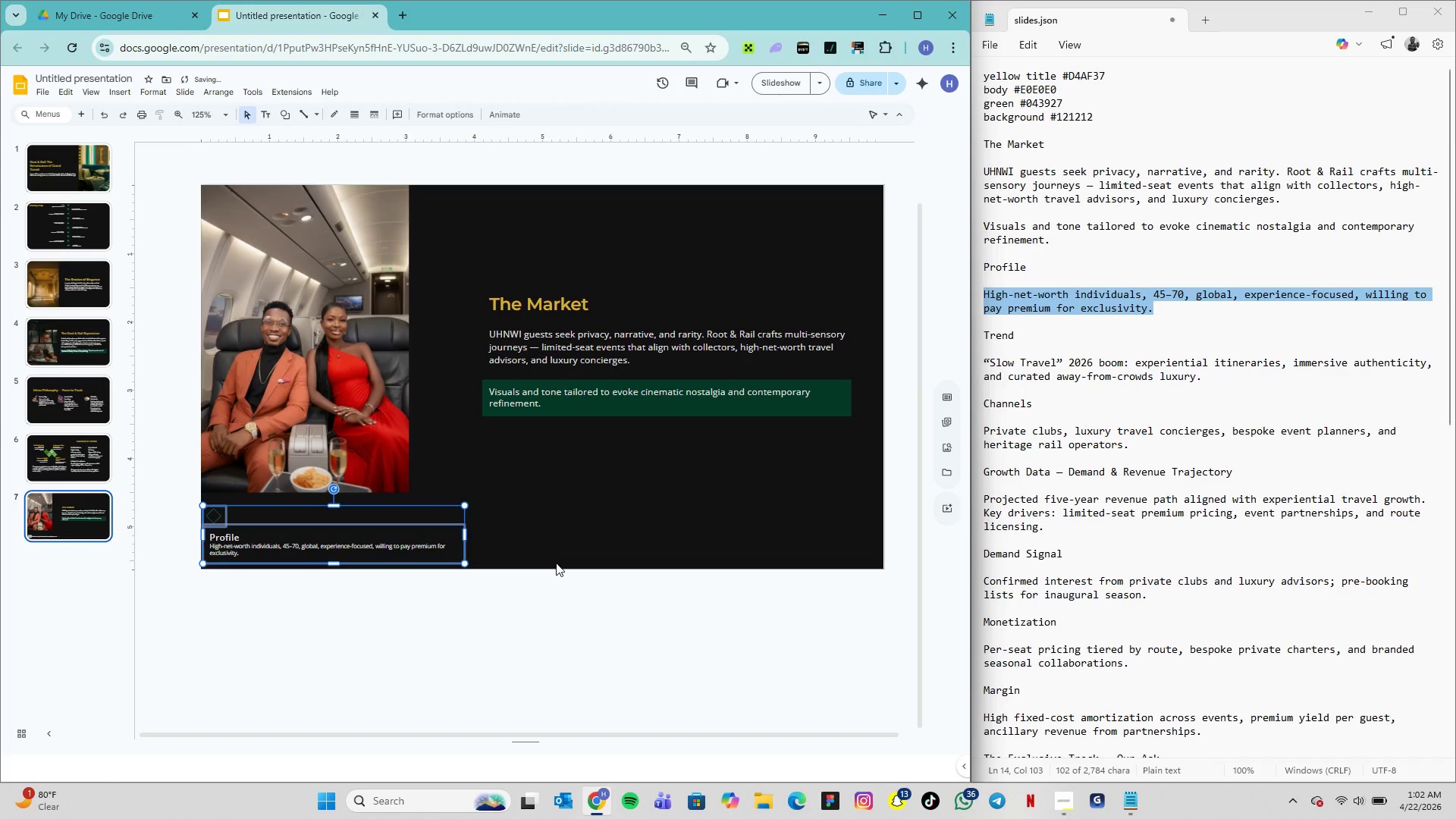 
left_click([560, 563])
 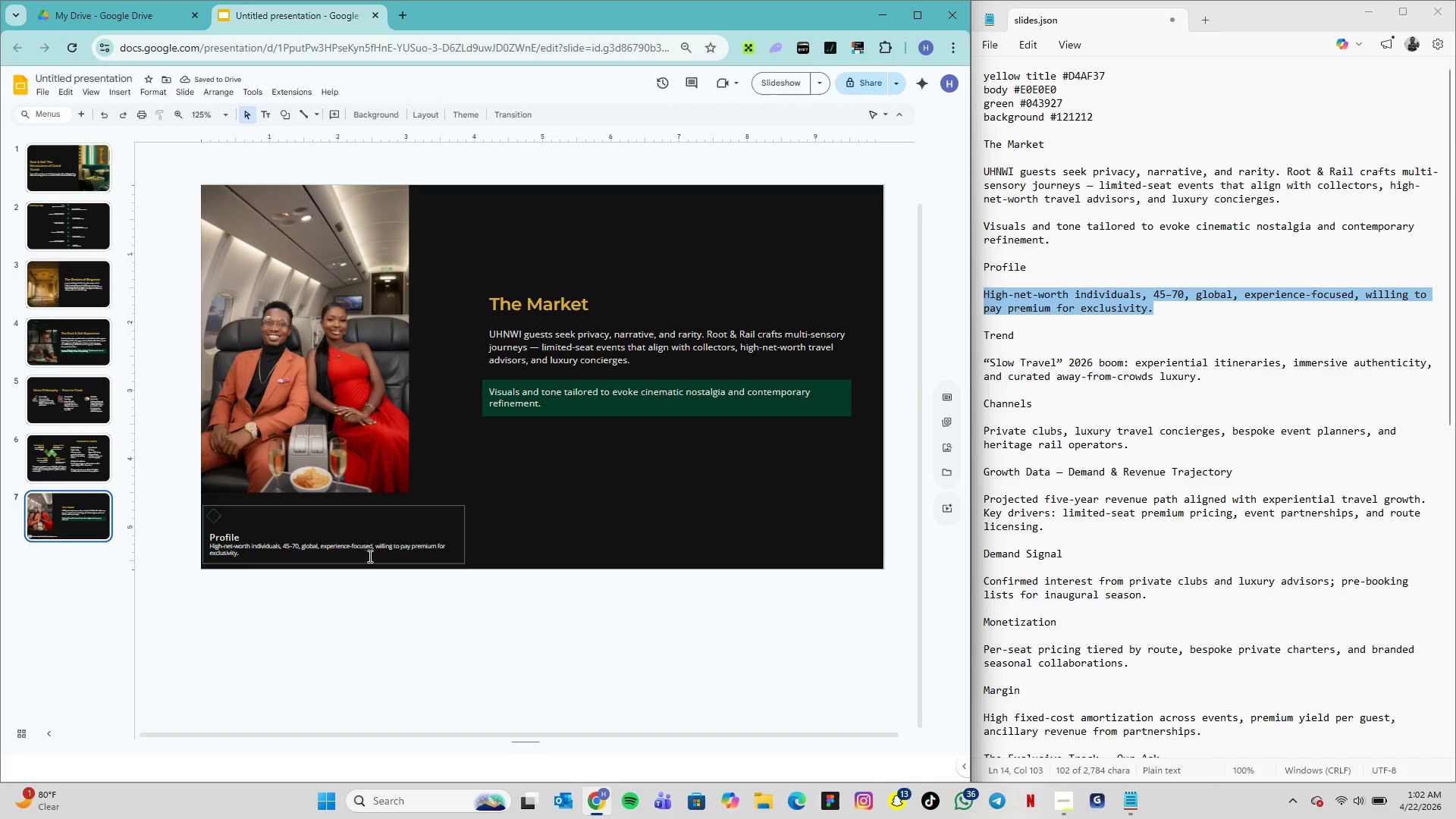 
left_click([282, 546])
 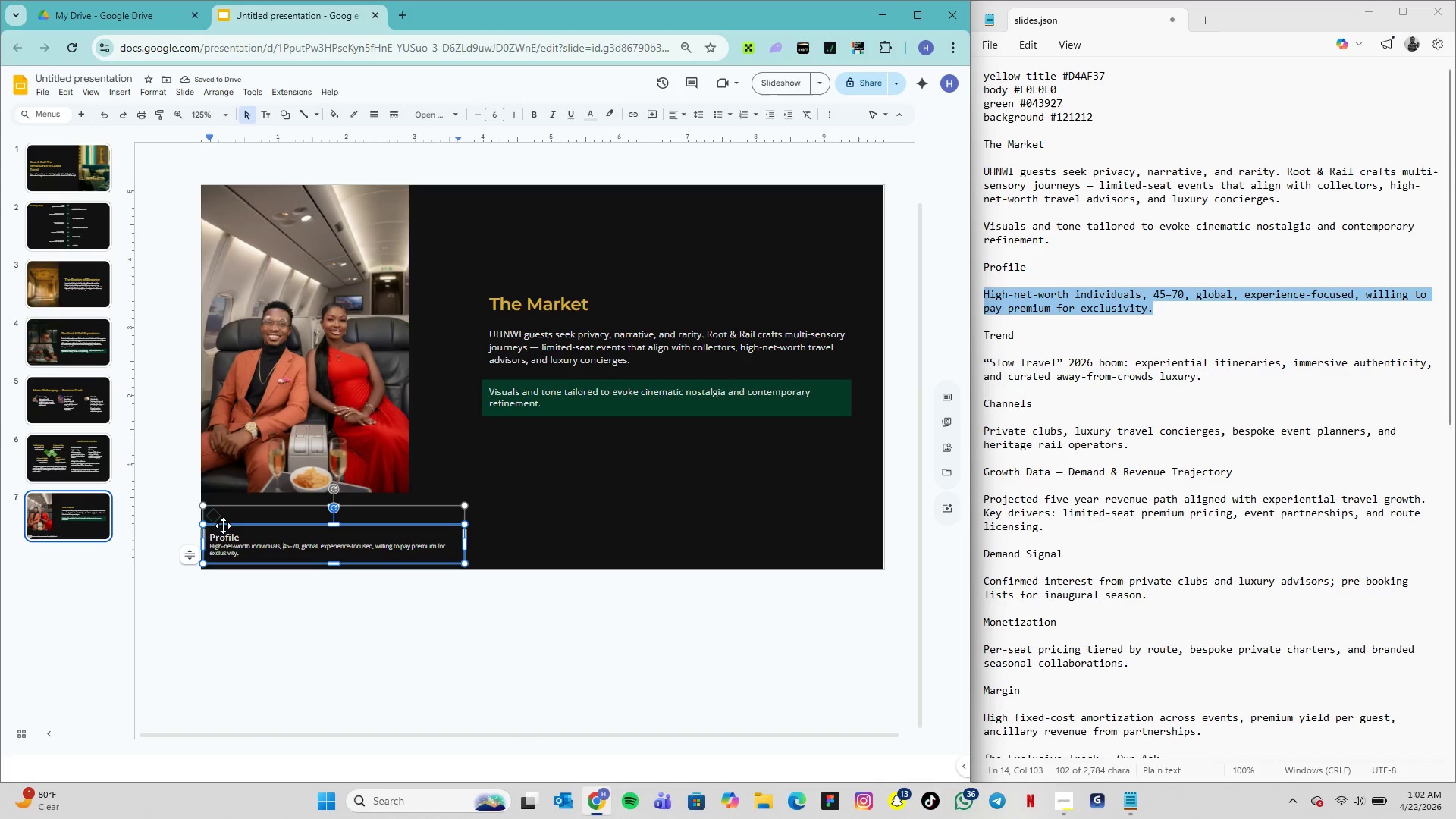 
left_click([221, 525])
 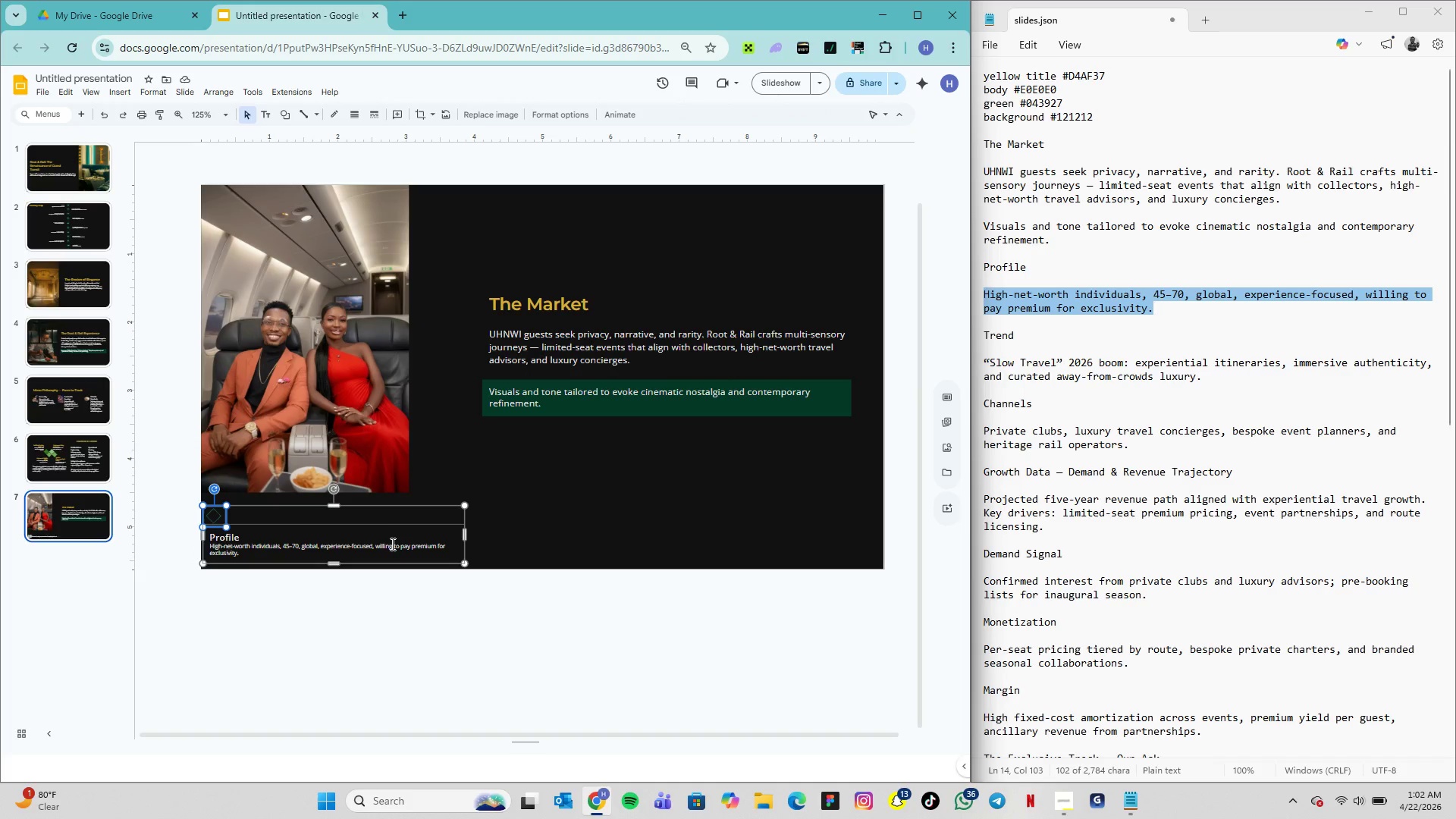 
wait(9.72)
 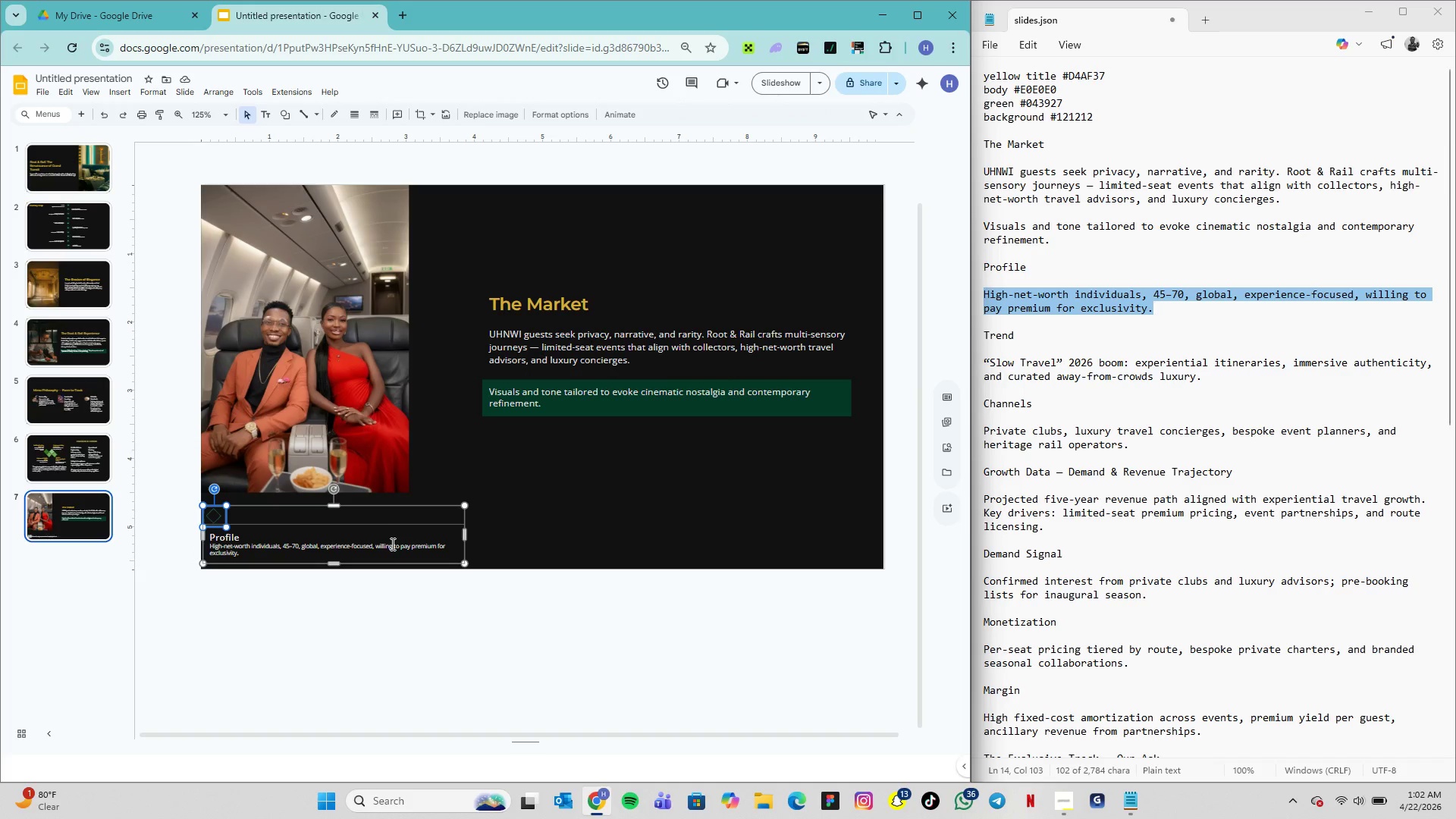 
left_click_drag(start_coordinate=[374, 529], to_coordinate=[375, 533])
 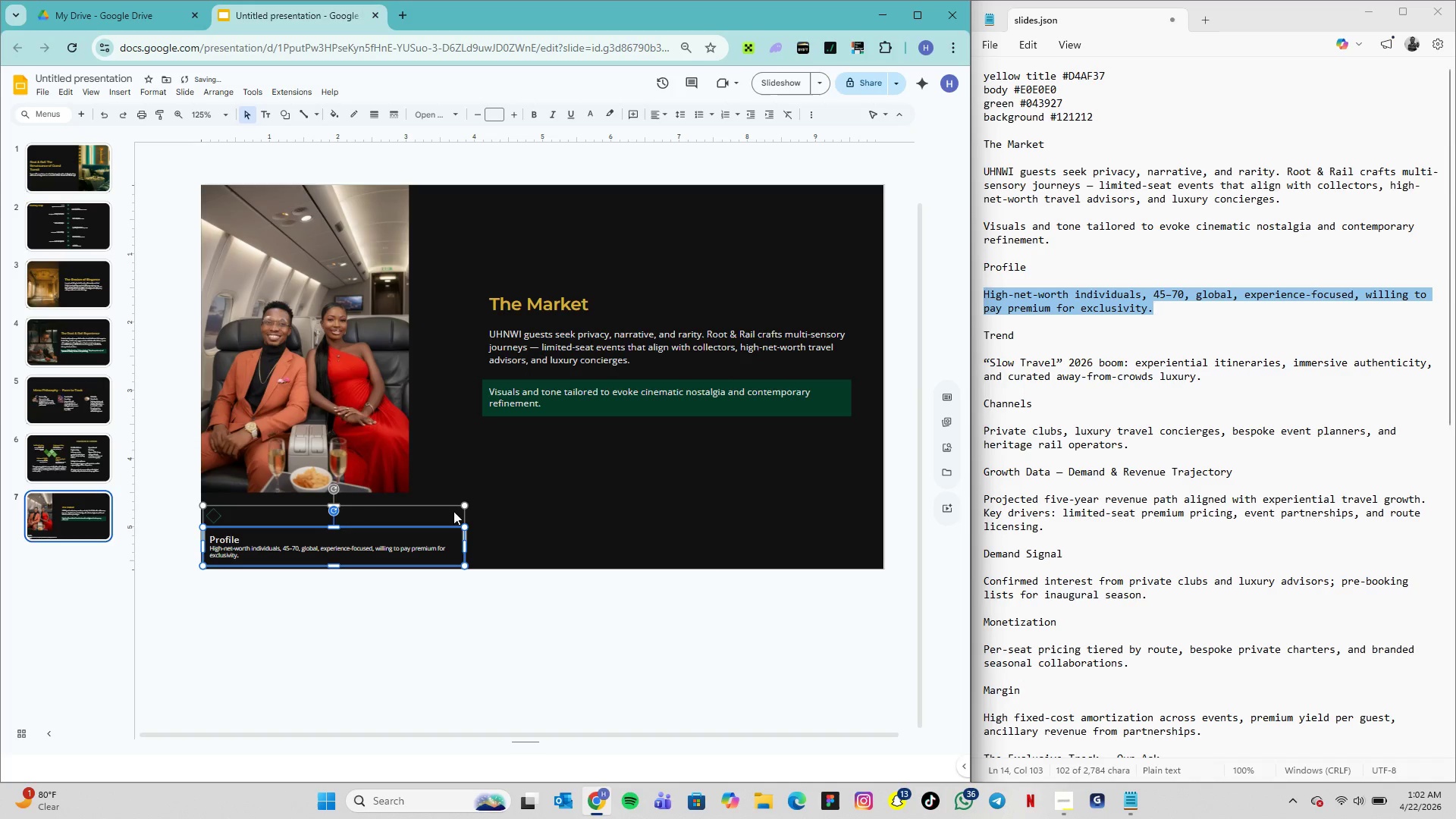 
left_click([526, 518])
 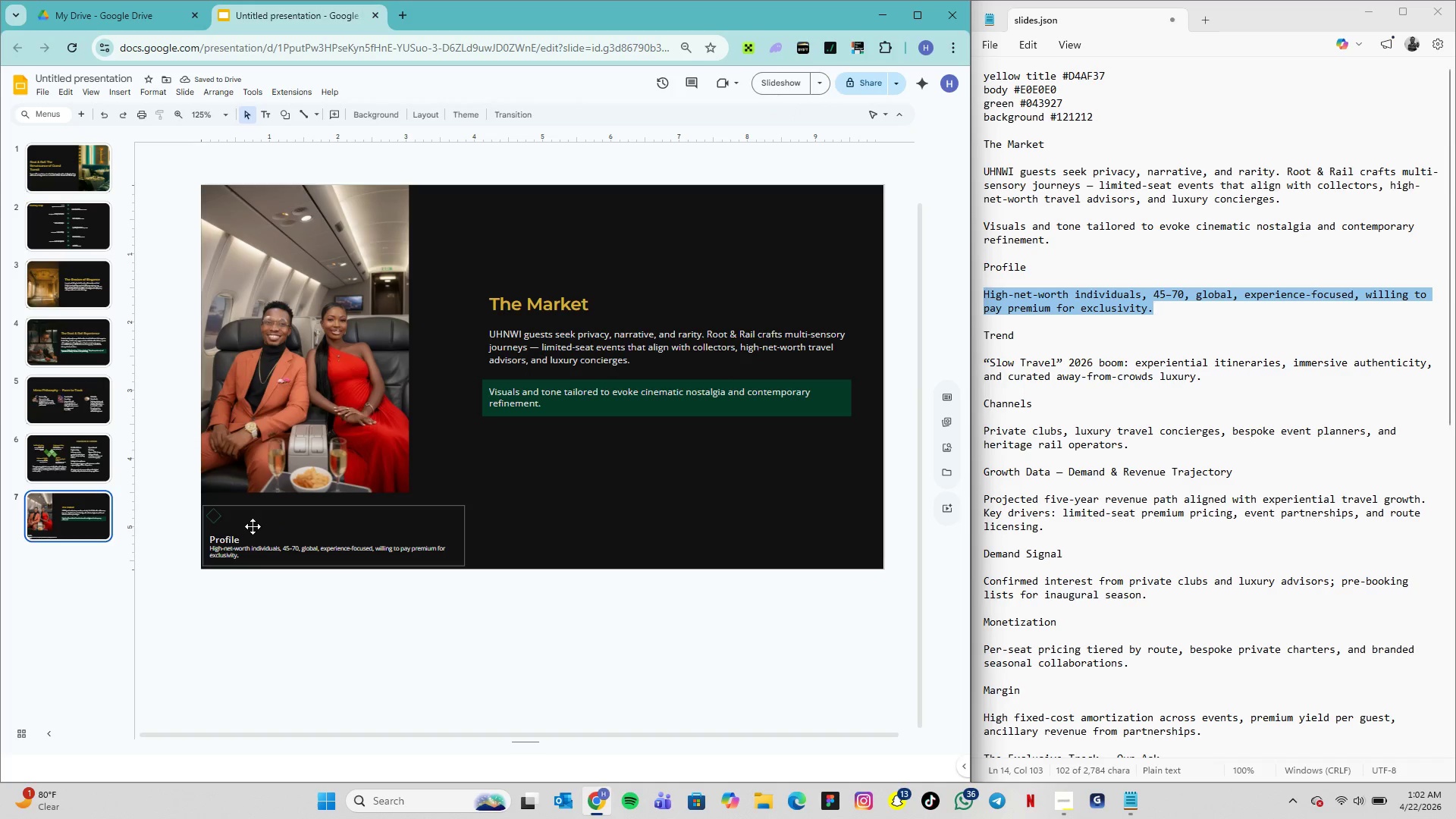 
left_click([219, 527])
 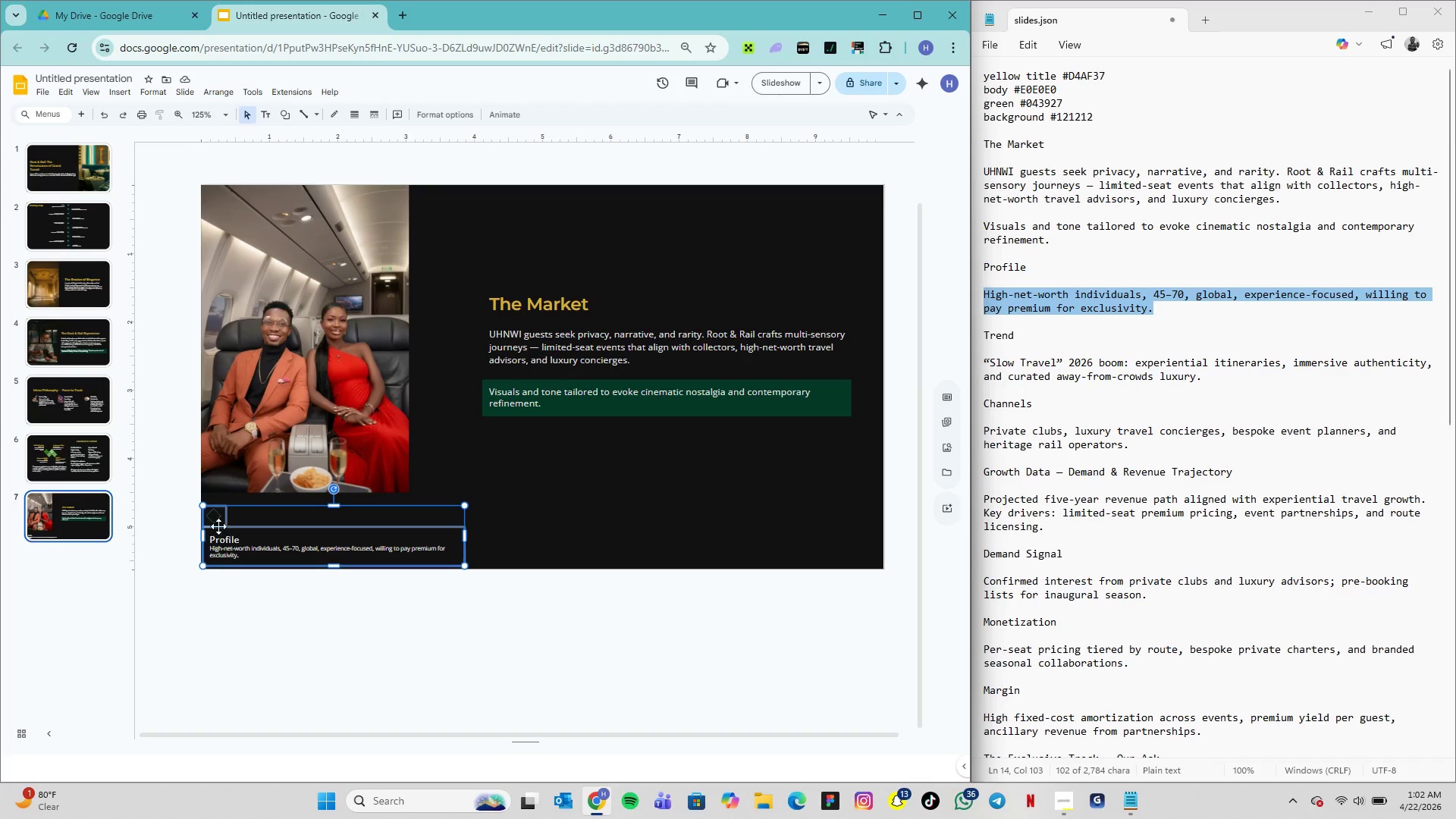 
left_click([218, 523])
 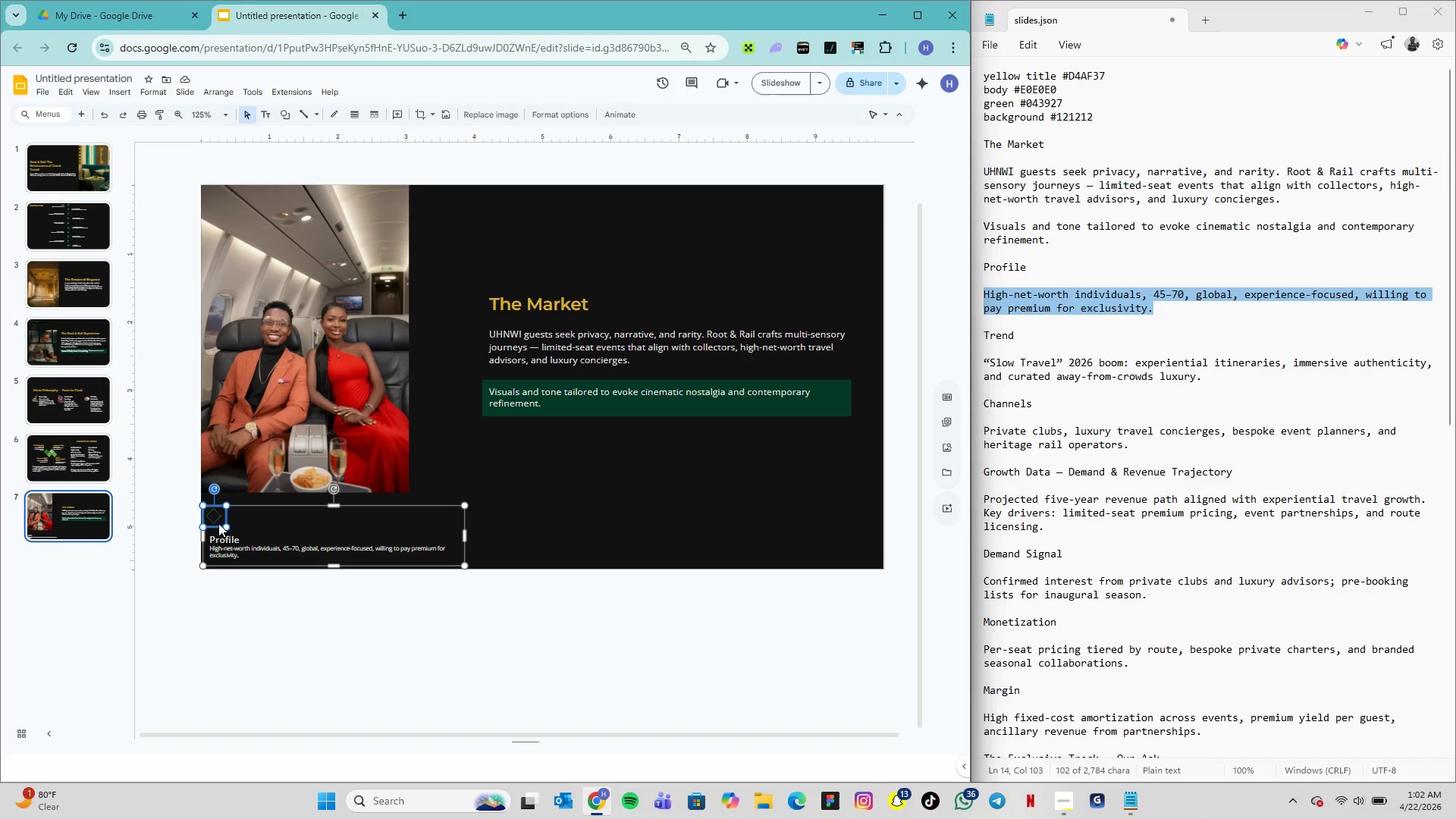 
hold_key(key=ArrowRight, duration=1.03)
 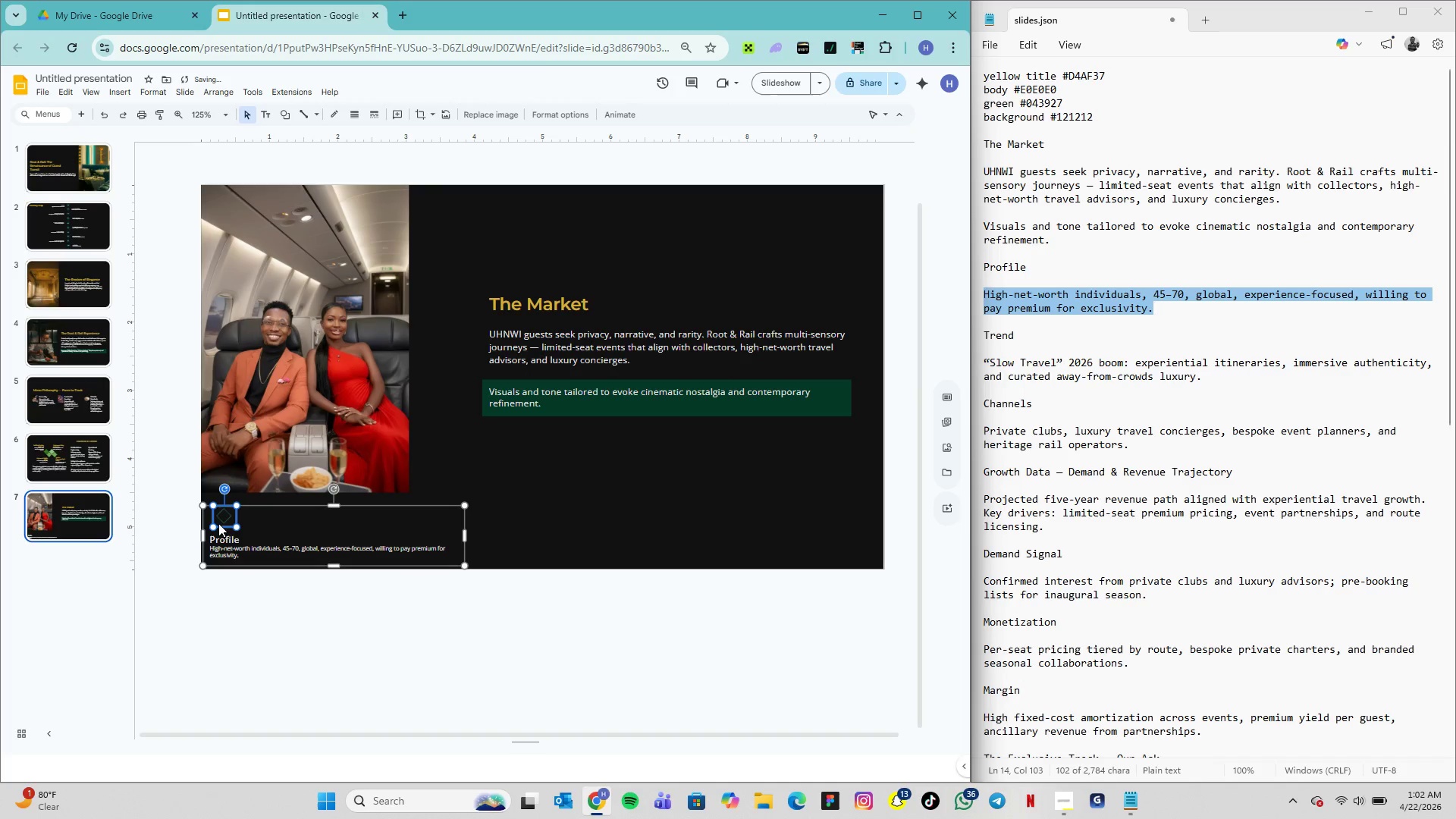 
key(ArrowRight)
 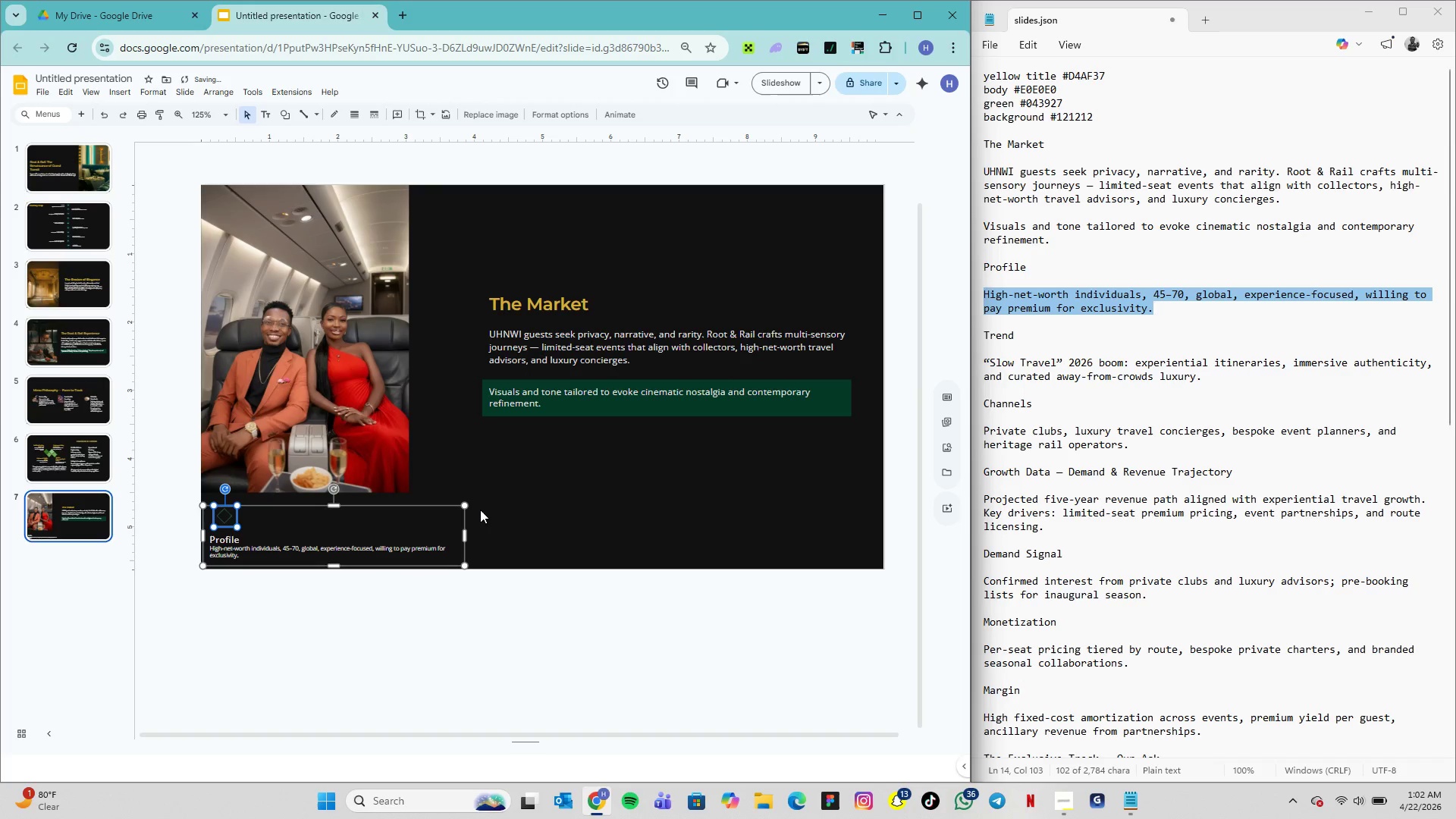 
left_click([485, 517])
 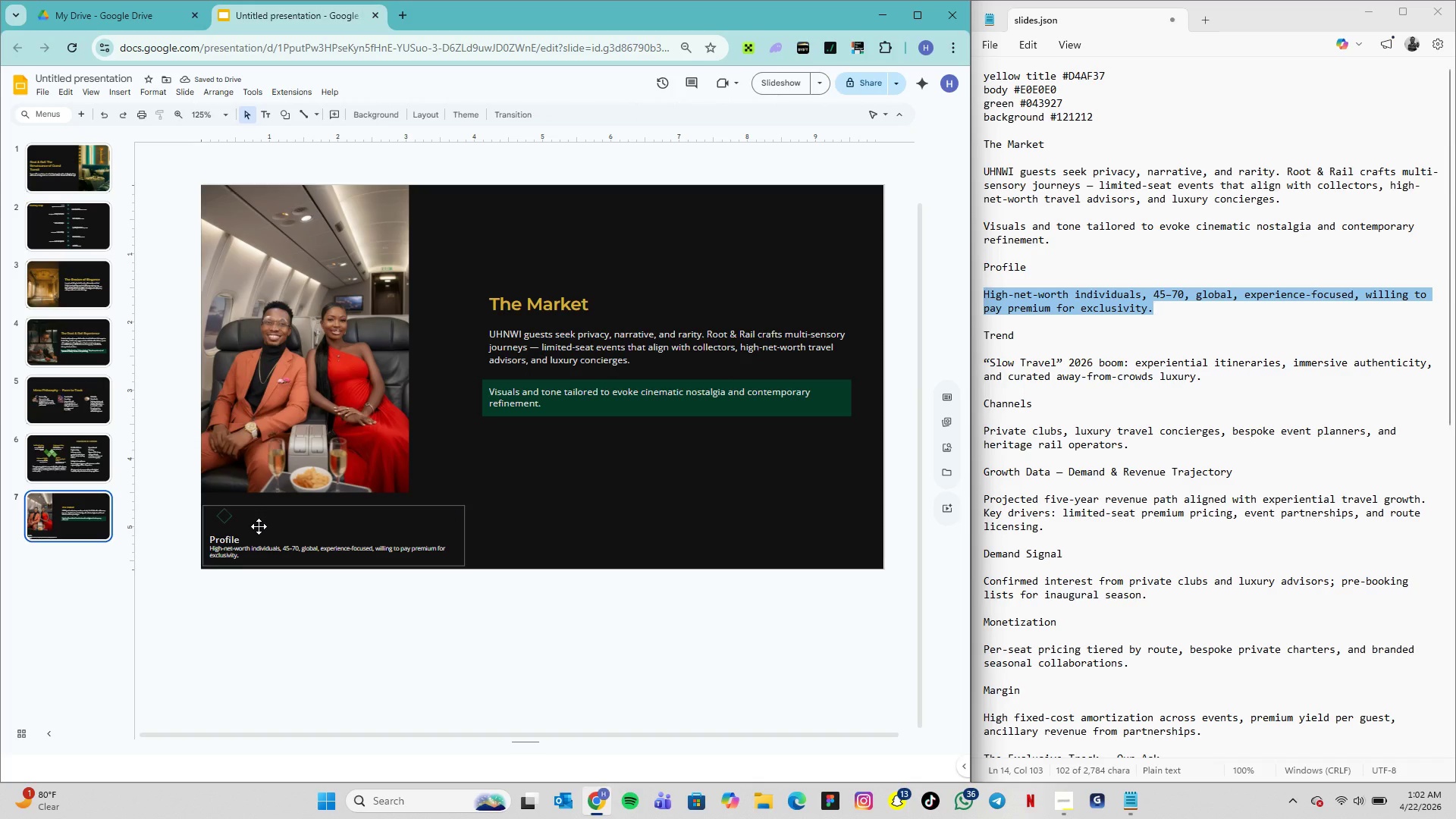 
left_click([259, 526])
 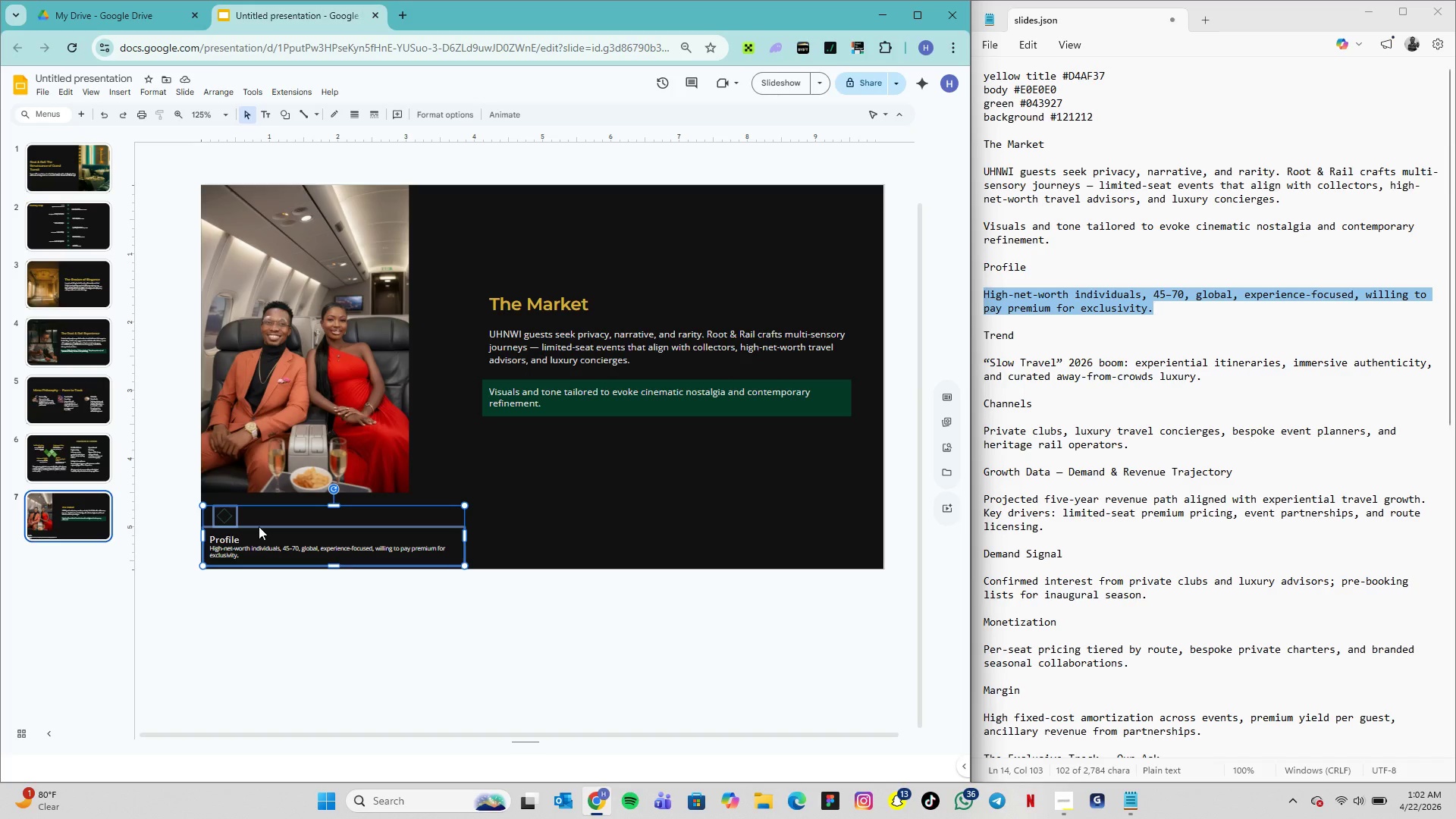 
key(Control+D)
 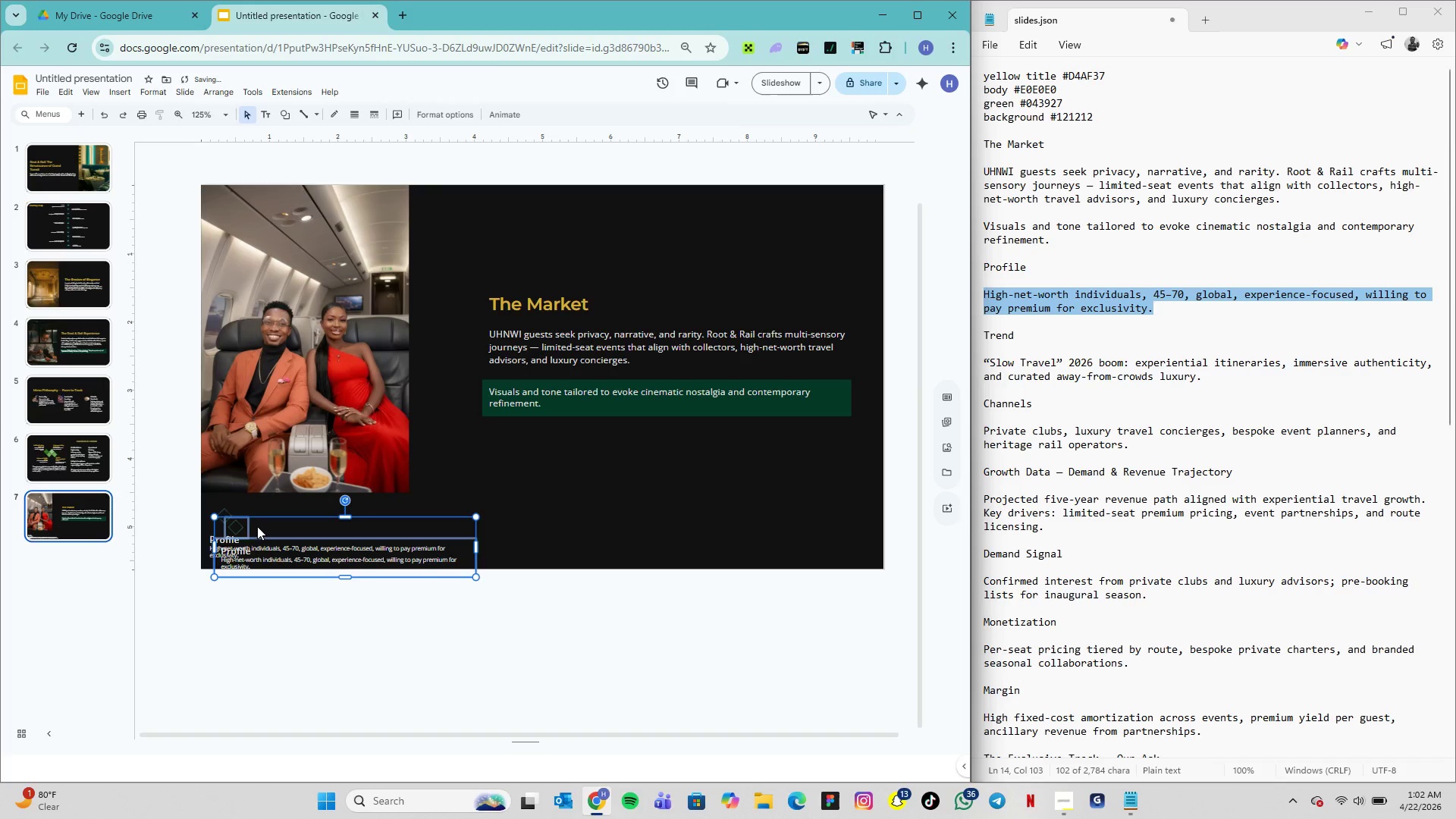 
key(Control+D)
 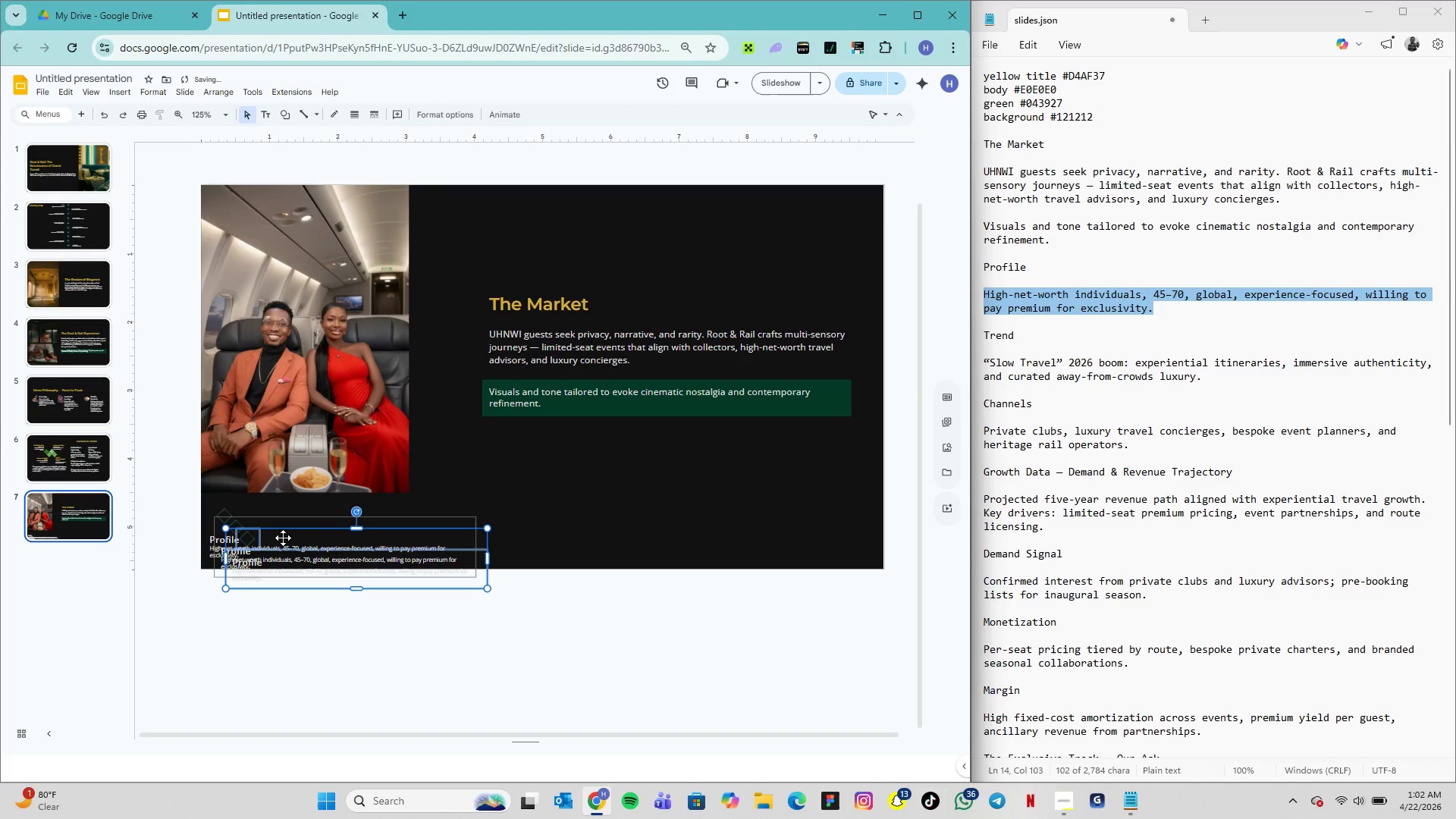 
left_click_drag(start_coordinate=[284, 538], to_coordinate=[681, 524])
 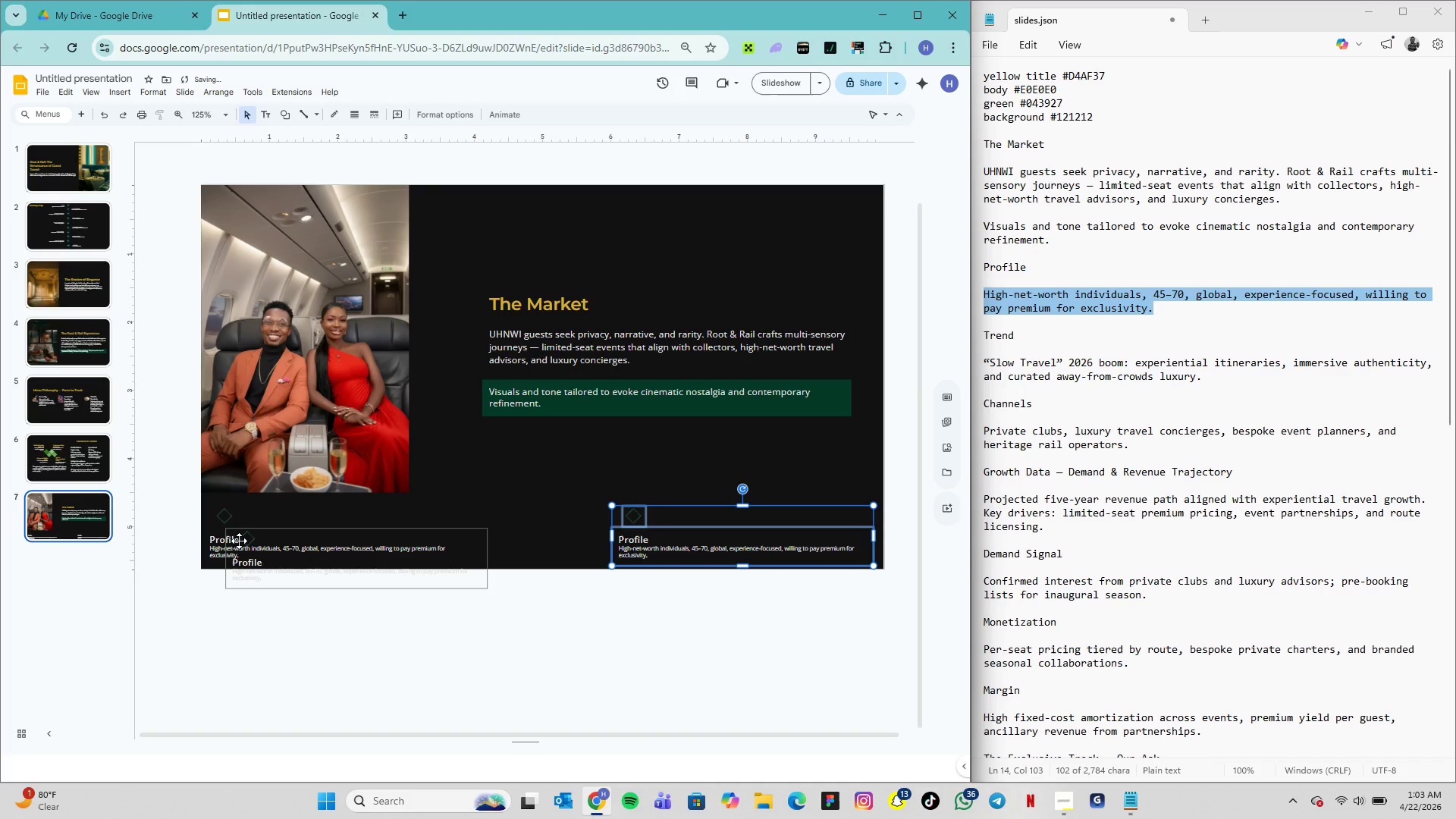 
left_click_drag(start_coordinate=[239, 541], to_coordinate=[379, 520])
 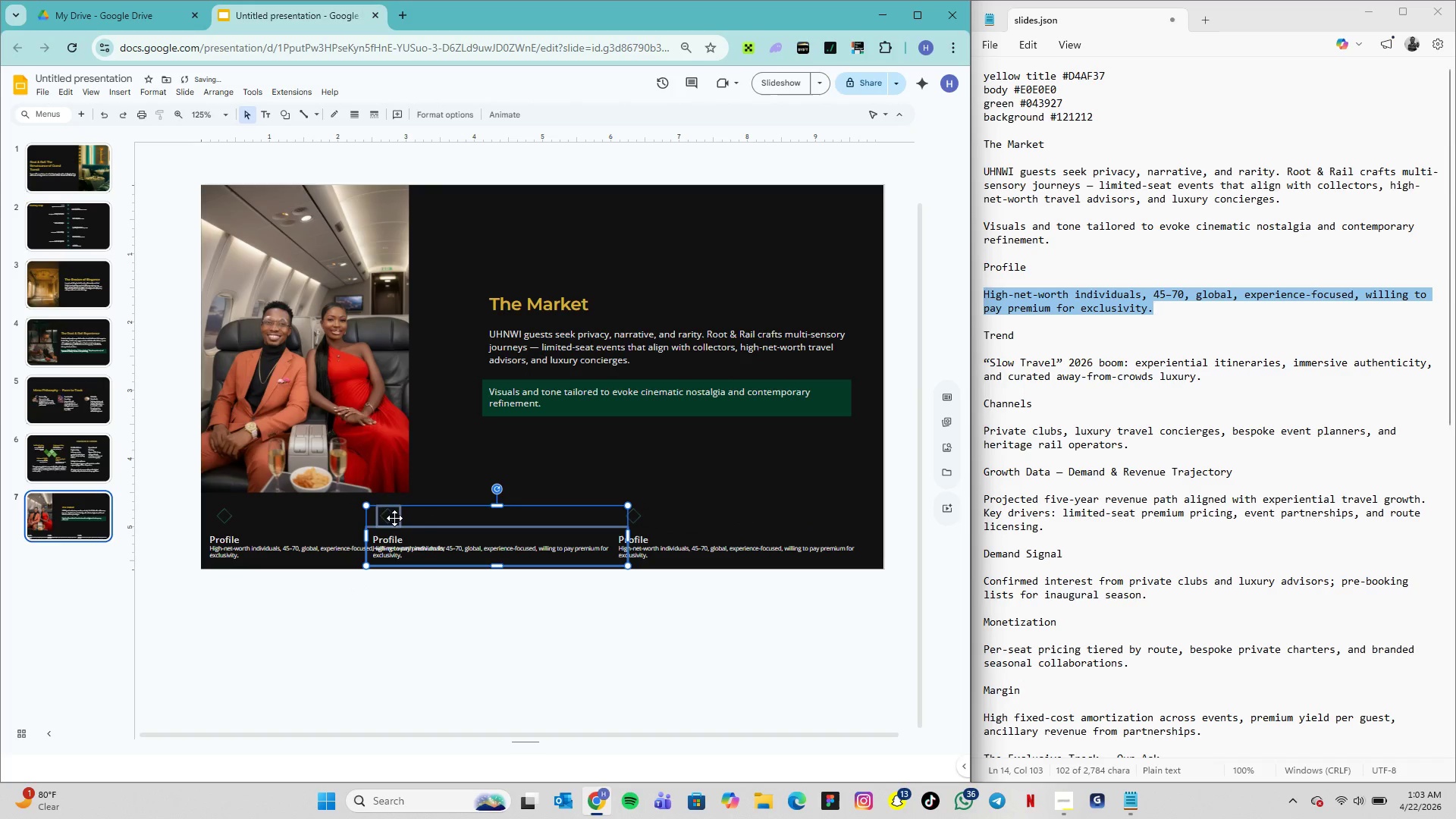 
left_click_drag(start_coordinate=[393, 518], to_coordinate=[433, 521])
 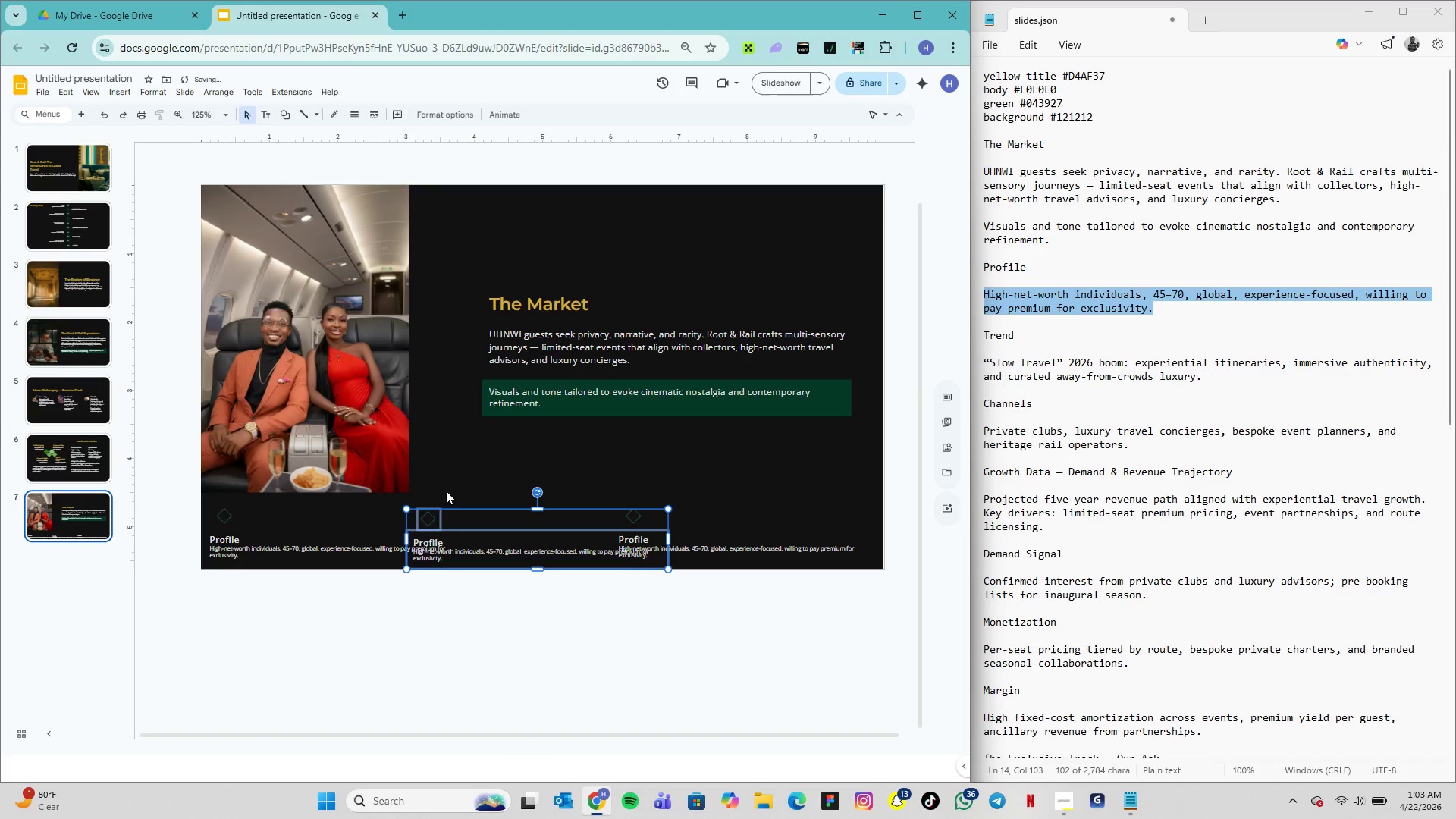 
left_click([455, 478])
 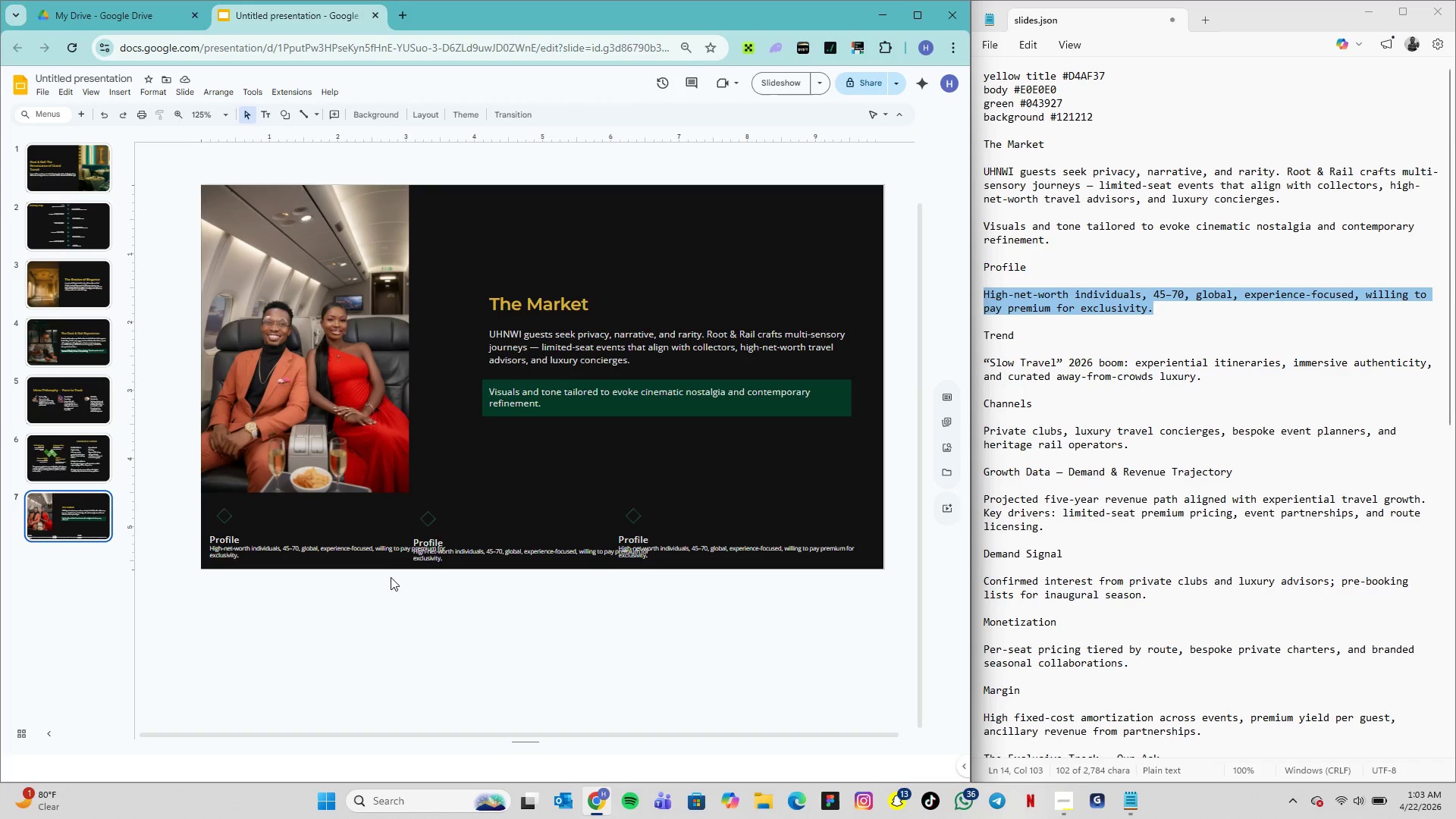 
wait(6.22)
 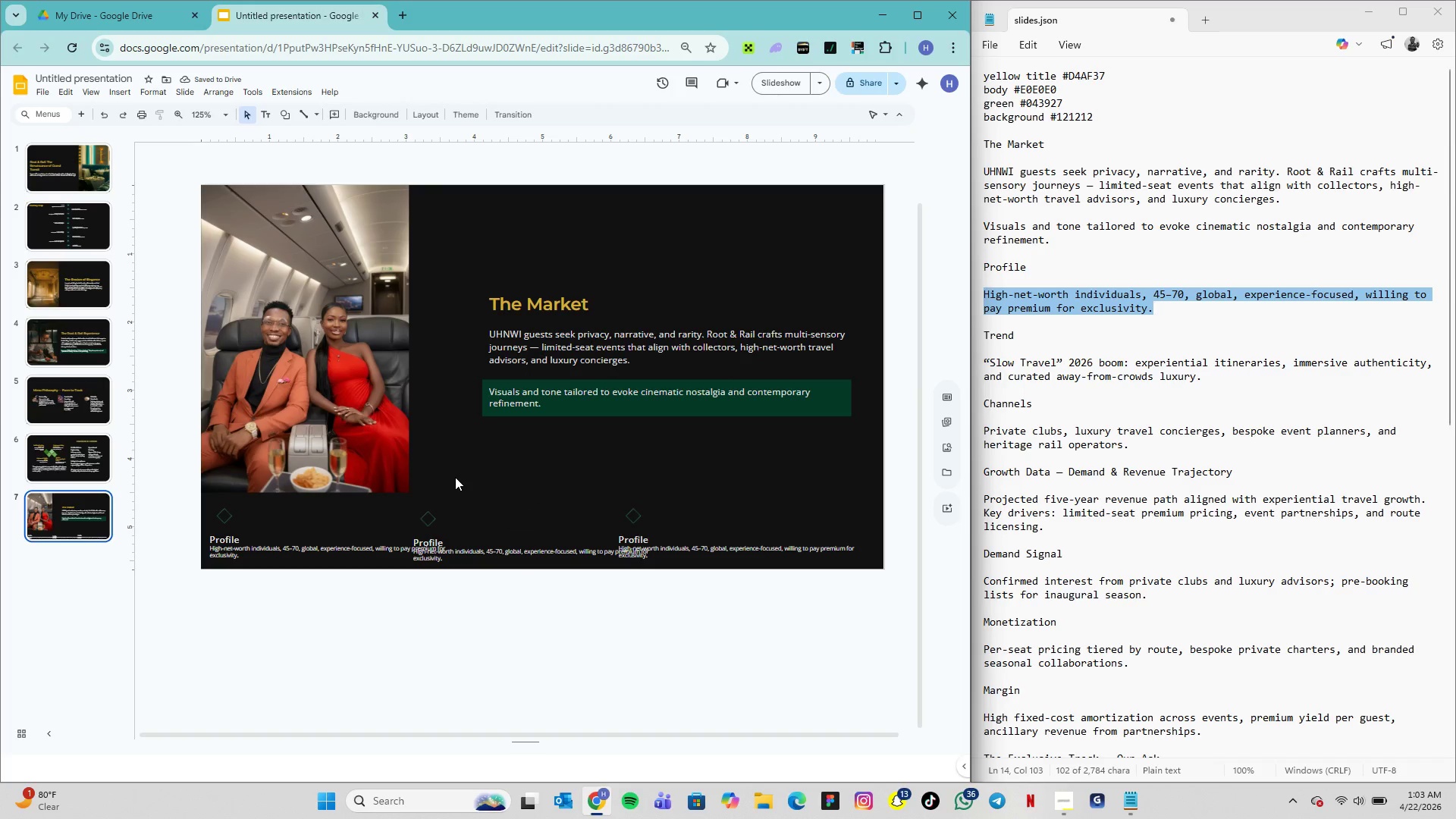 
left_click_drag(start_coordinate=[645, 520], to_coordinate=[516, 447])
 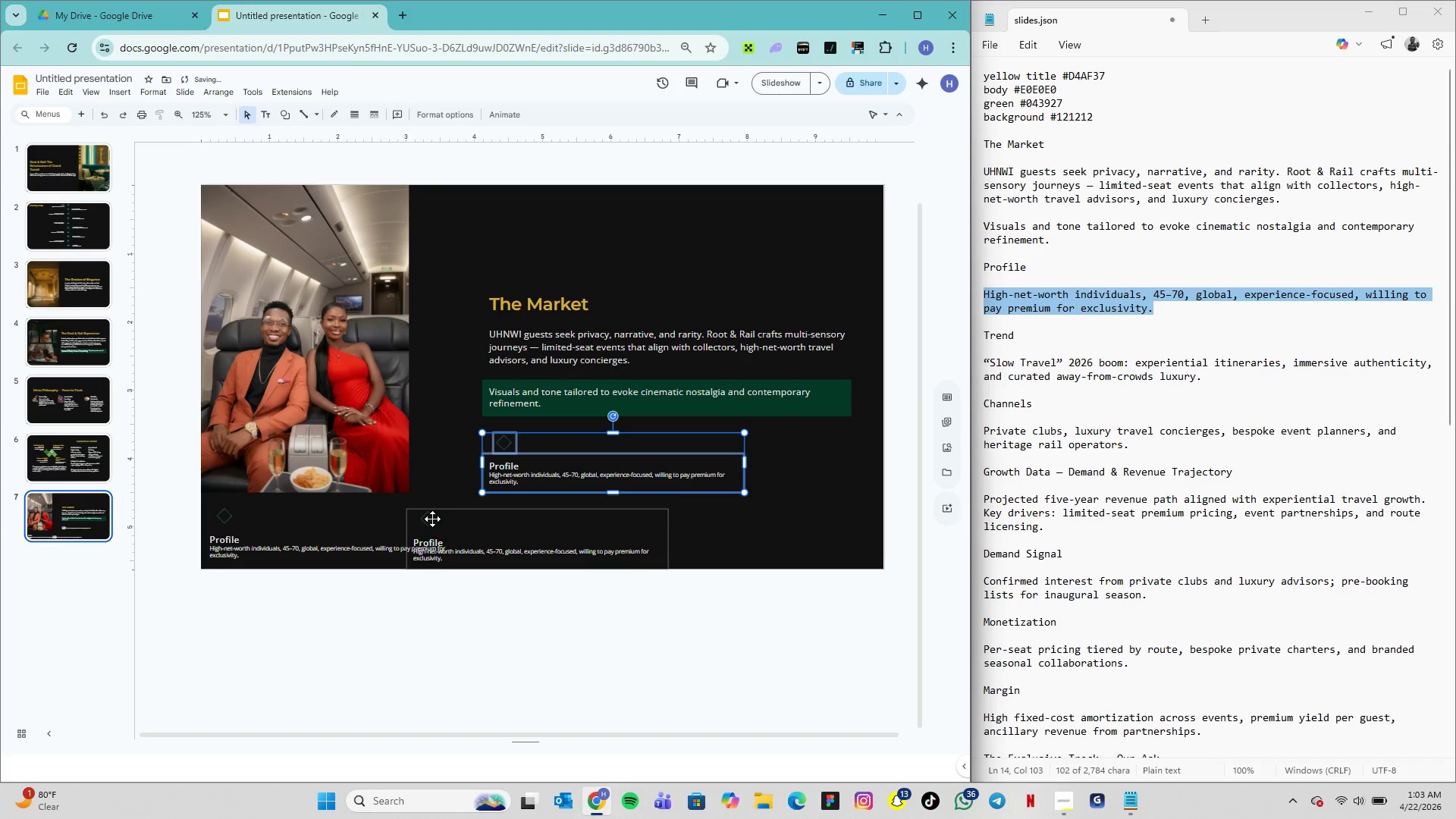 
left_click_drag(start_coordinate=[432, 519], to_coordinate=[617, 512])
 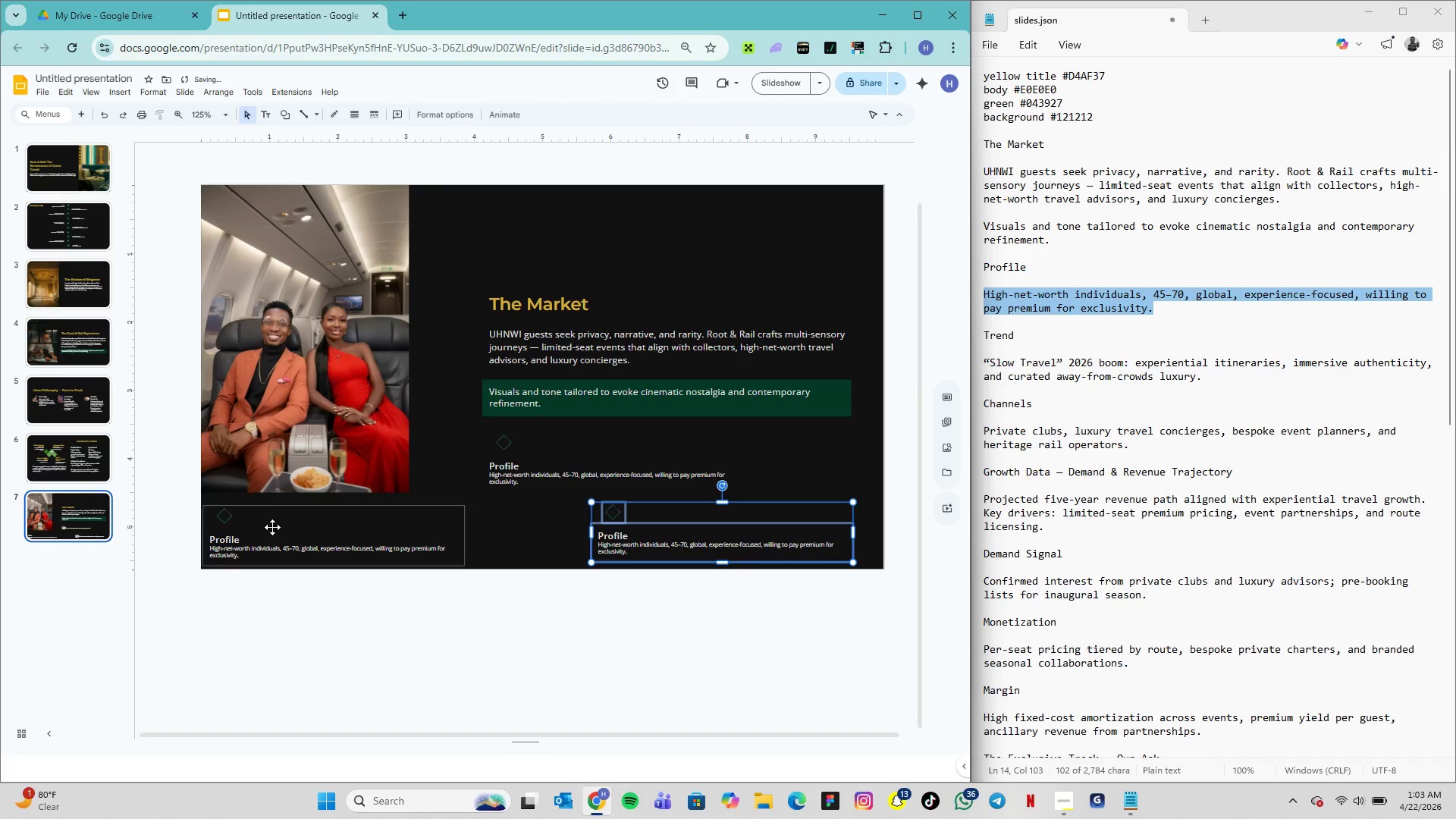 
left_click_drag(start_coordinate=[272, 528], to_coordinate=[289, 522])
 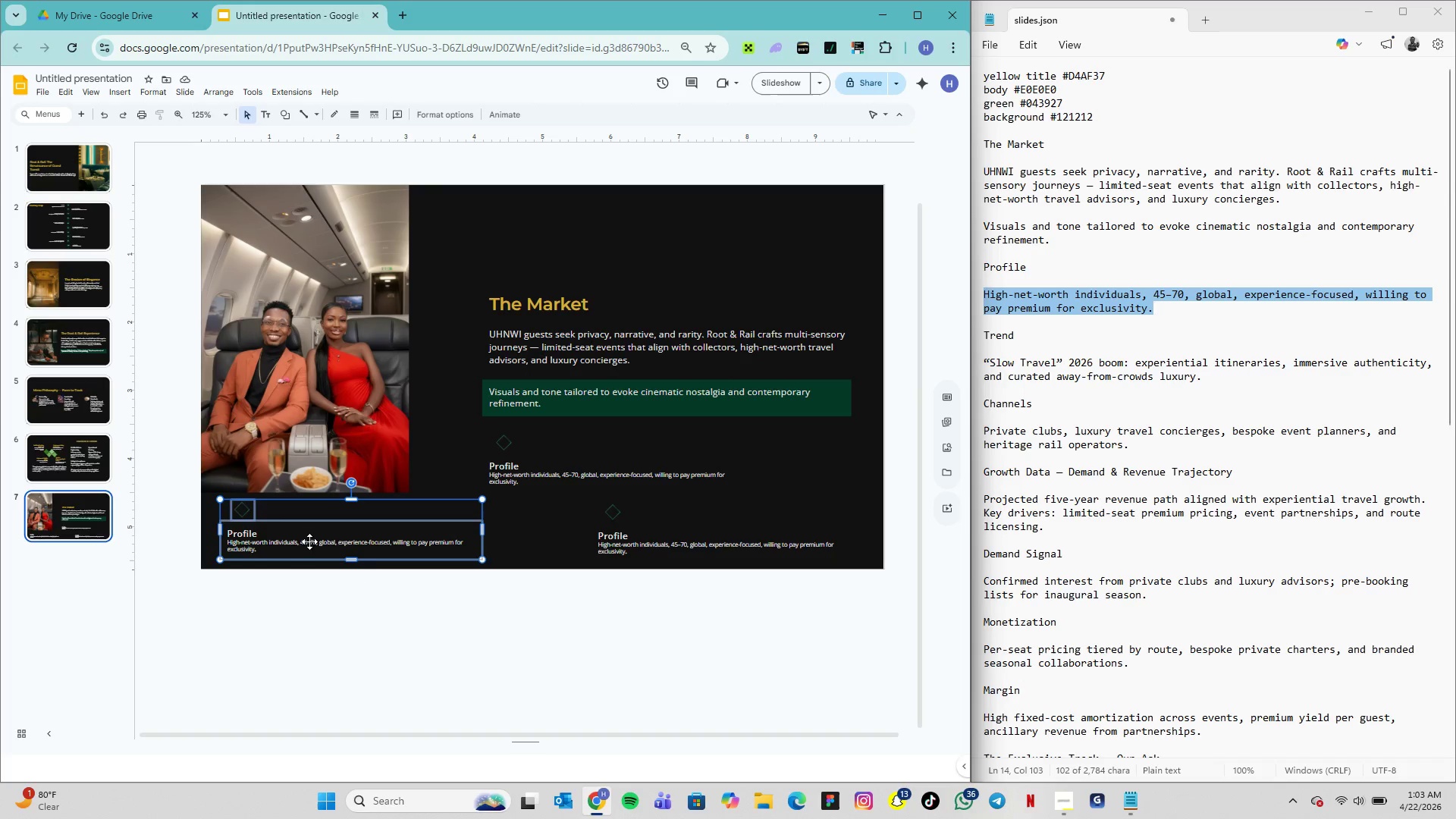 
wait(7.12)
 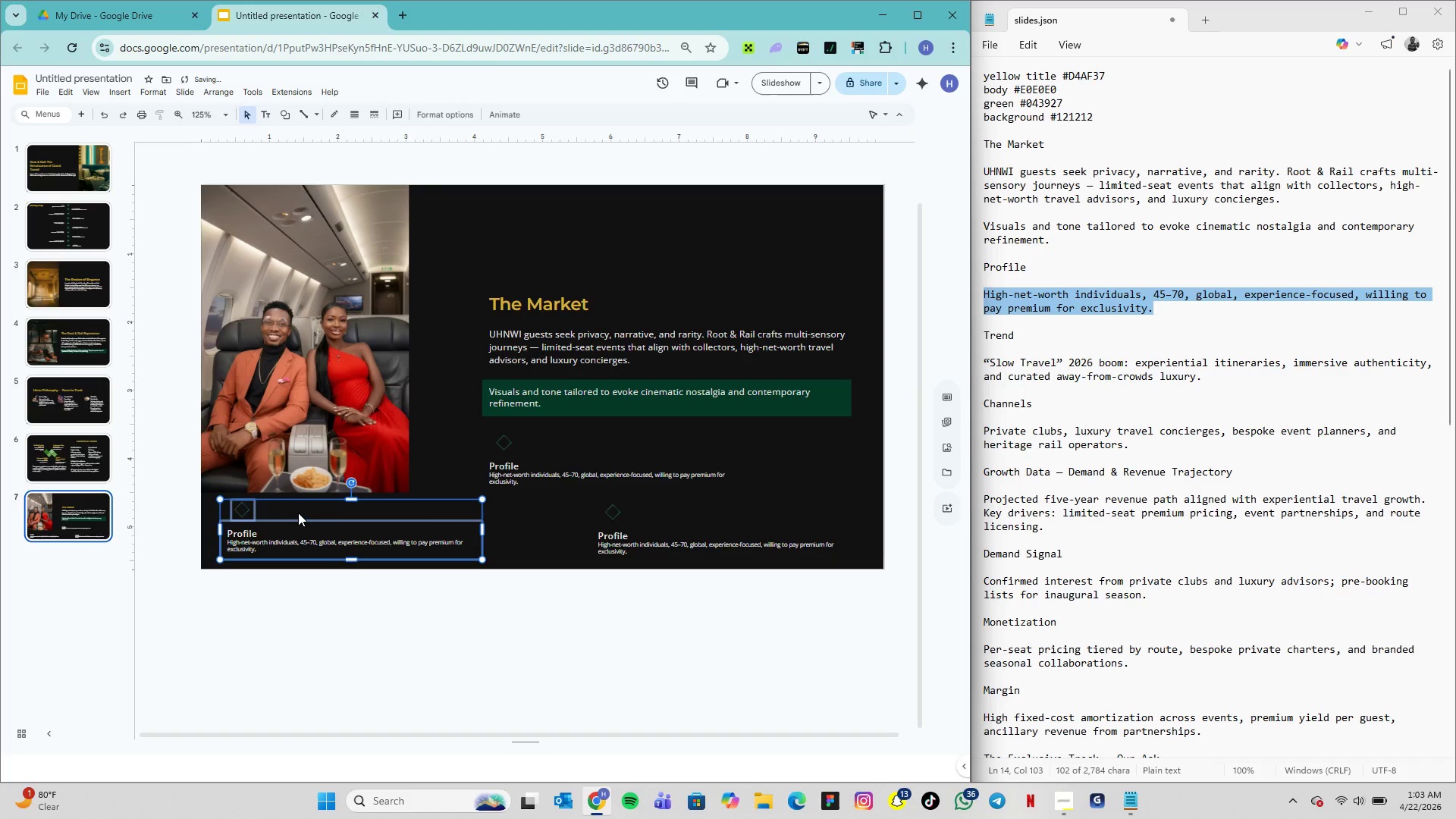 
left_click([614, 513])
 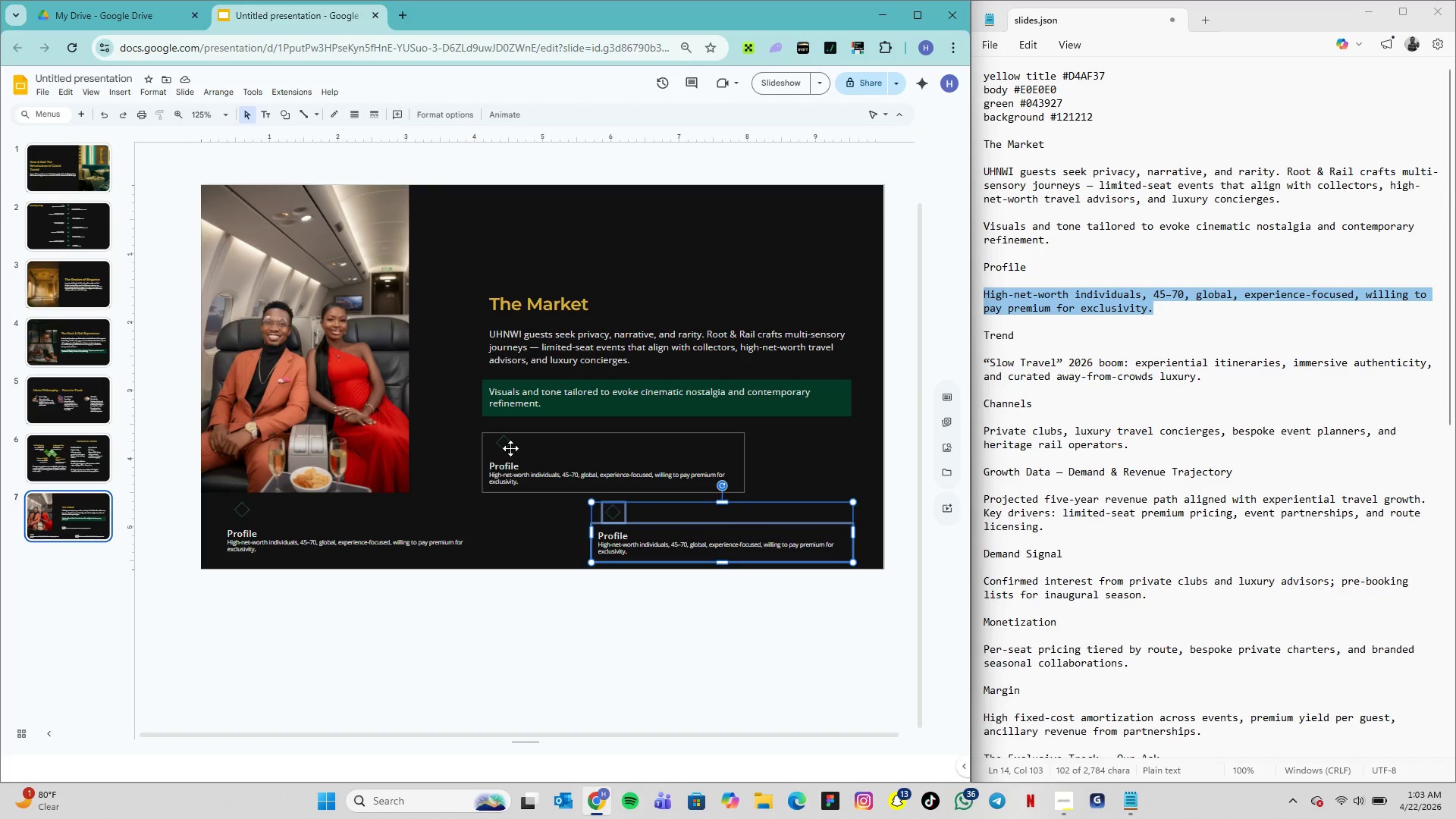 
left_click([508, 444])
 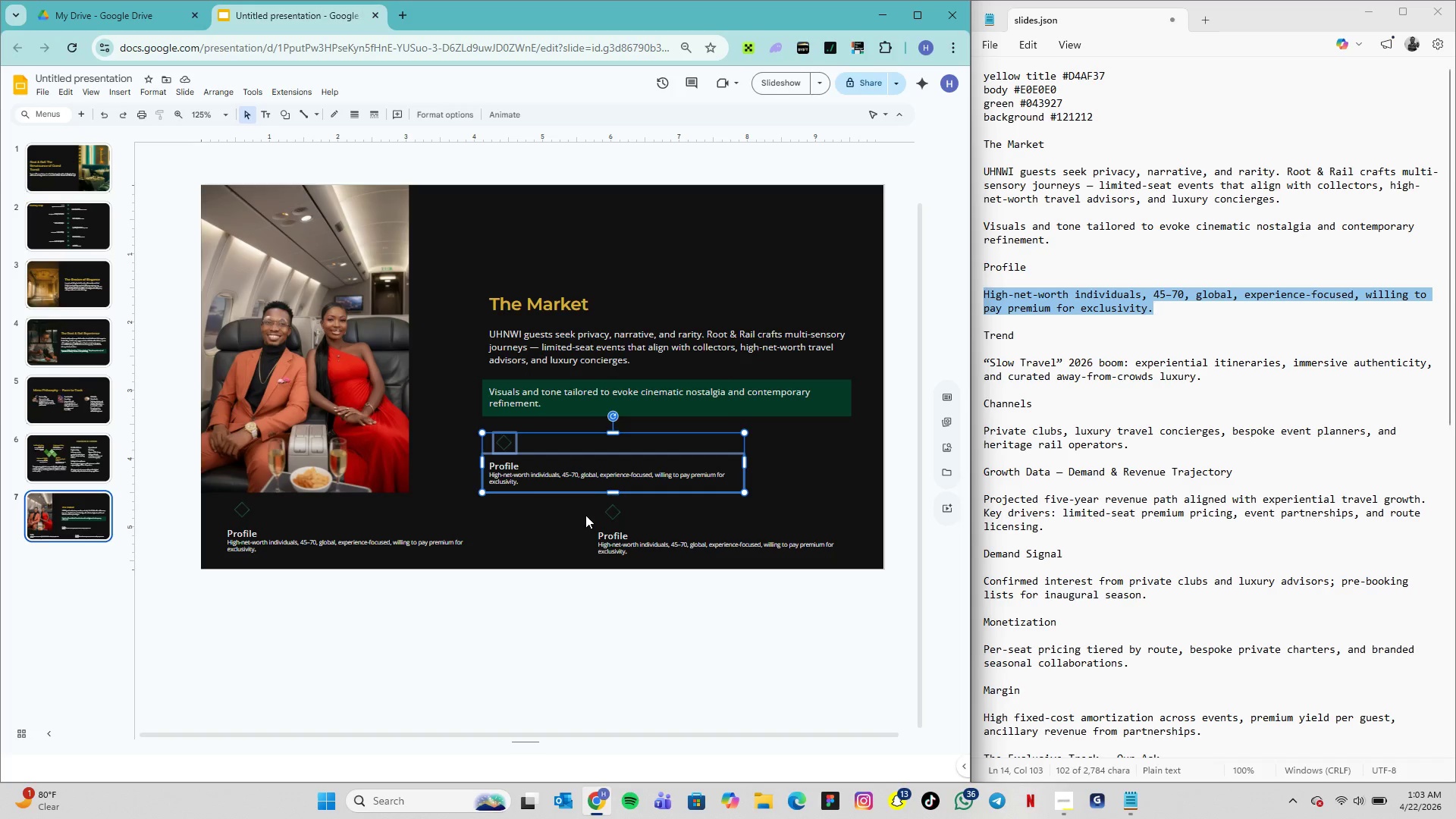 
left_click_drag(start_coordinate=[617, 507], to_coordinate=[538, 506])
 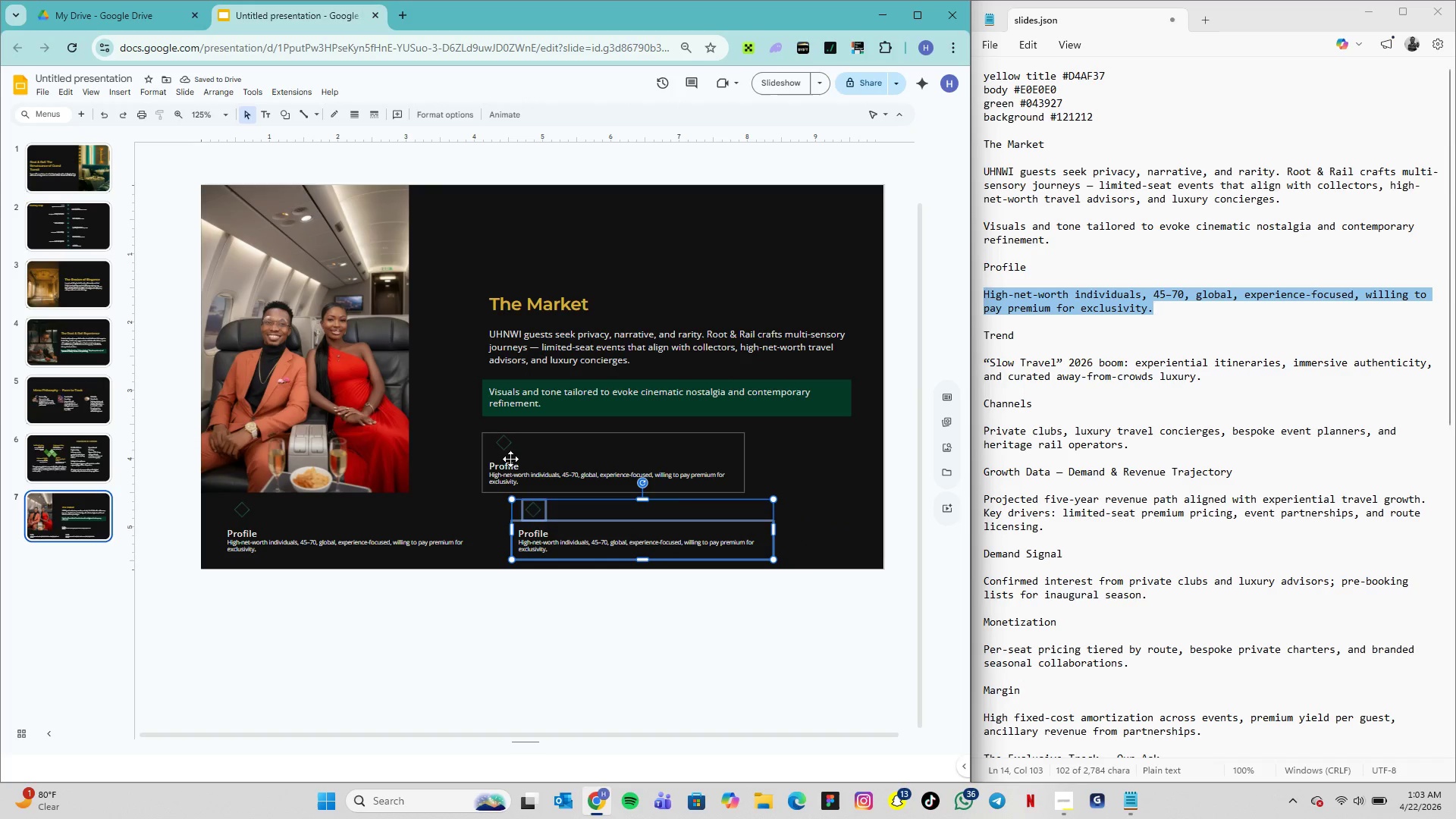 
left_click_drag(start_coordinate=[507, 446], to_coordinate=[539, 451])
 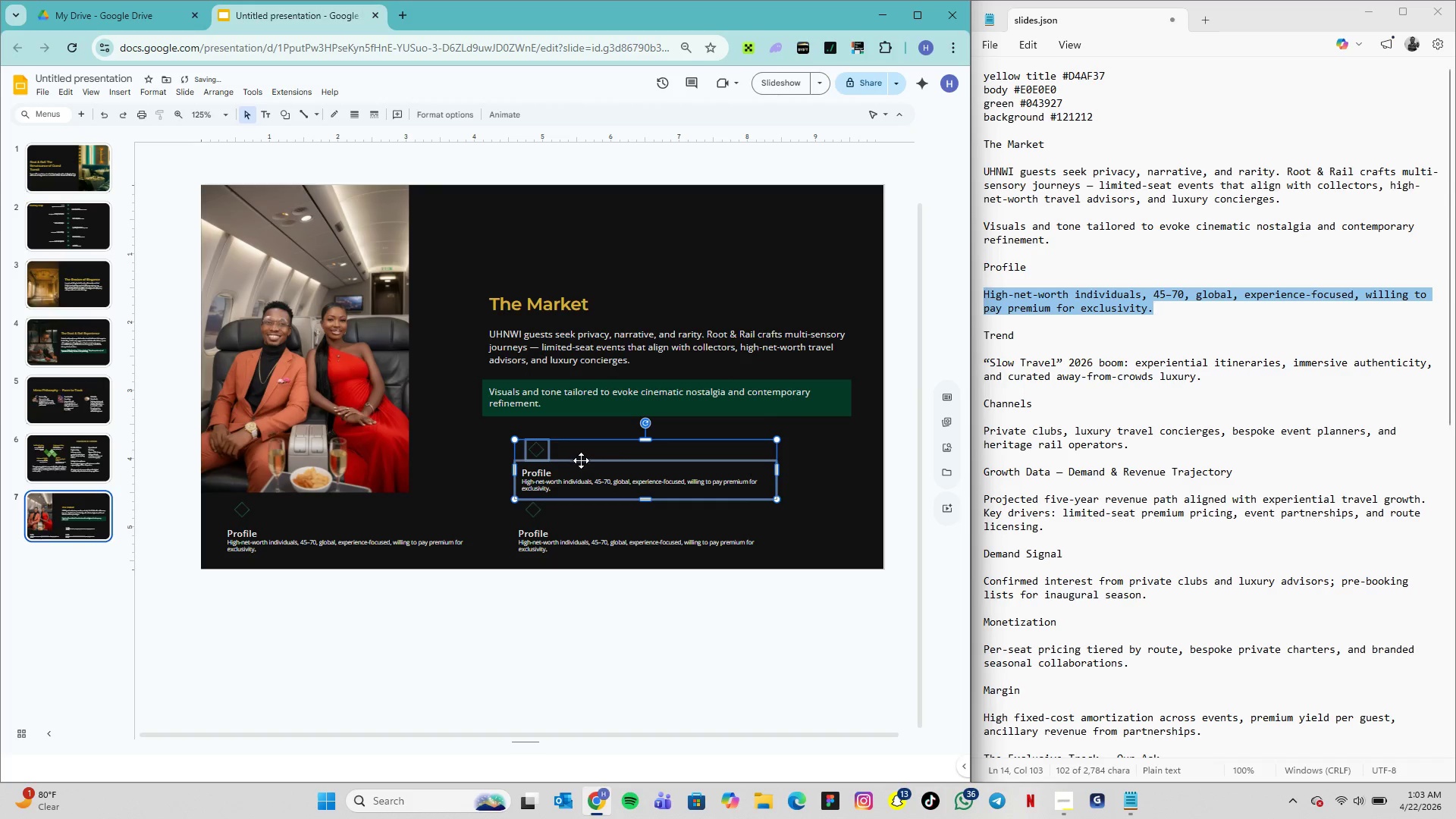 
left_click_drag(start_coordinate=[589, 472], to_coordinate=[39, 10])
 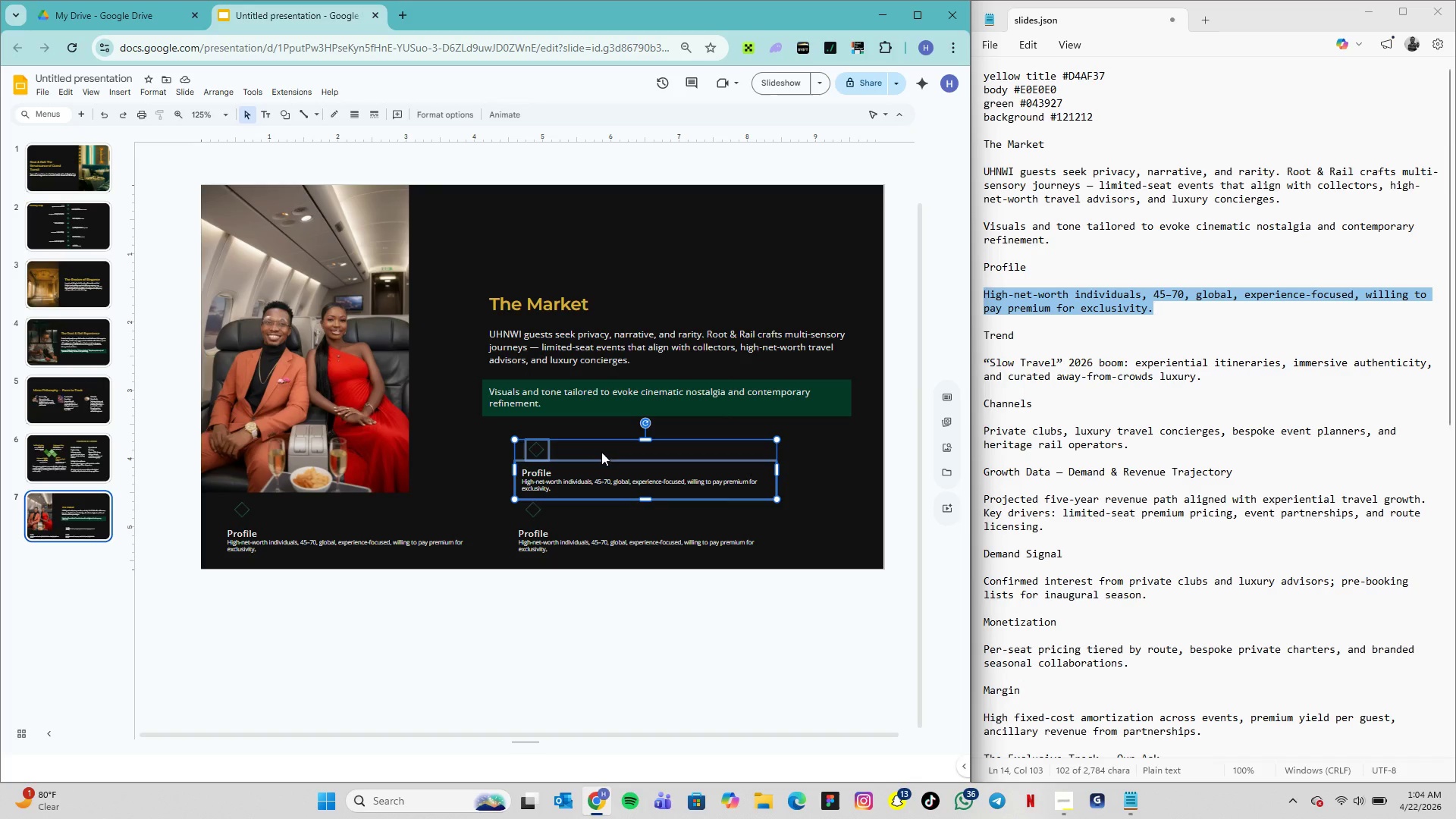 
left_click_drag(start_coordinate=[601, 477], to_coordinate=[598, 469])
 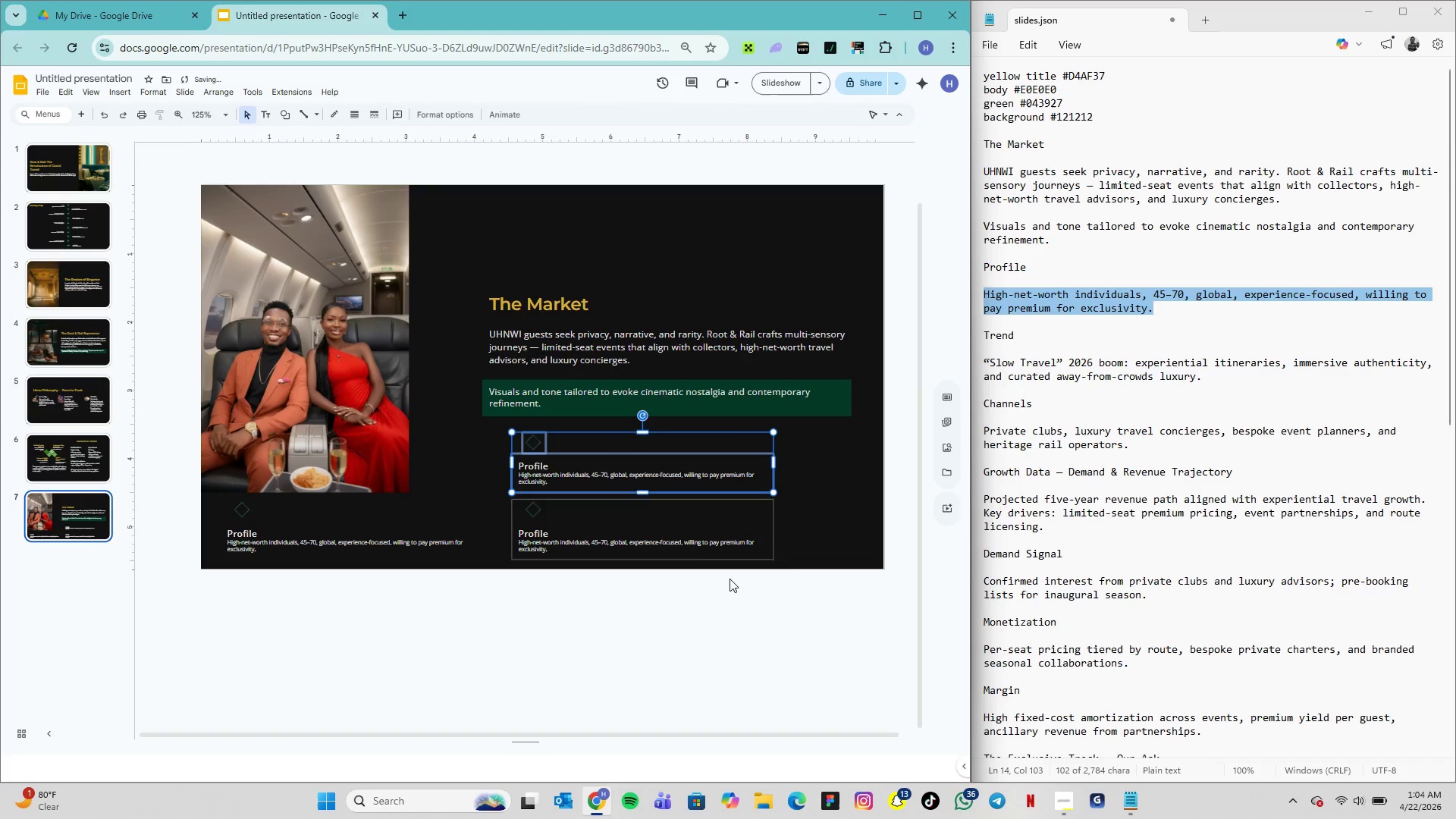 
left_click([774, 604])
 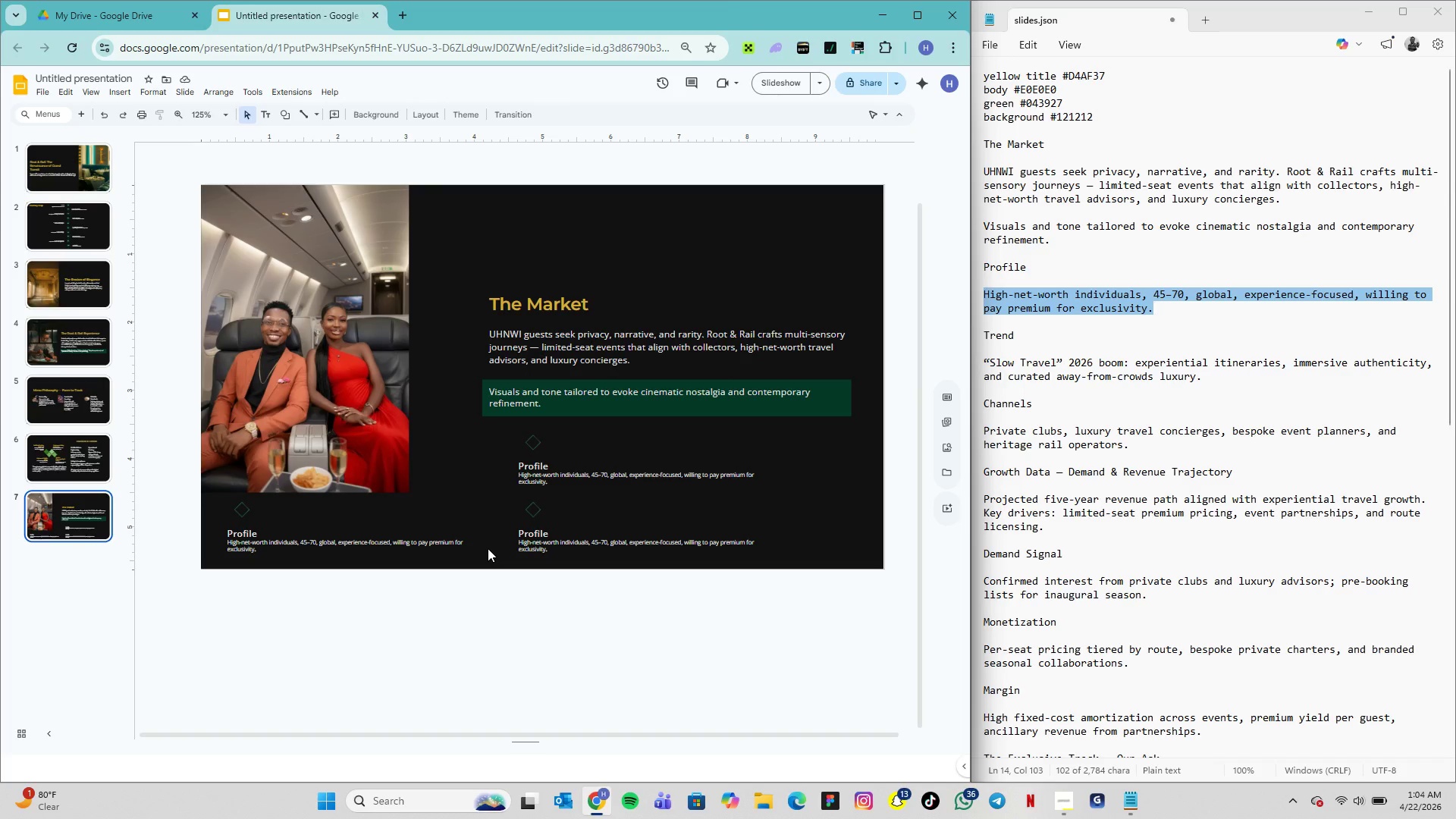 
wait(9.56)
 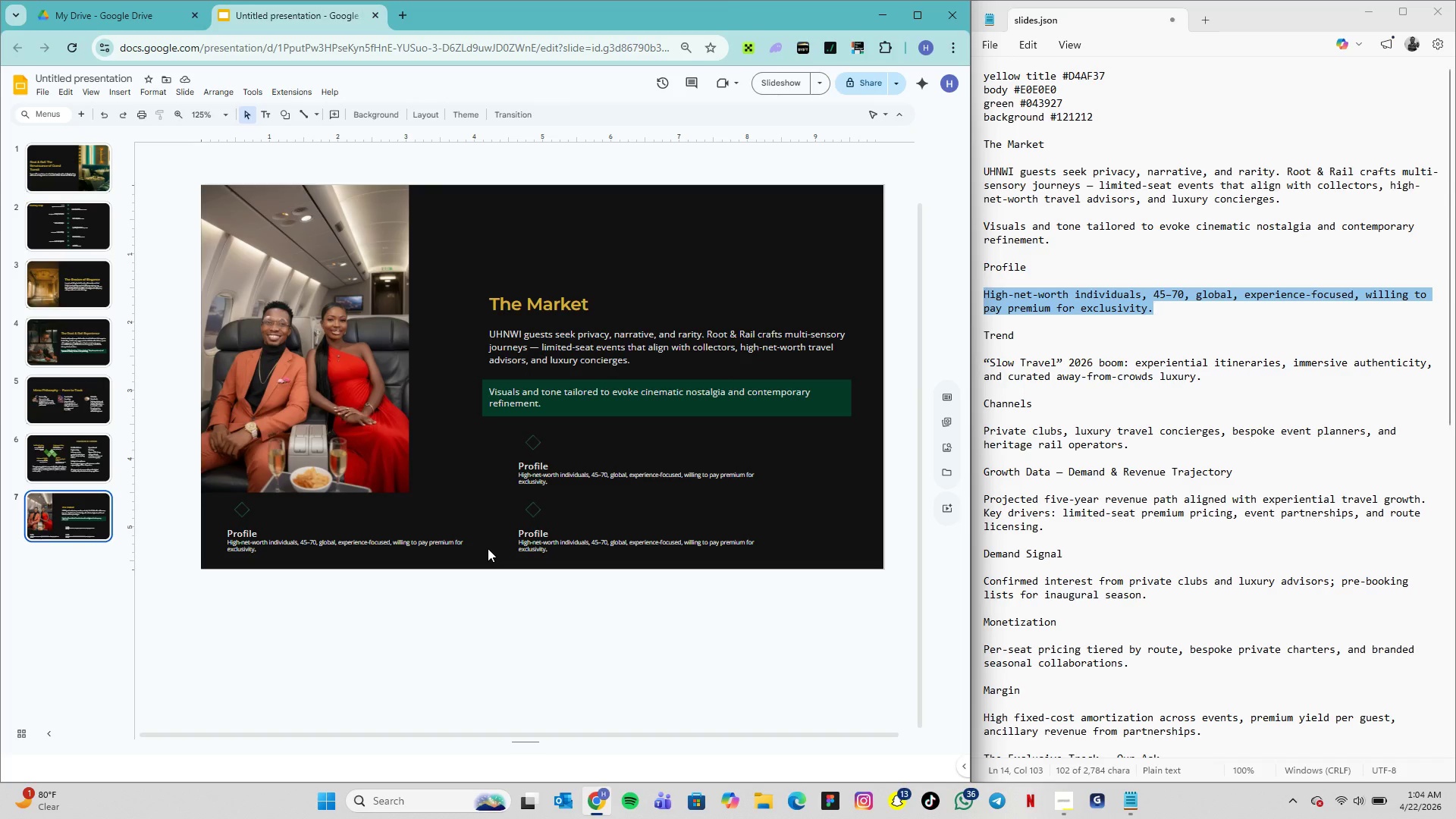 
double_click([240, 515])
 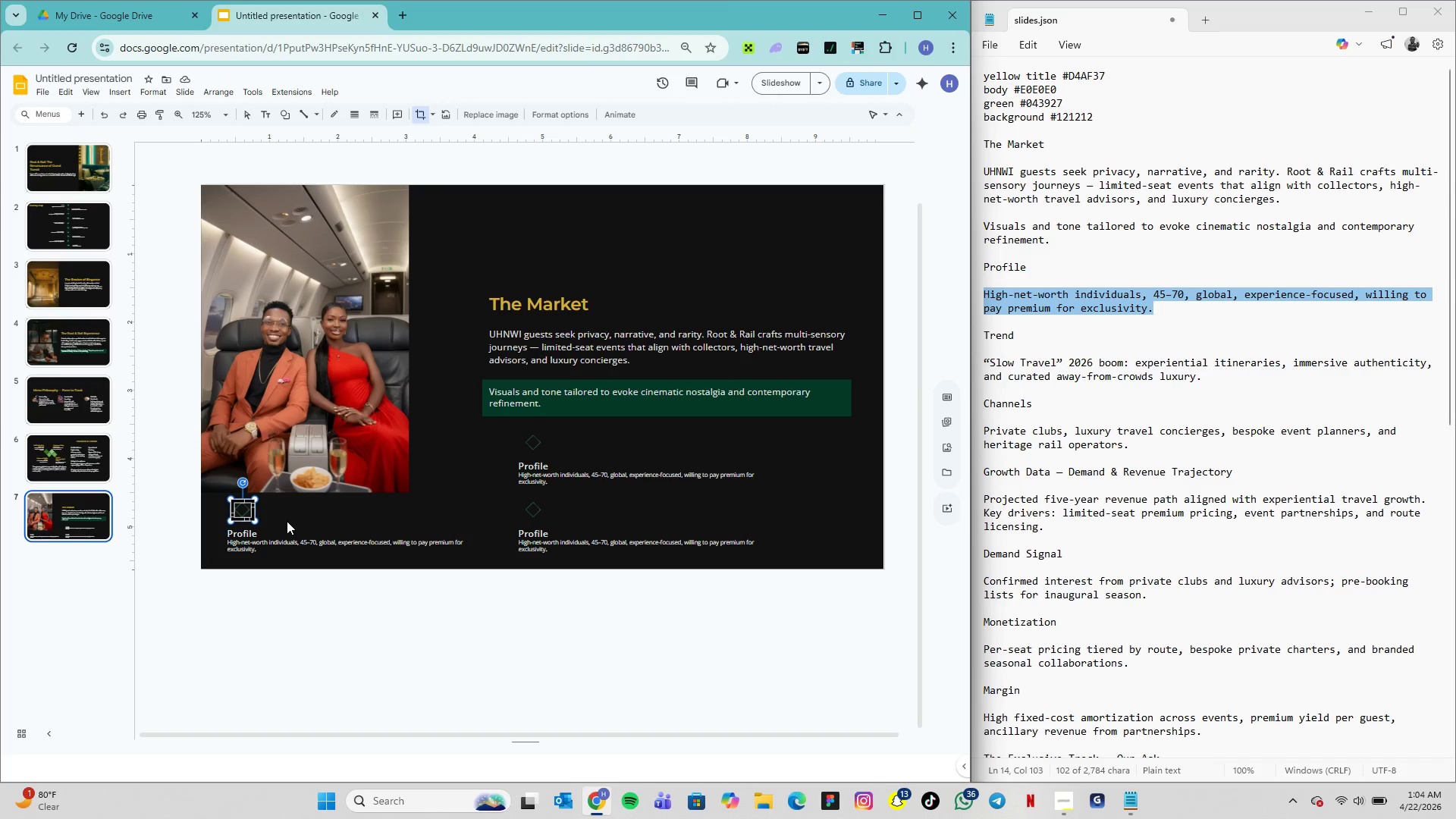 
left_click([281, 533])
 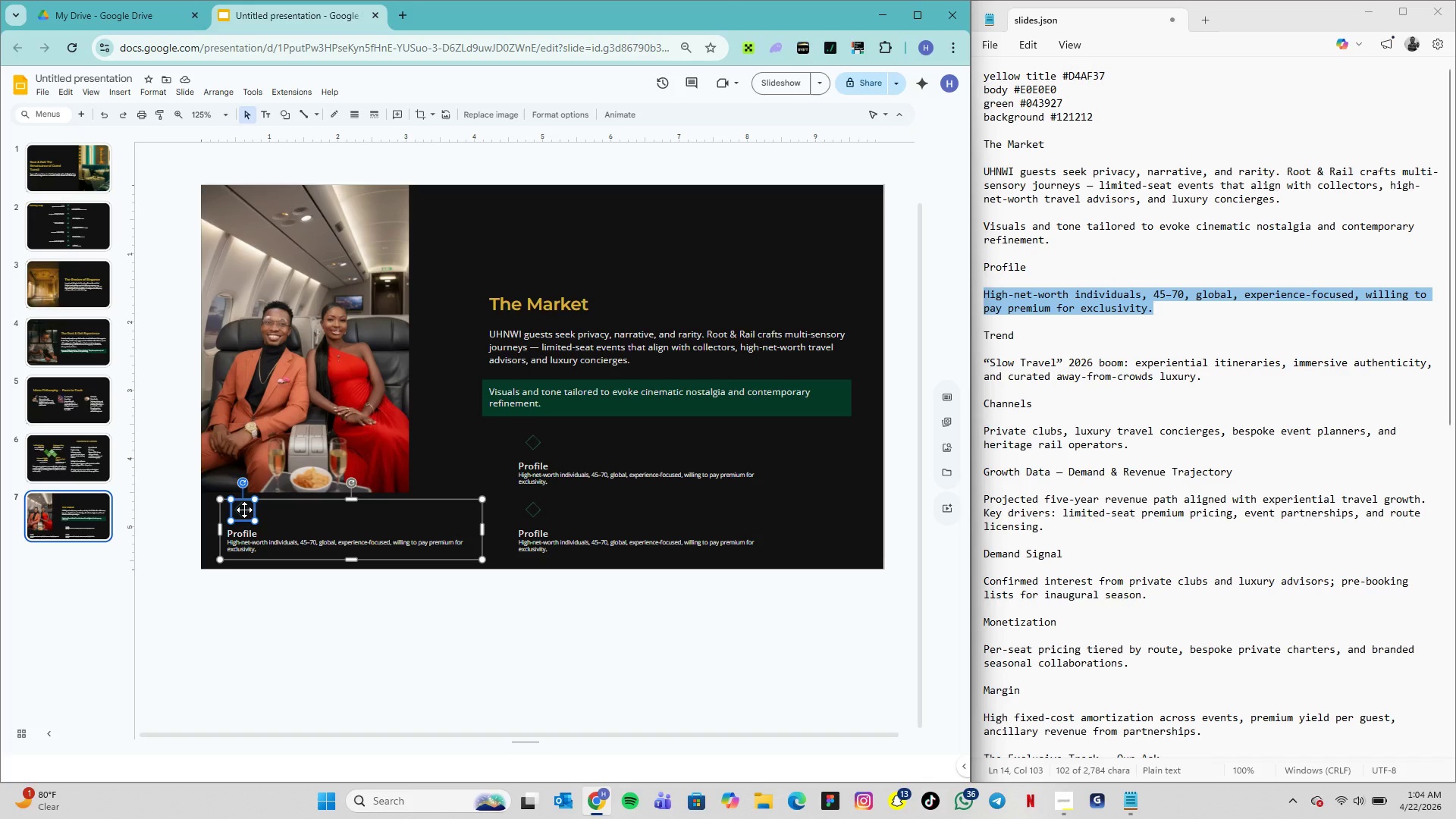 
right_click([244, 510])
 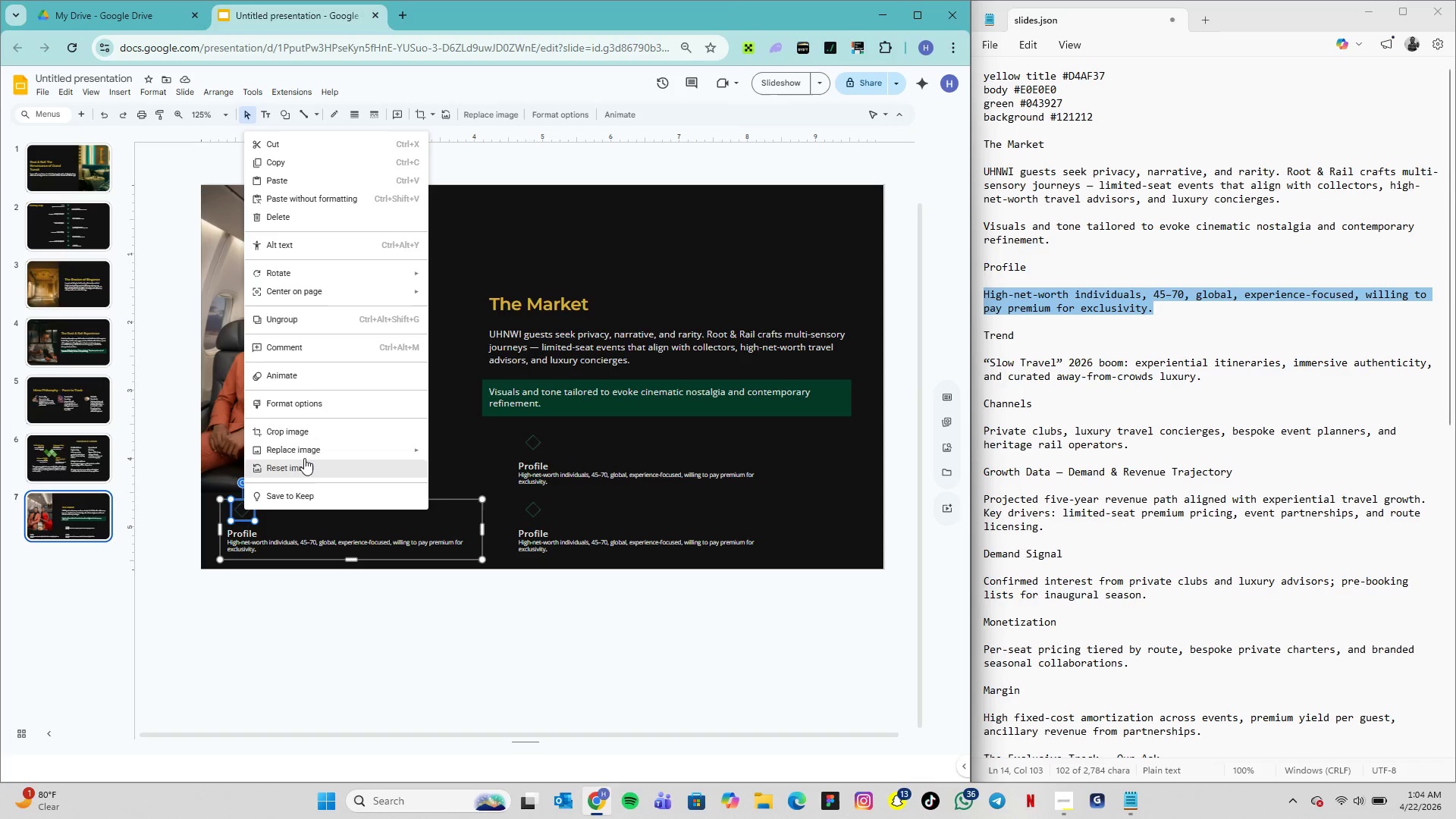 
left_click([305, 455])
 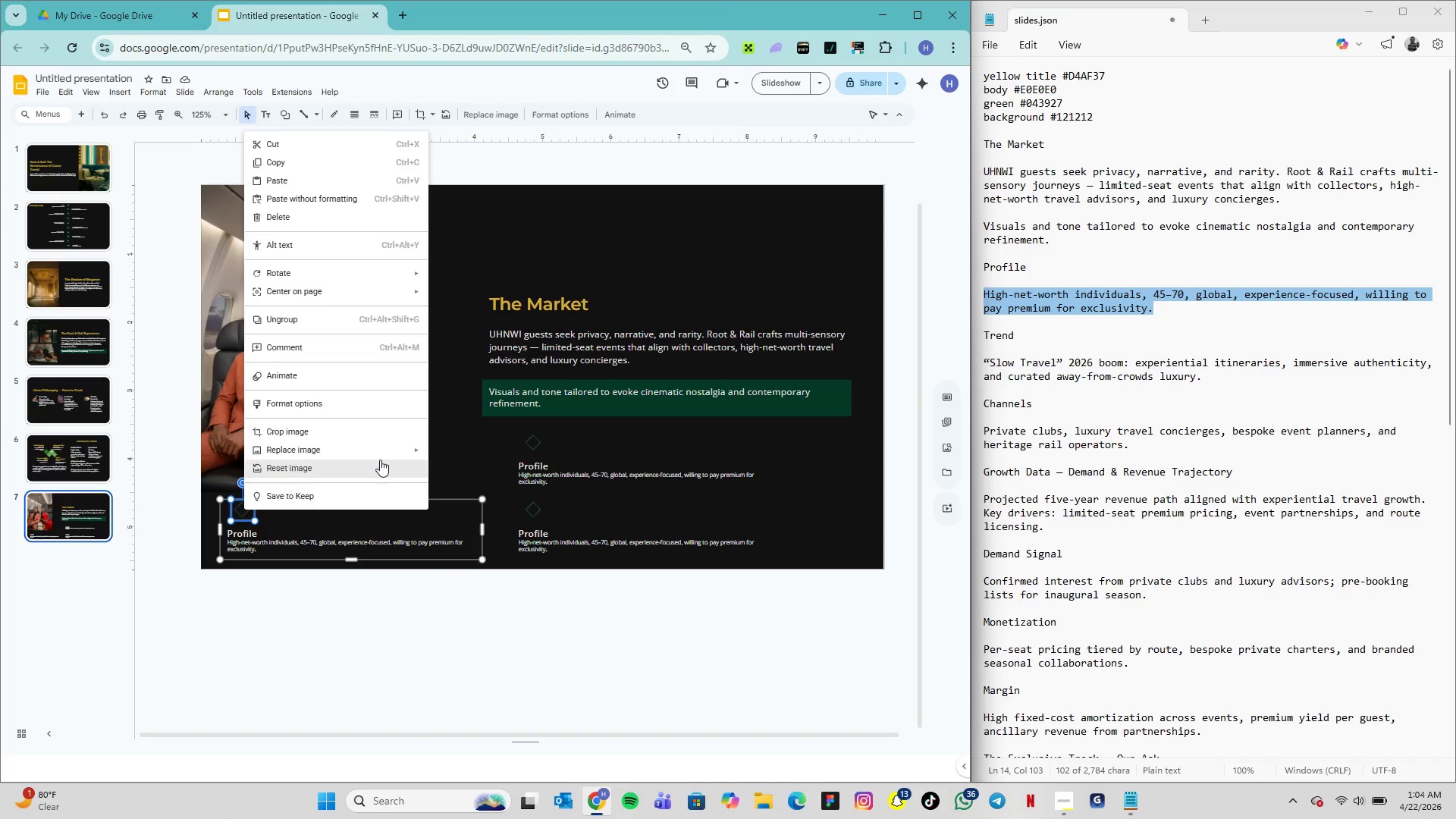 
left_click([451, 450])
 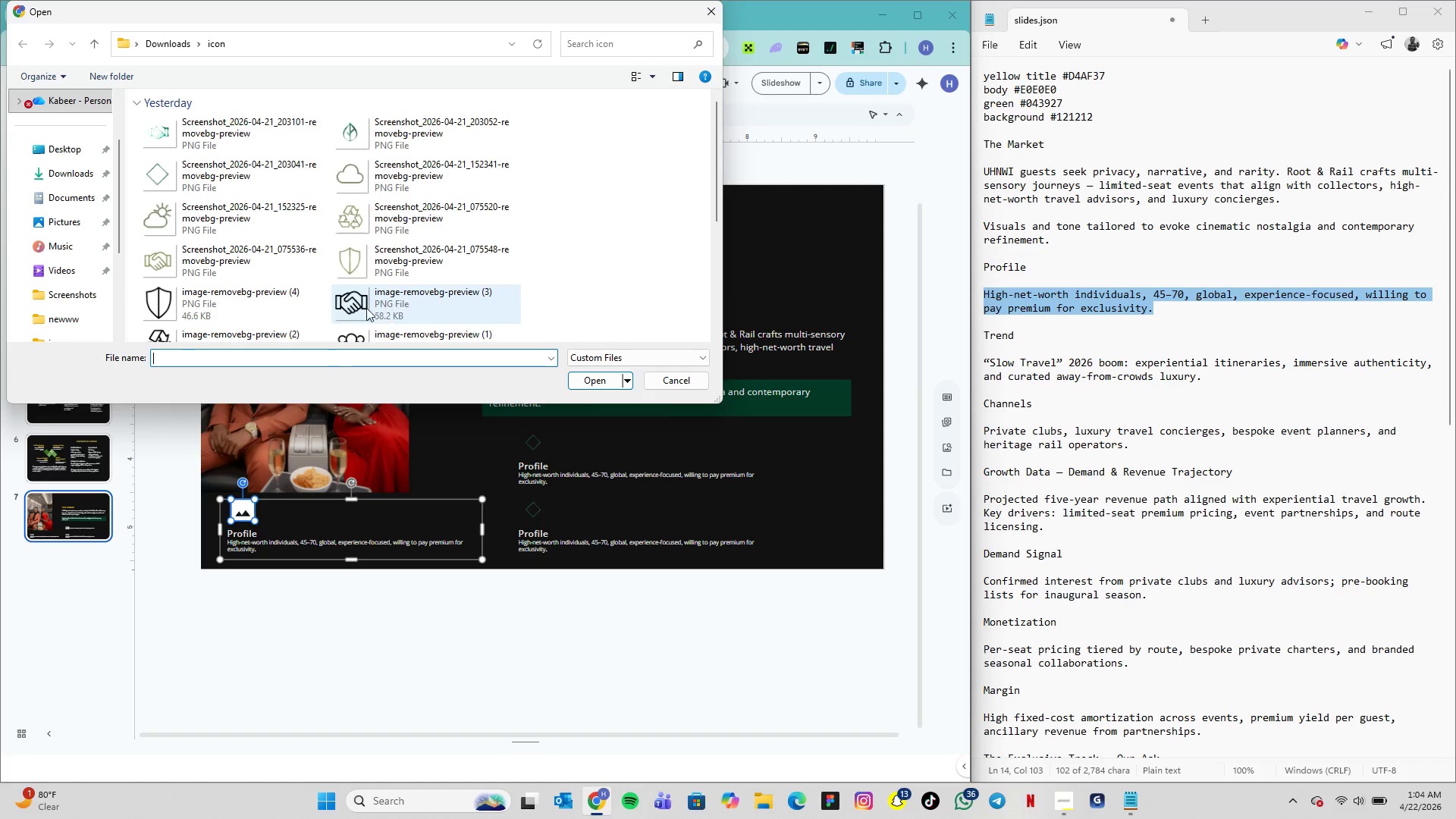 
wait(9.23)
 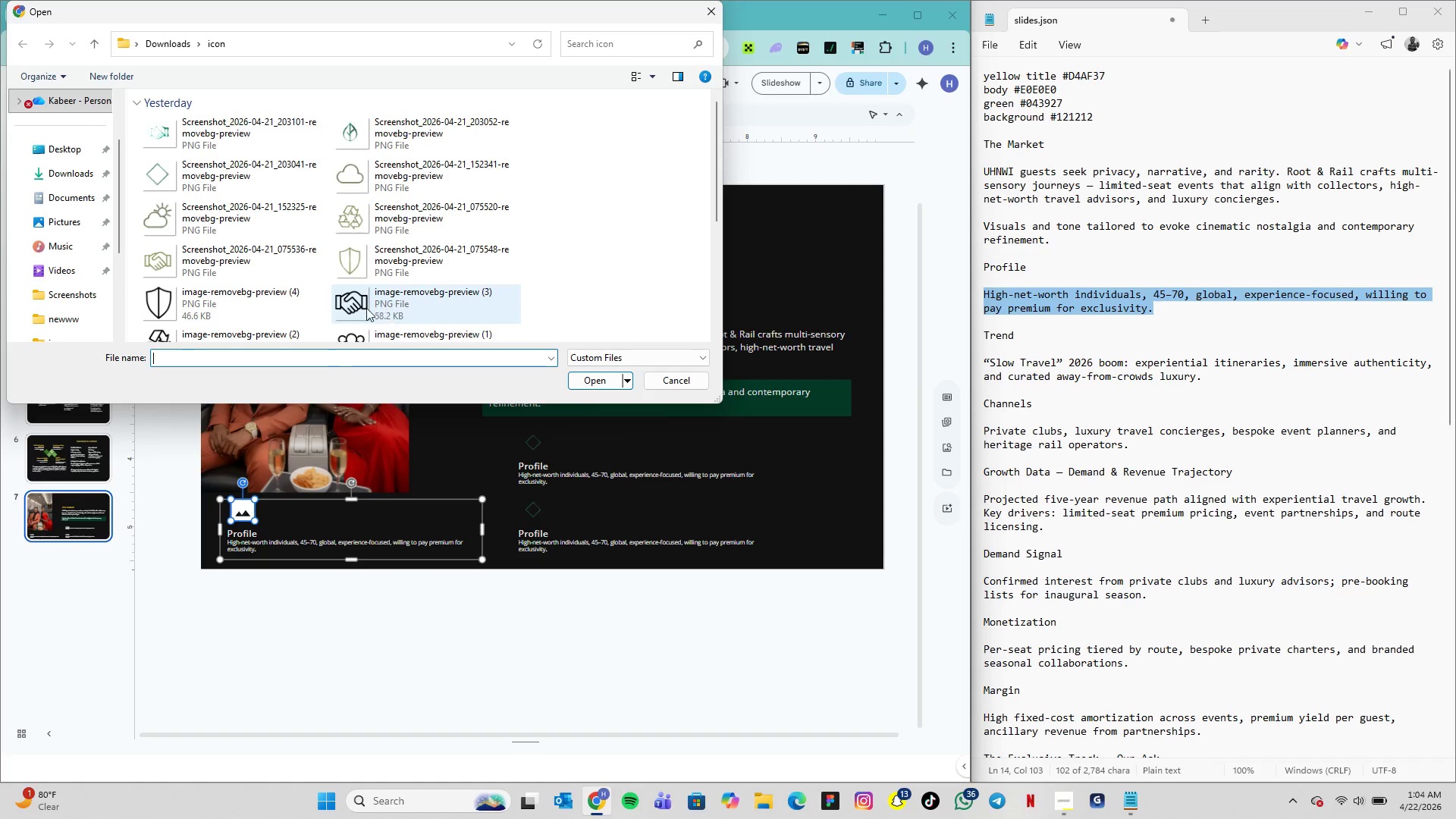 
left_click([353, 140])
 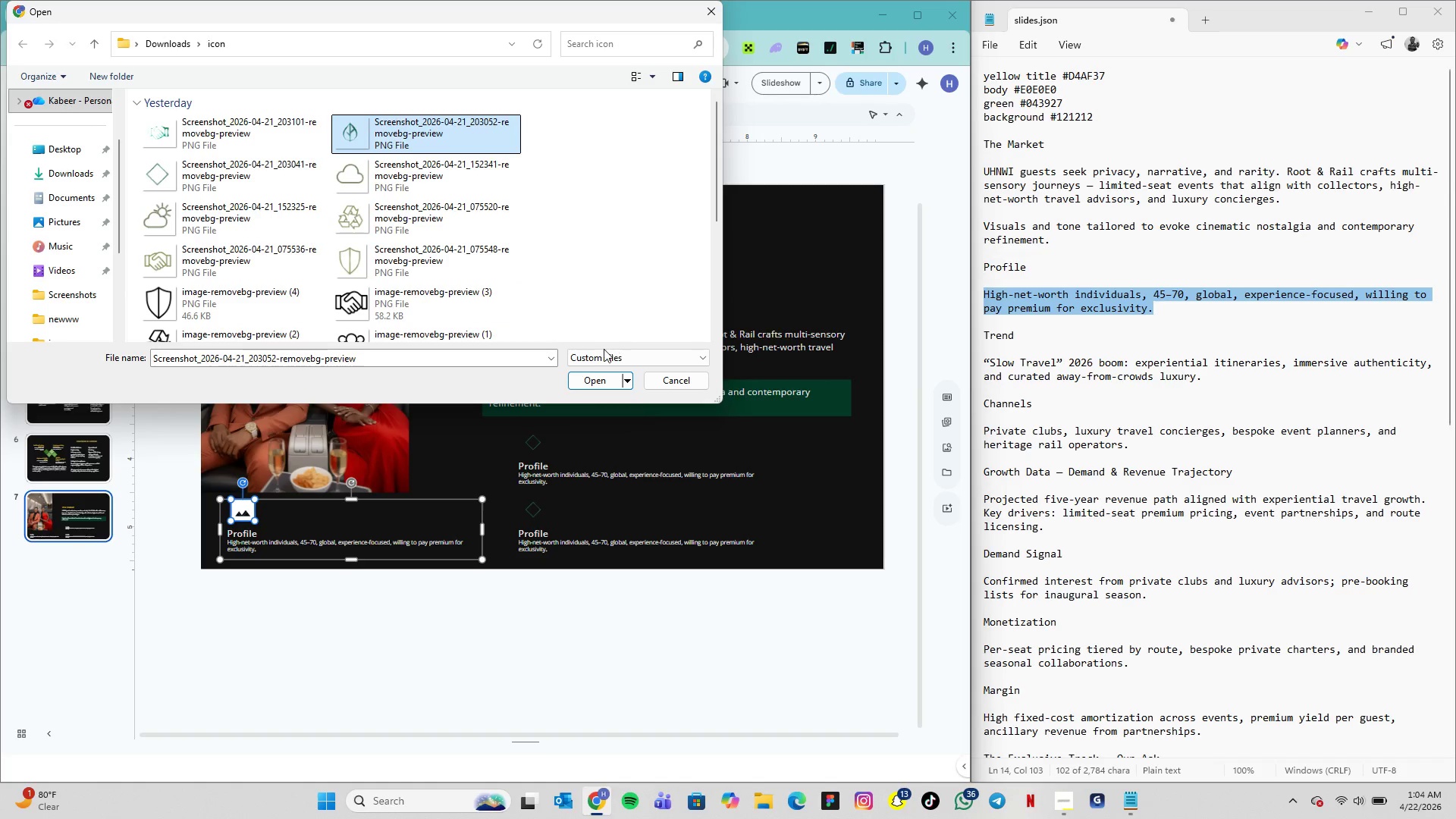 
left_click([594, 383])
 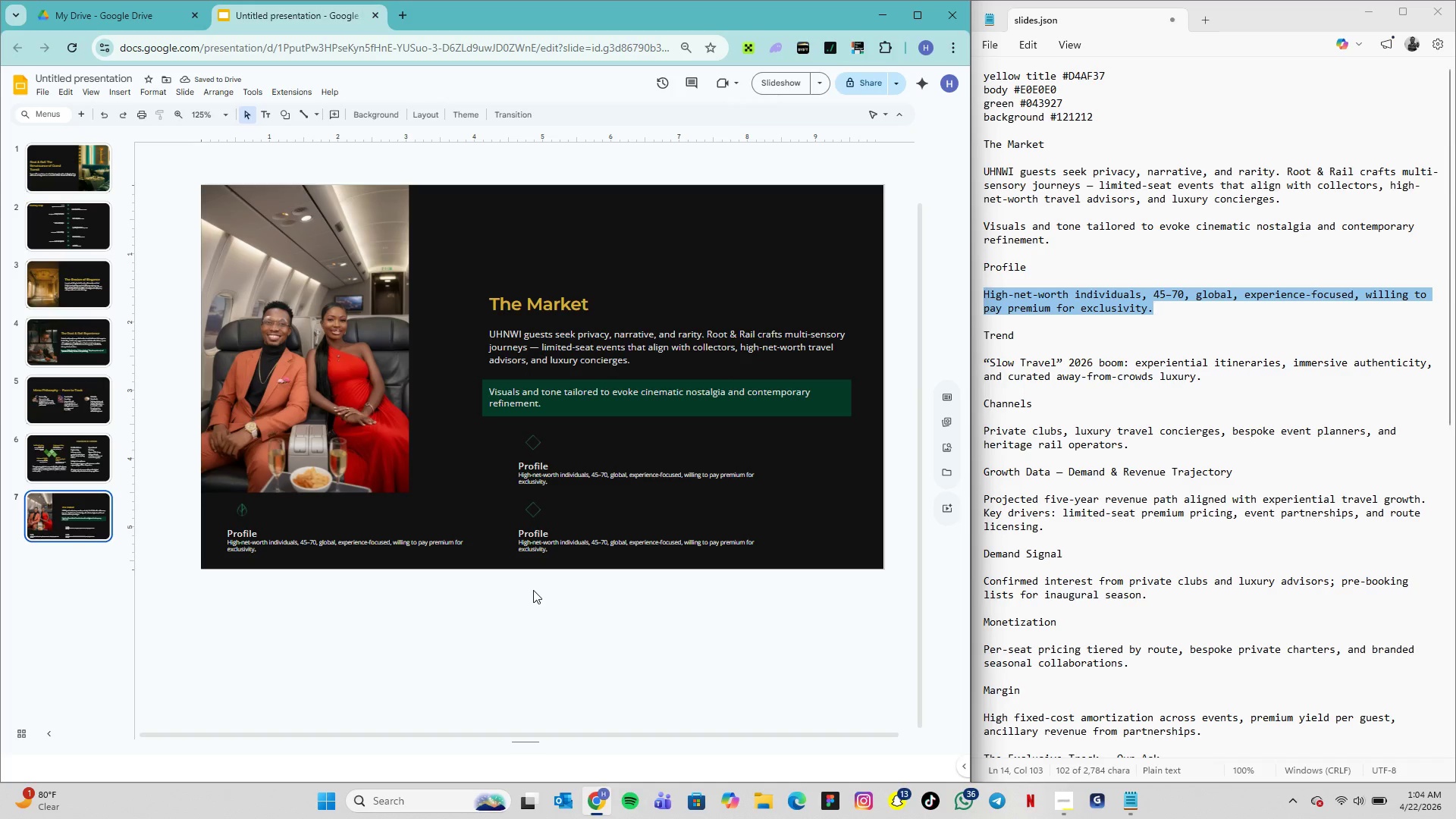 
wait(8.23)
 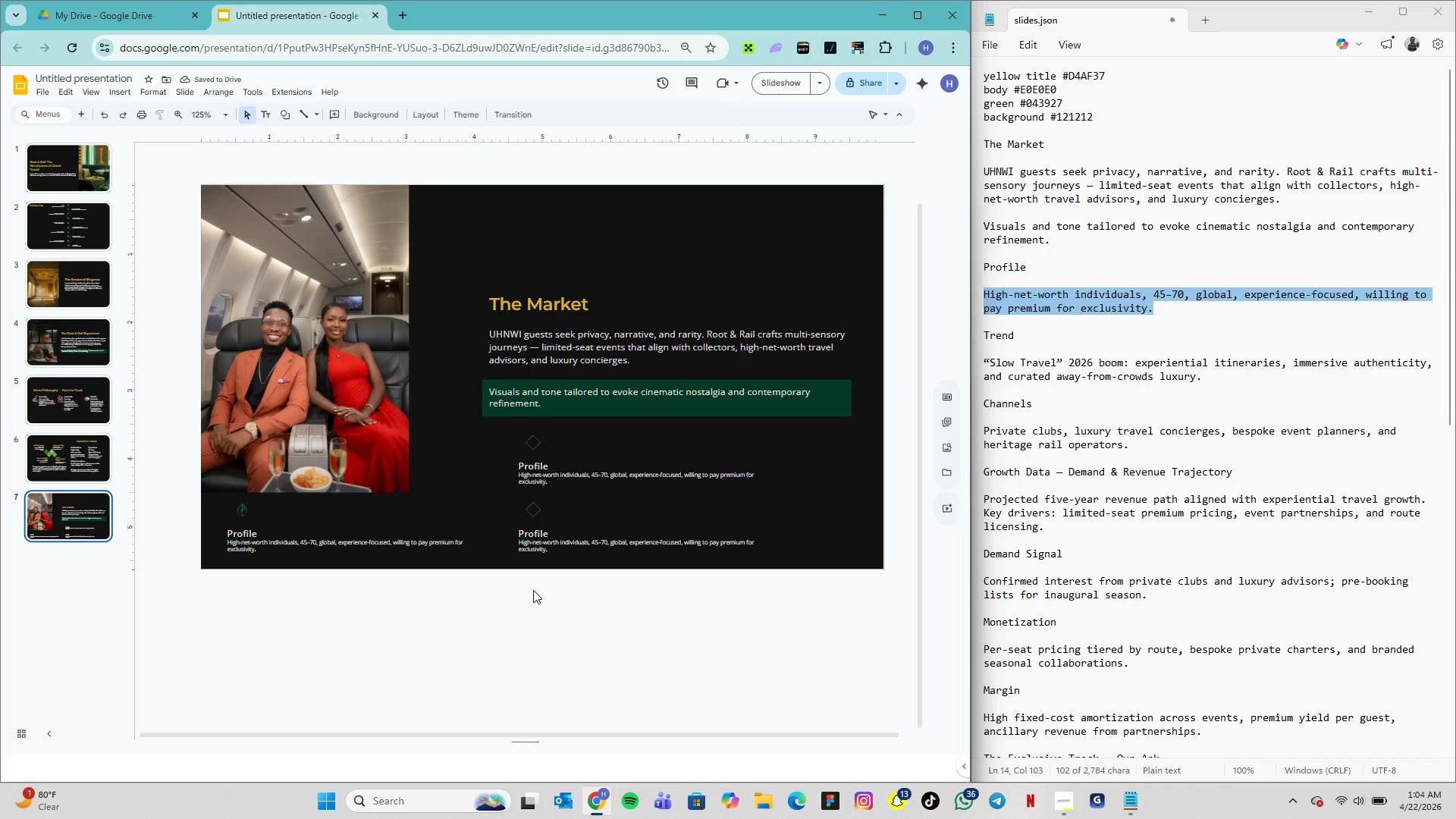 
double_click([998, 339])
 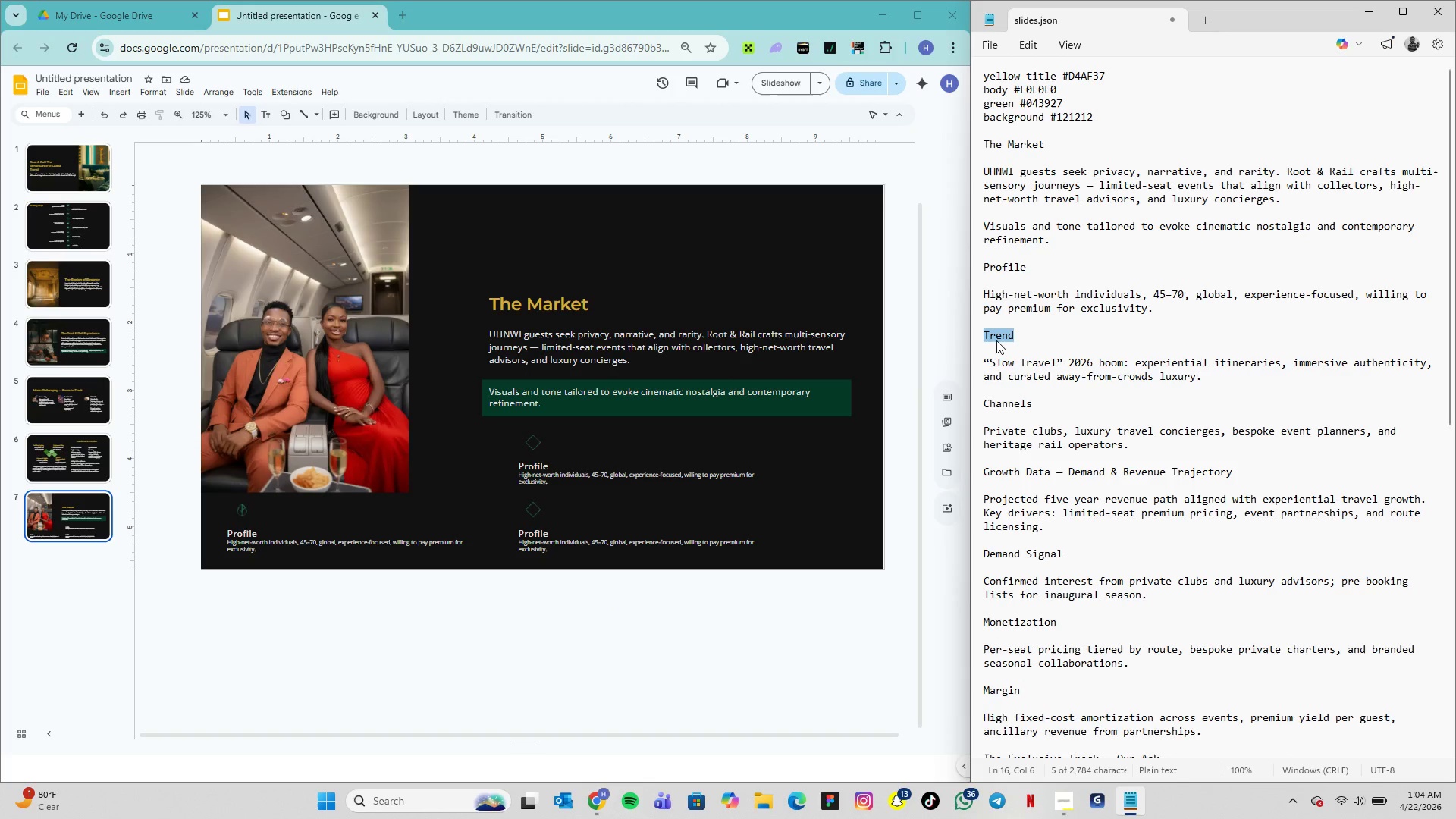 
key(Control+C)
 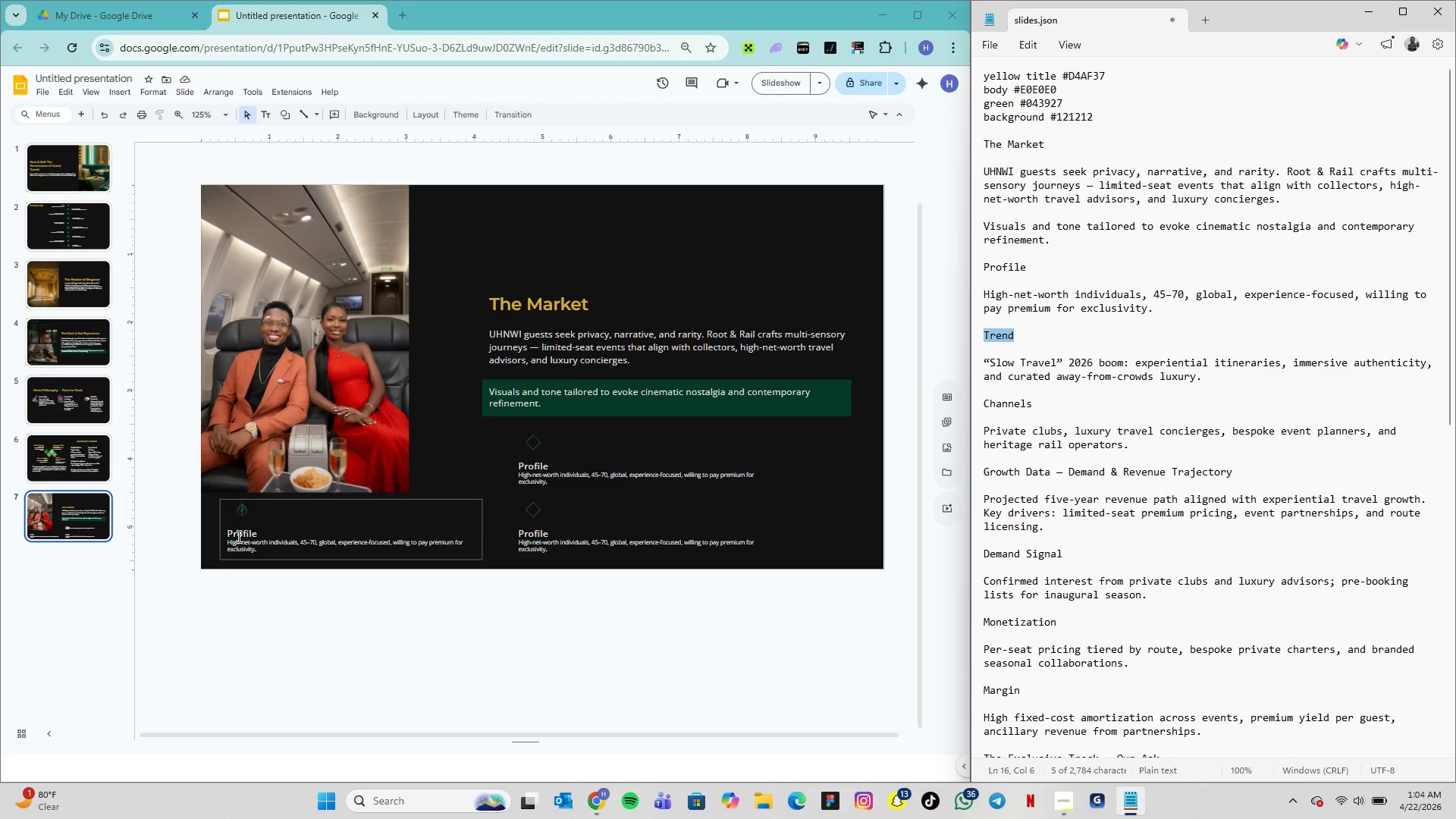 
double_click([237, 536])
 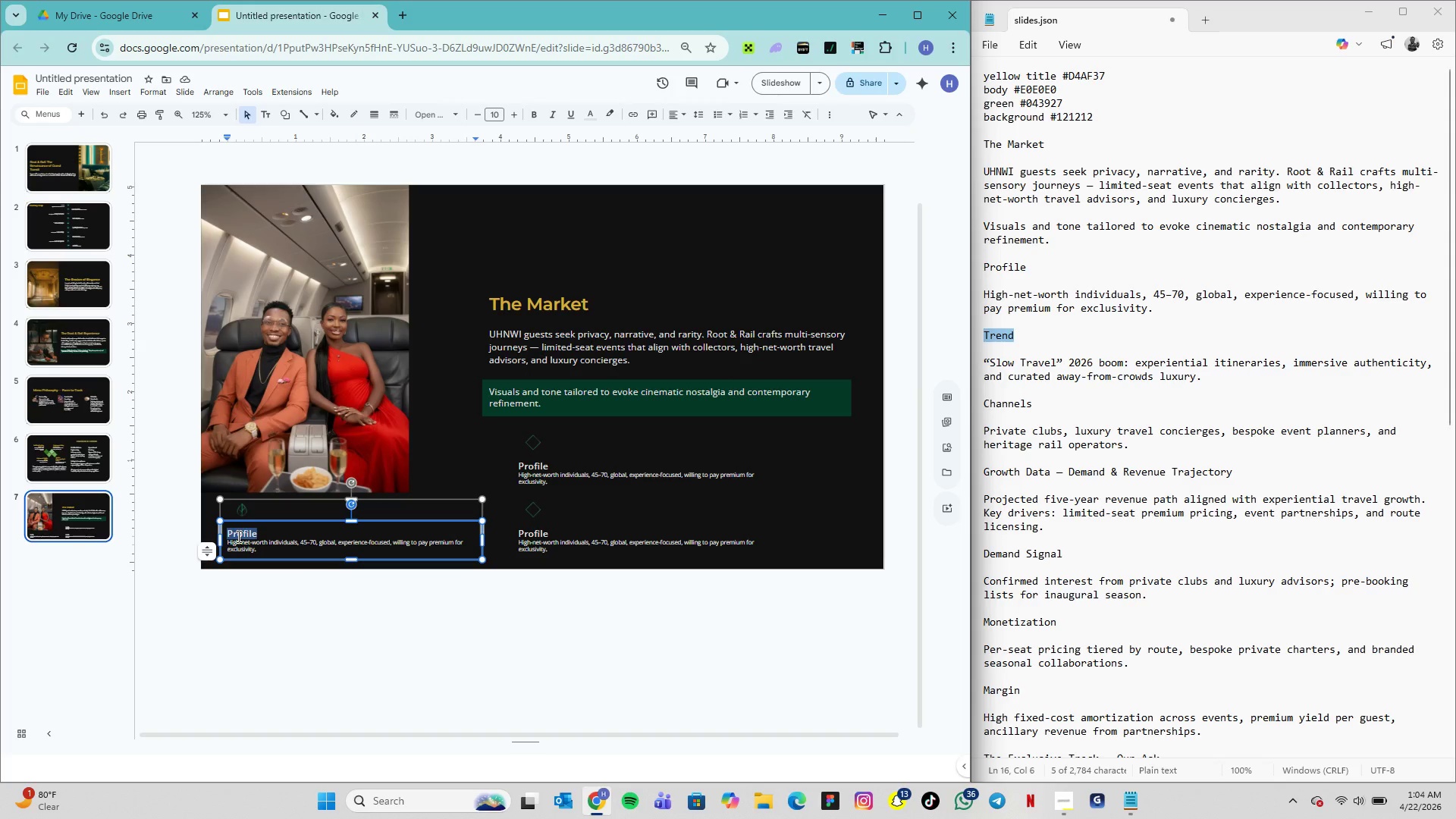 
key(Control+V)
 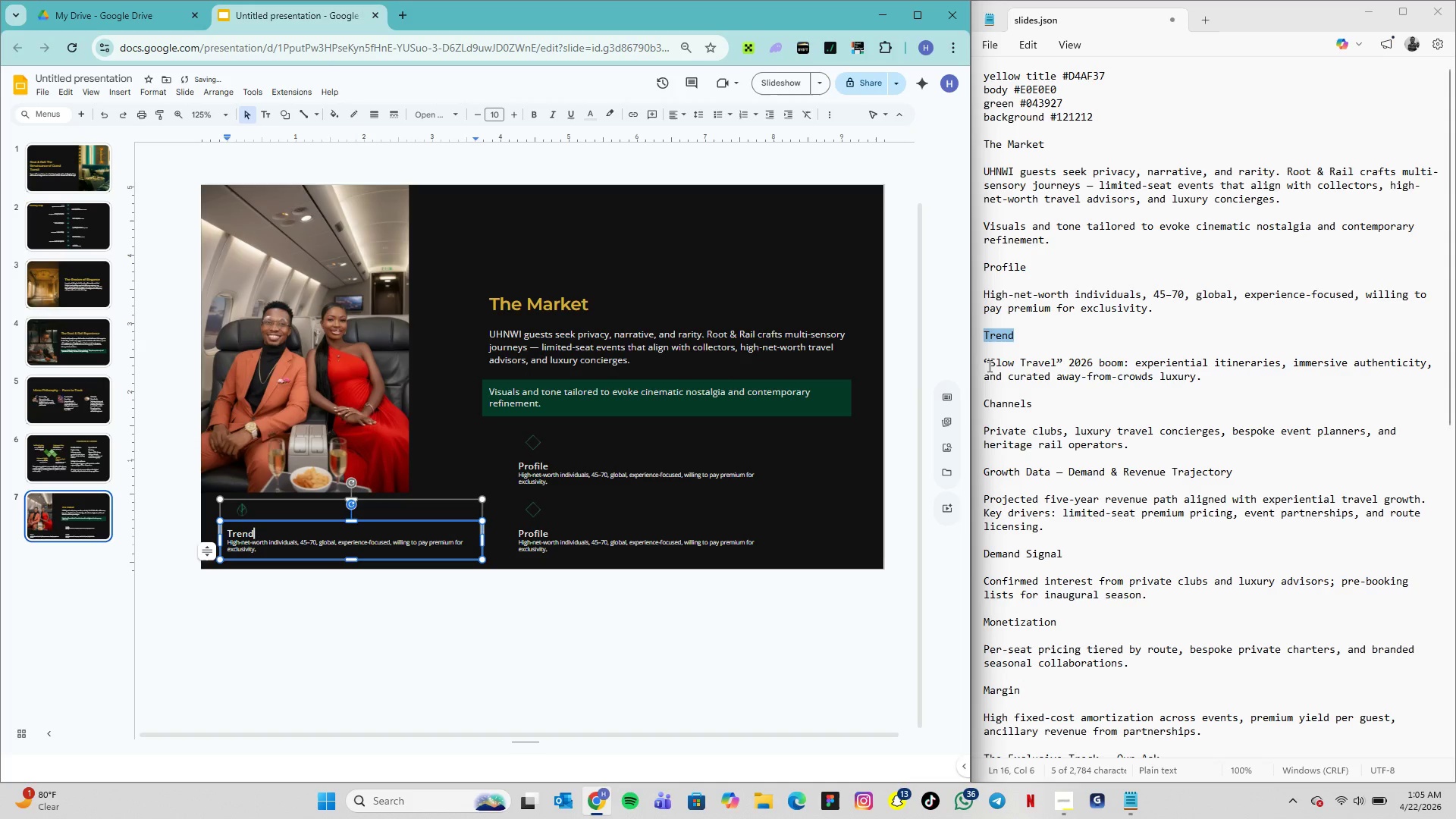 
left_click([983, 362])
 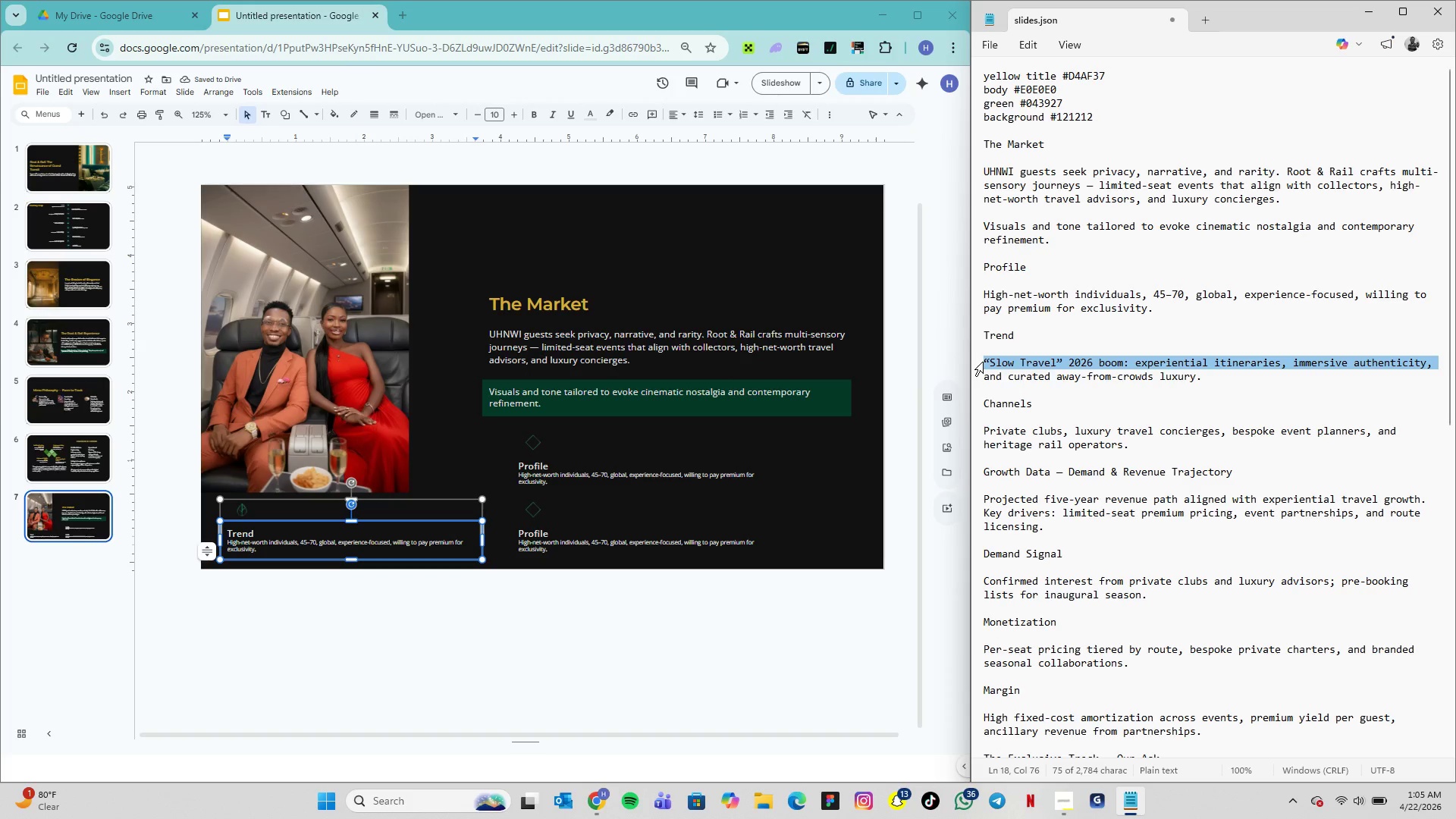 
double_click([983, 362])
 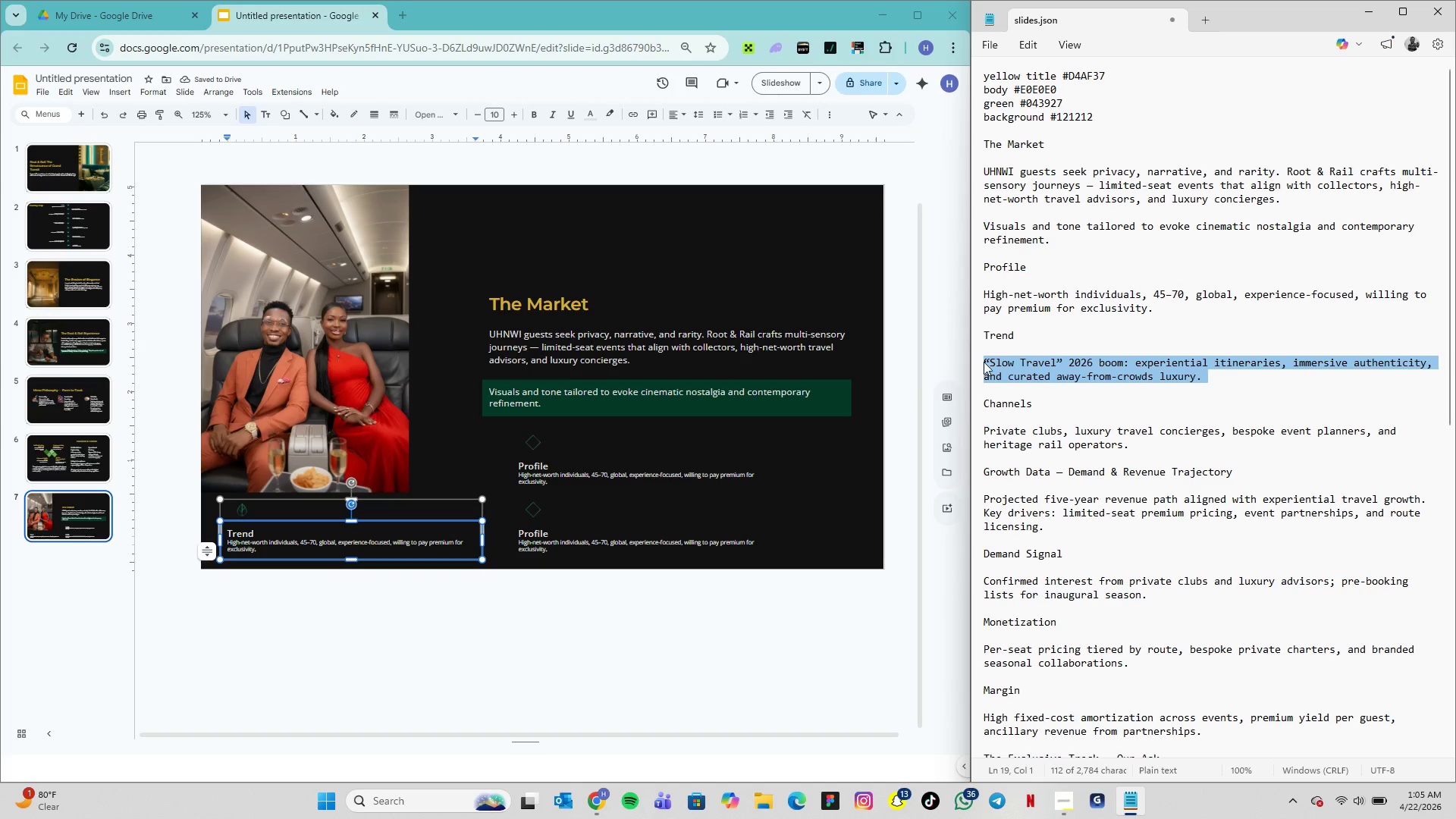 
key(Control+C)
 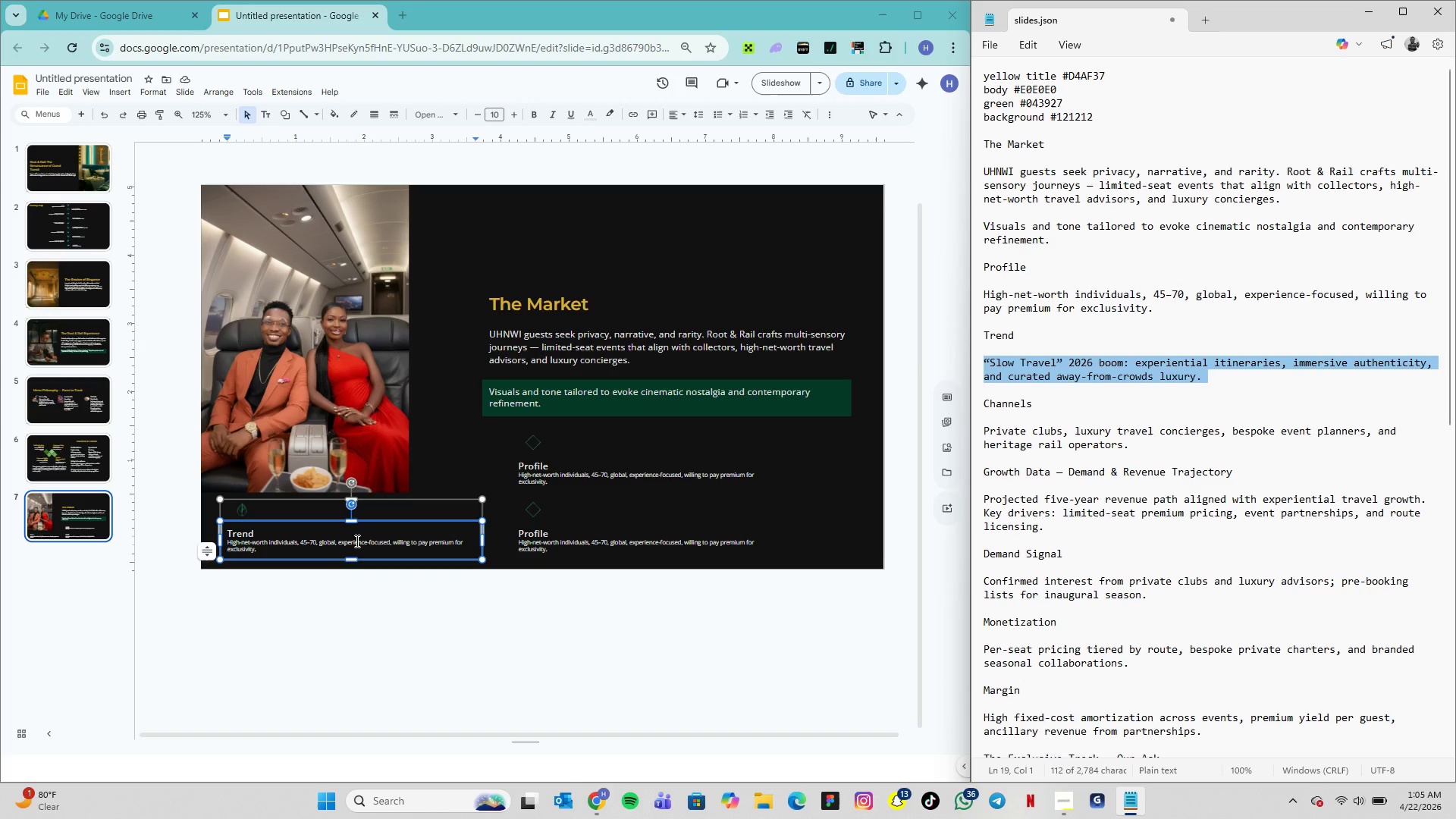 
double_click([356, 541])
 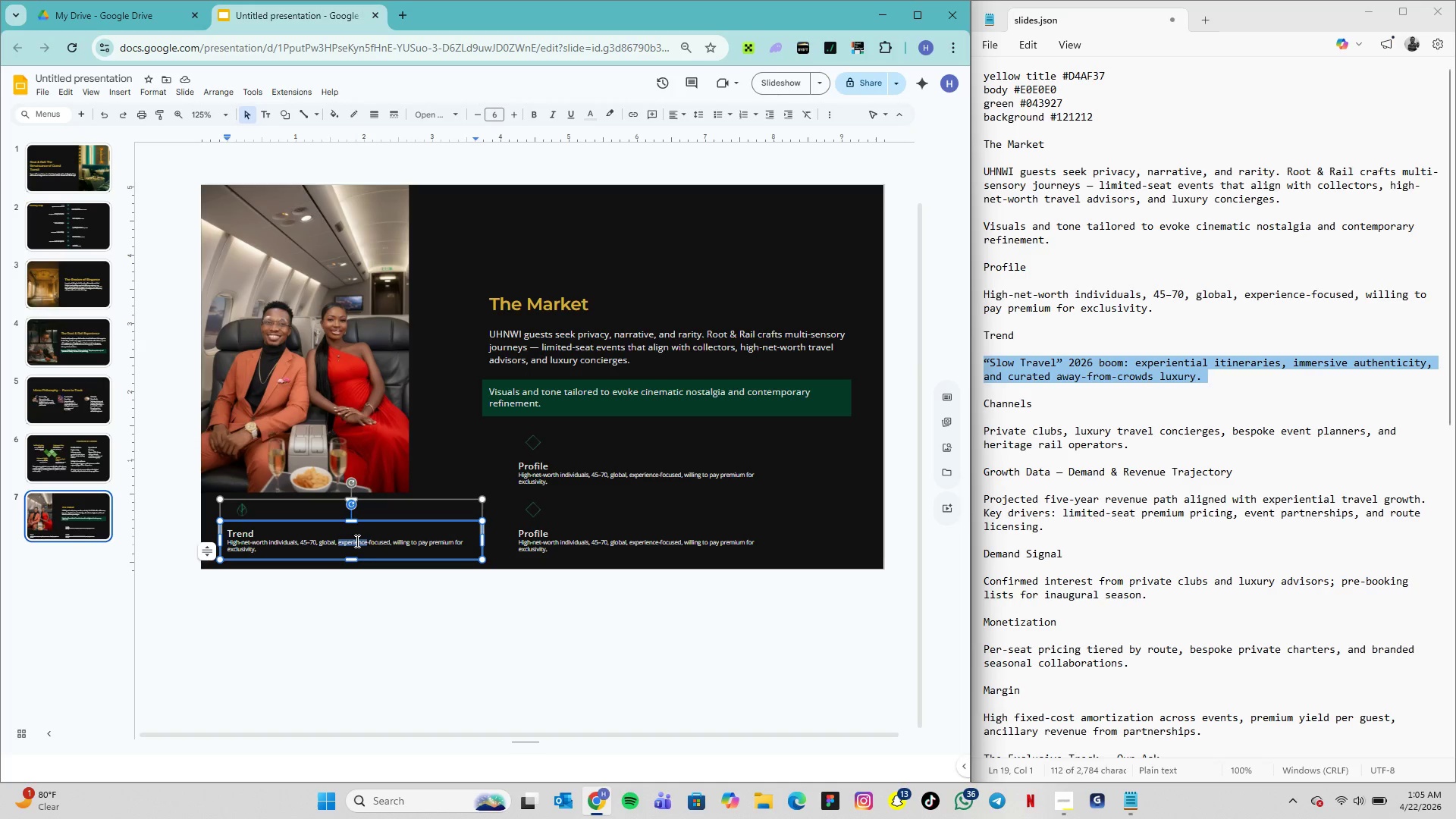 
triple_click([356, 541])
 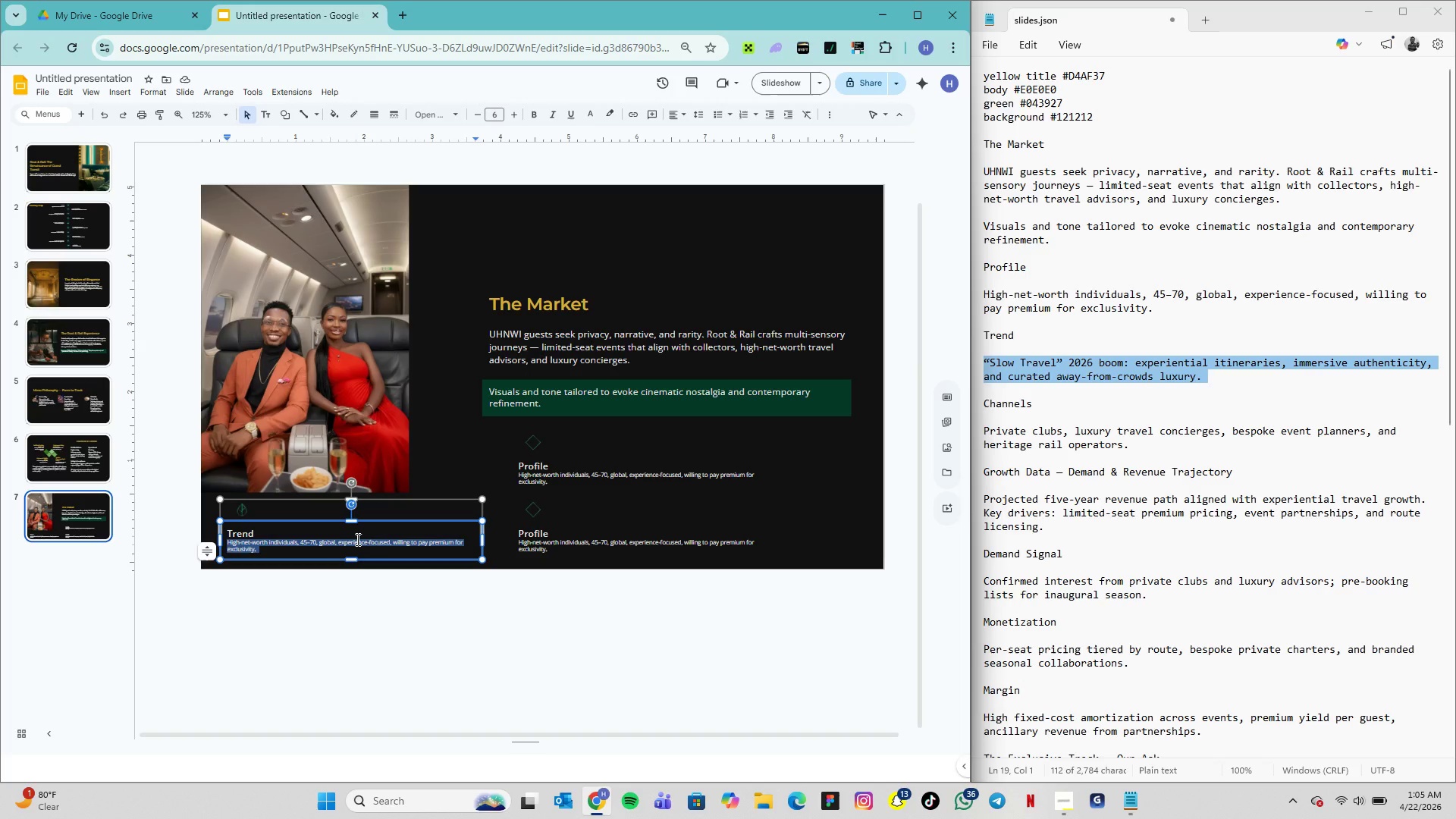 
key(Control+V)
 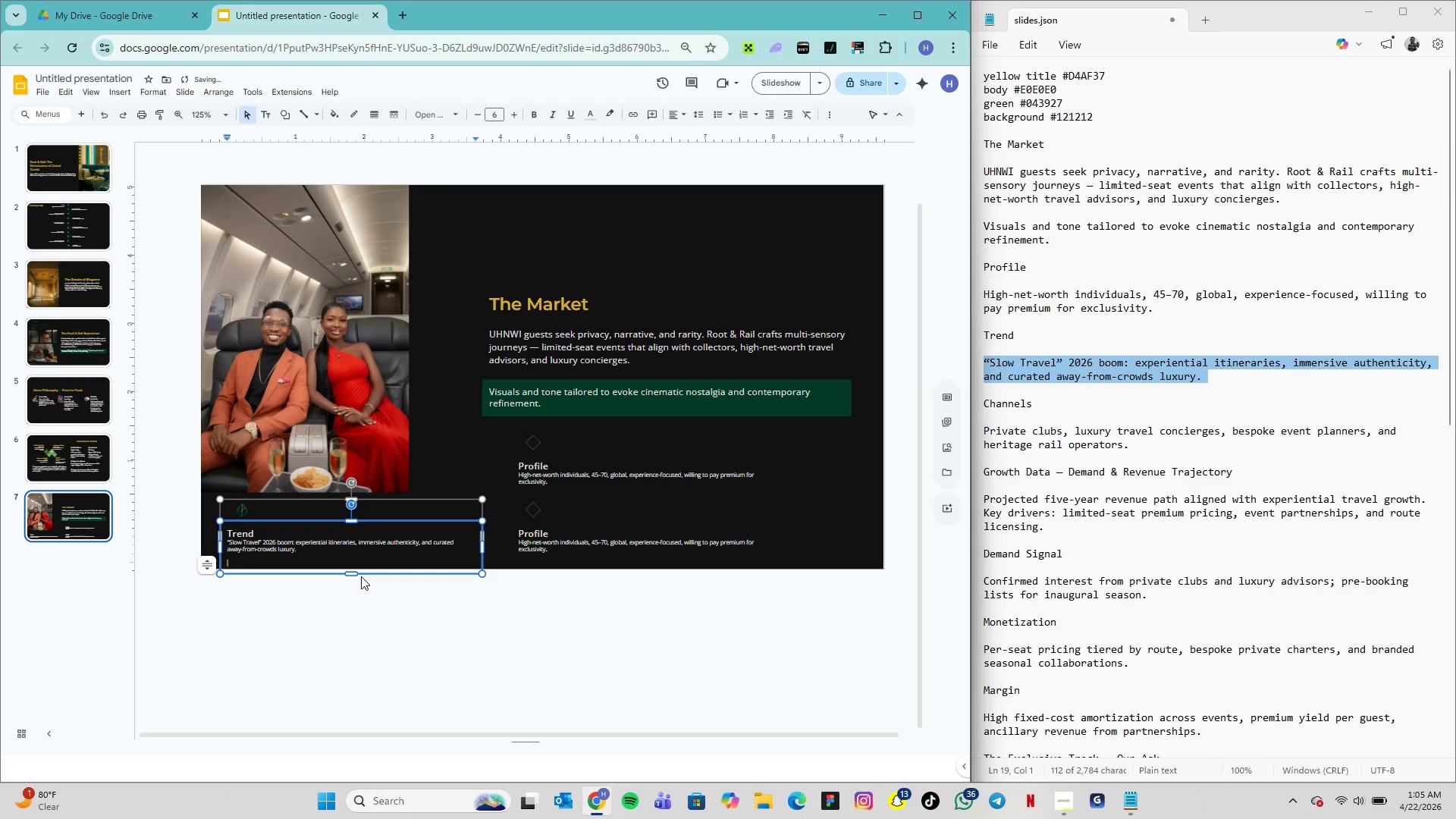 
key(Backspace)
 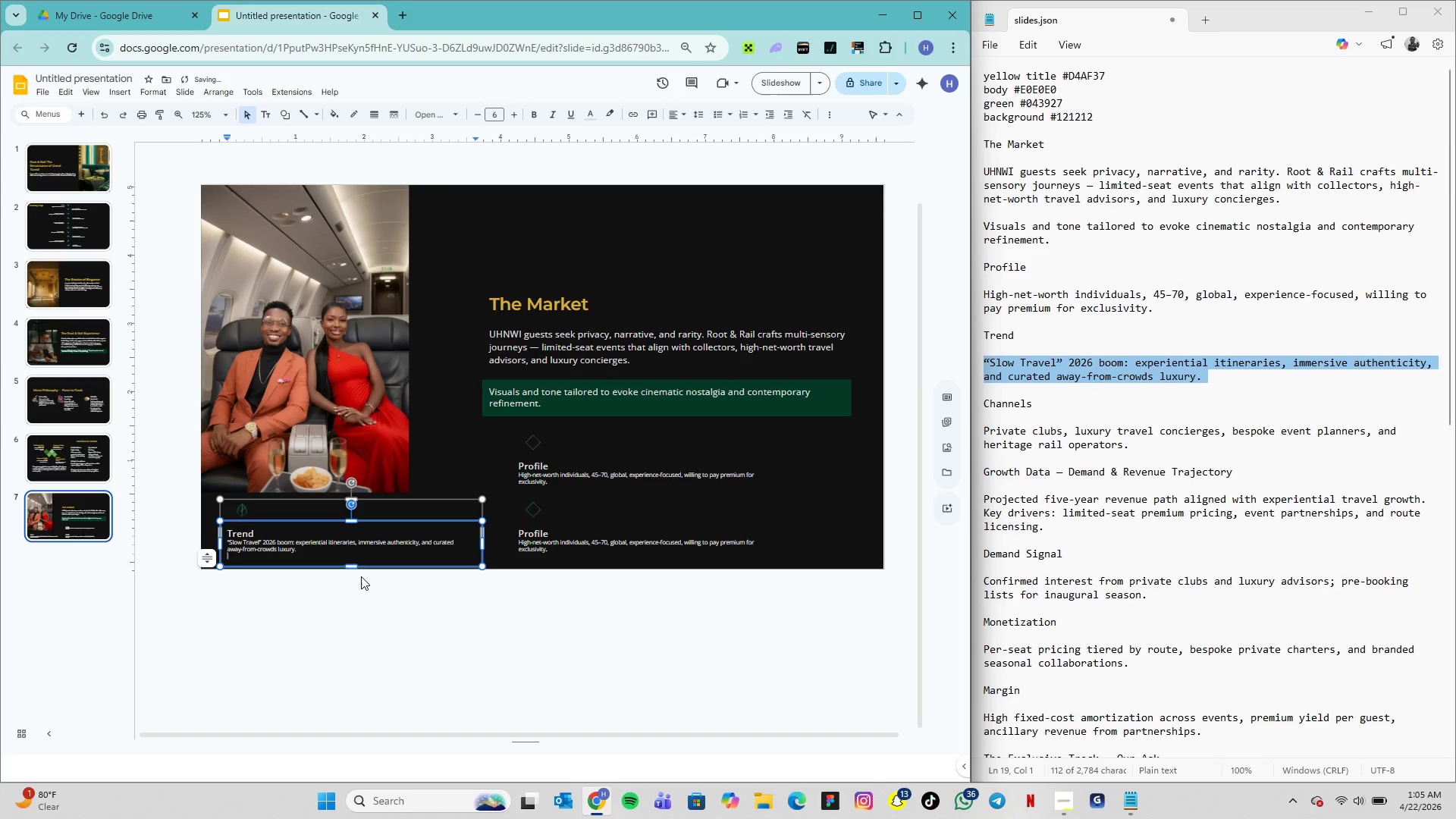 
key(Backspace)
 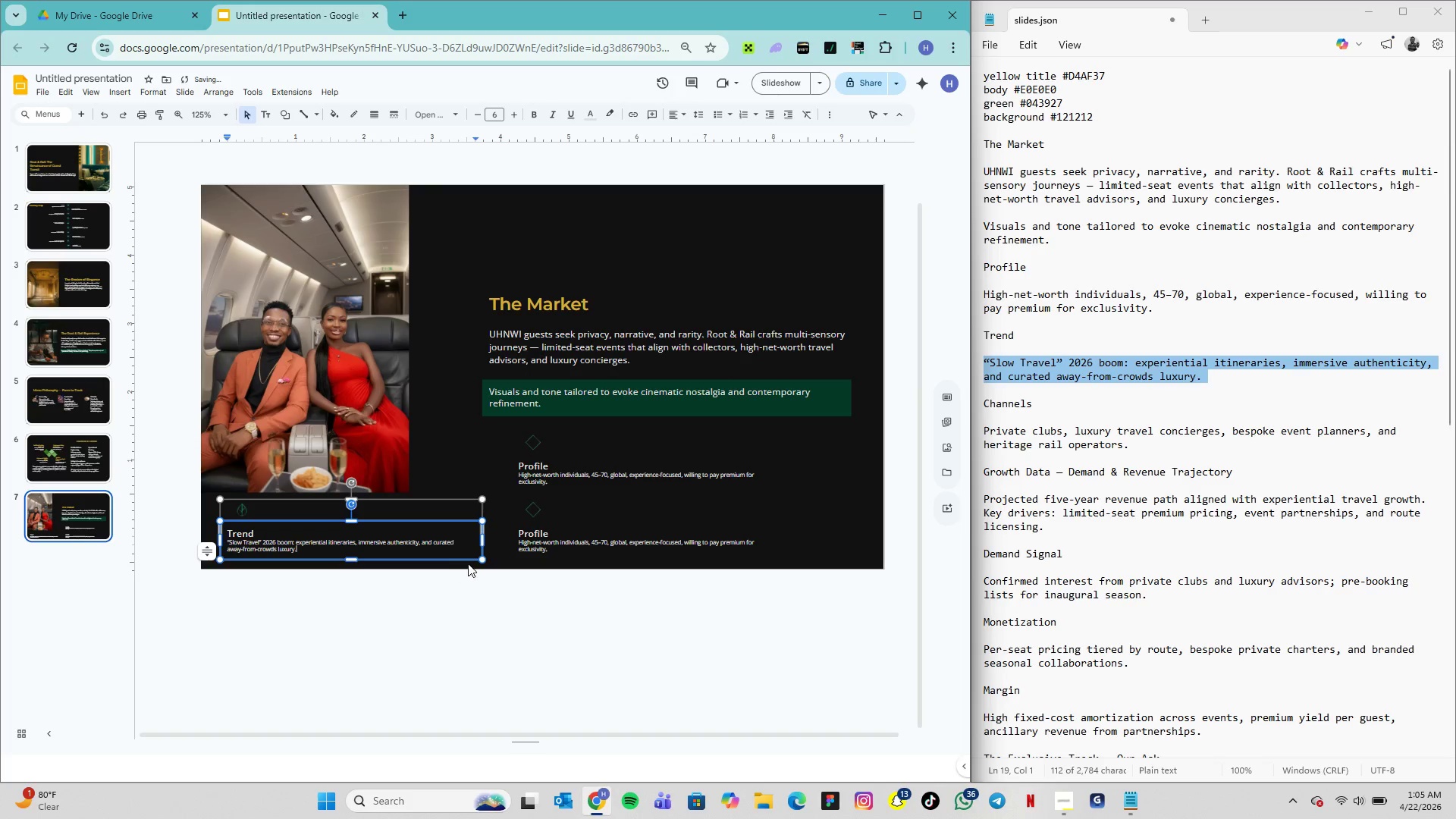 
left_click([512, 551])
 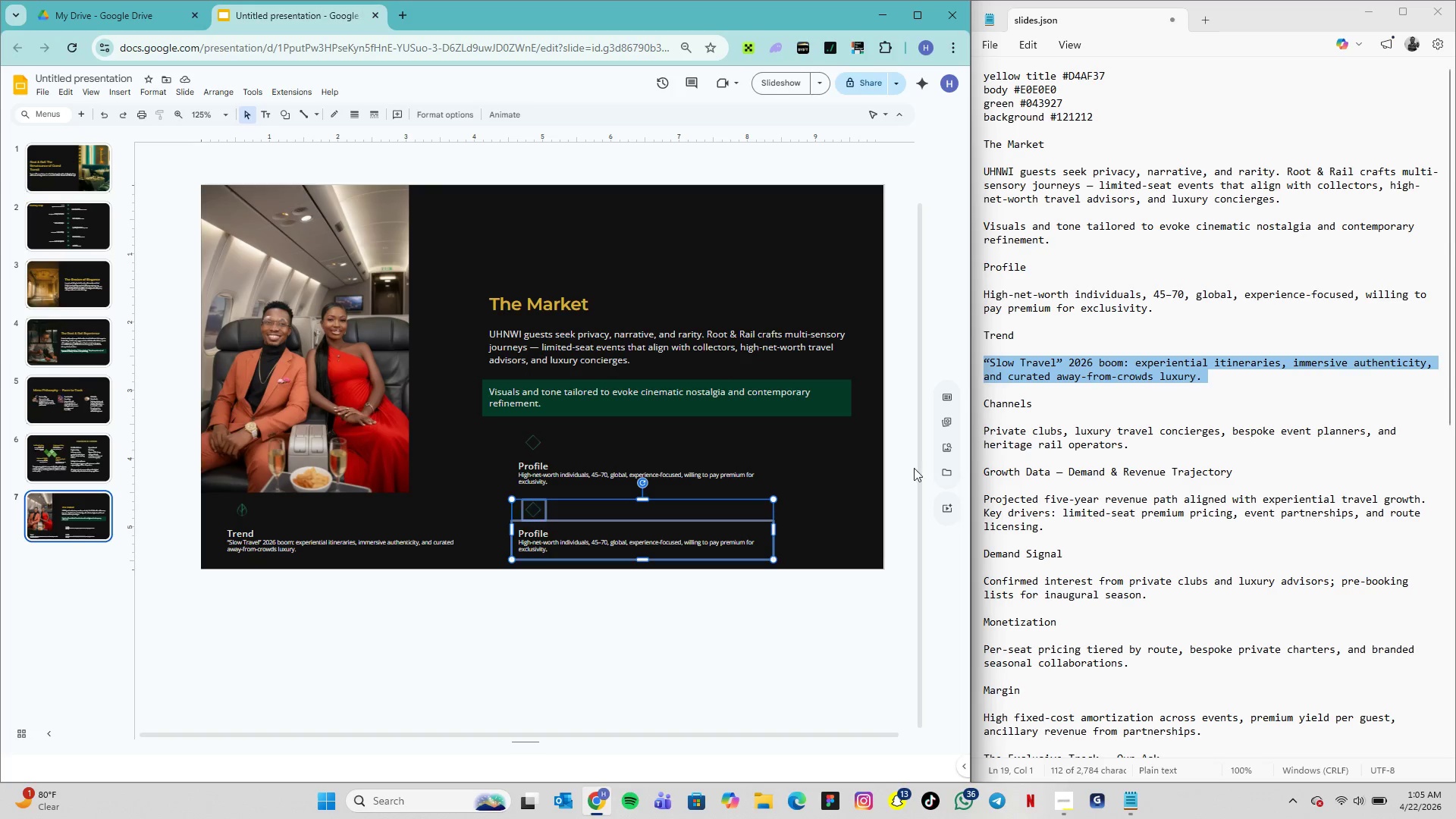 
wait(7.25)
 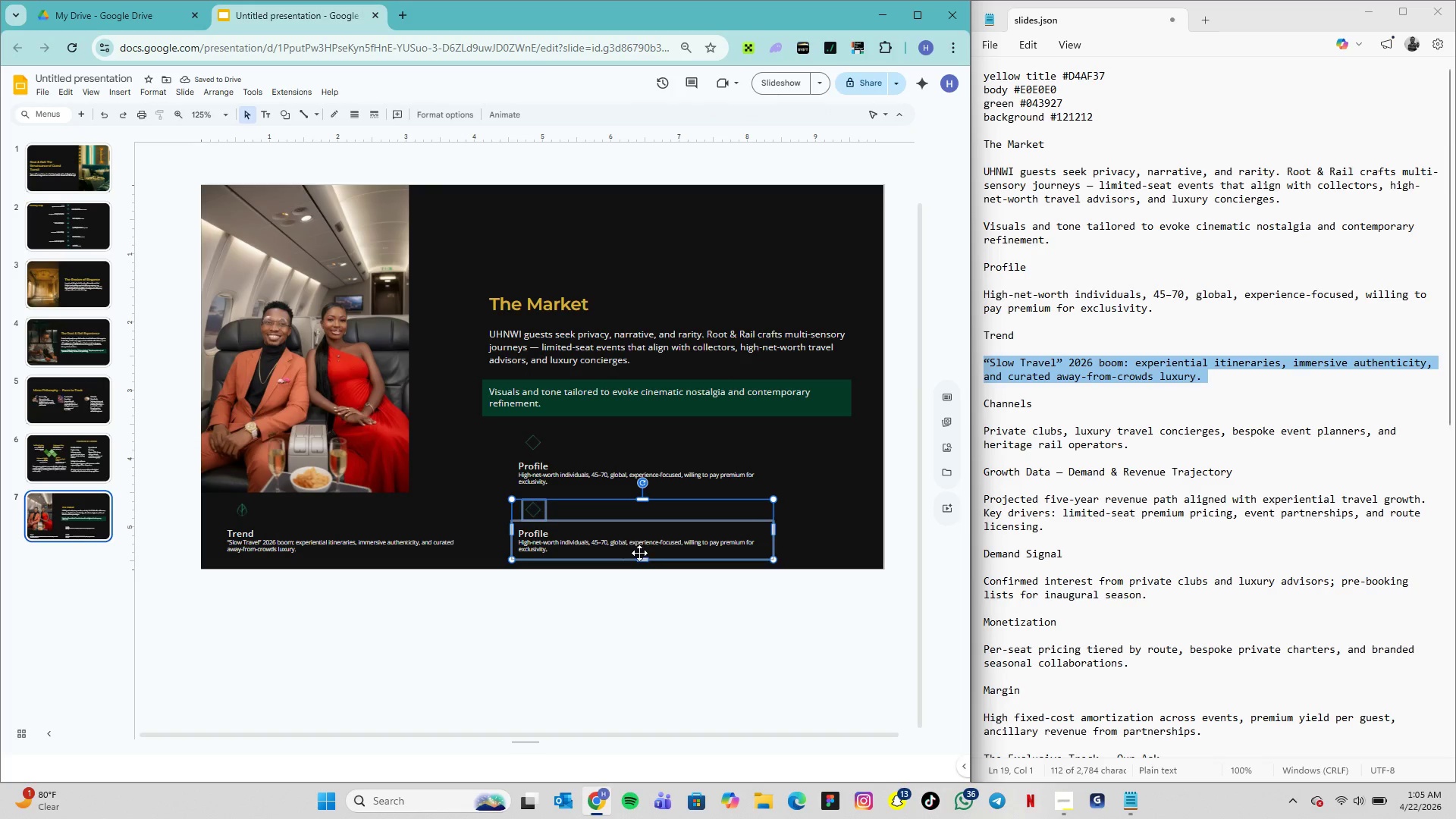 
left_click([538, 505])
 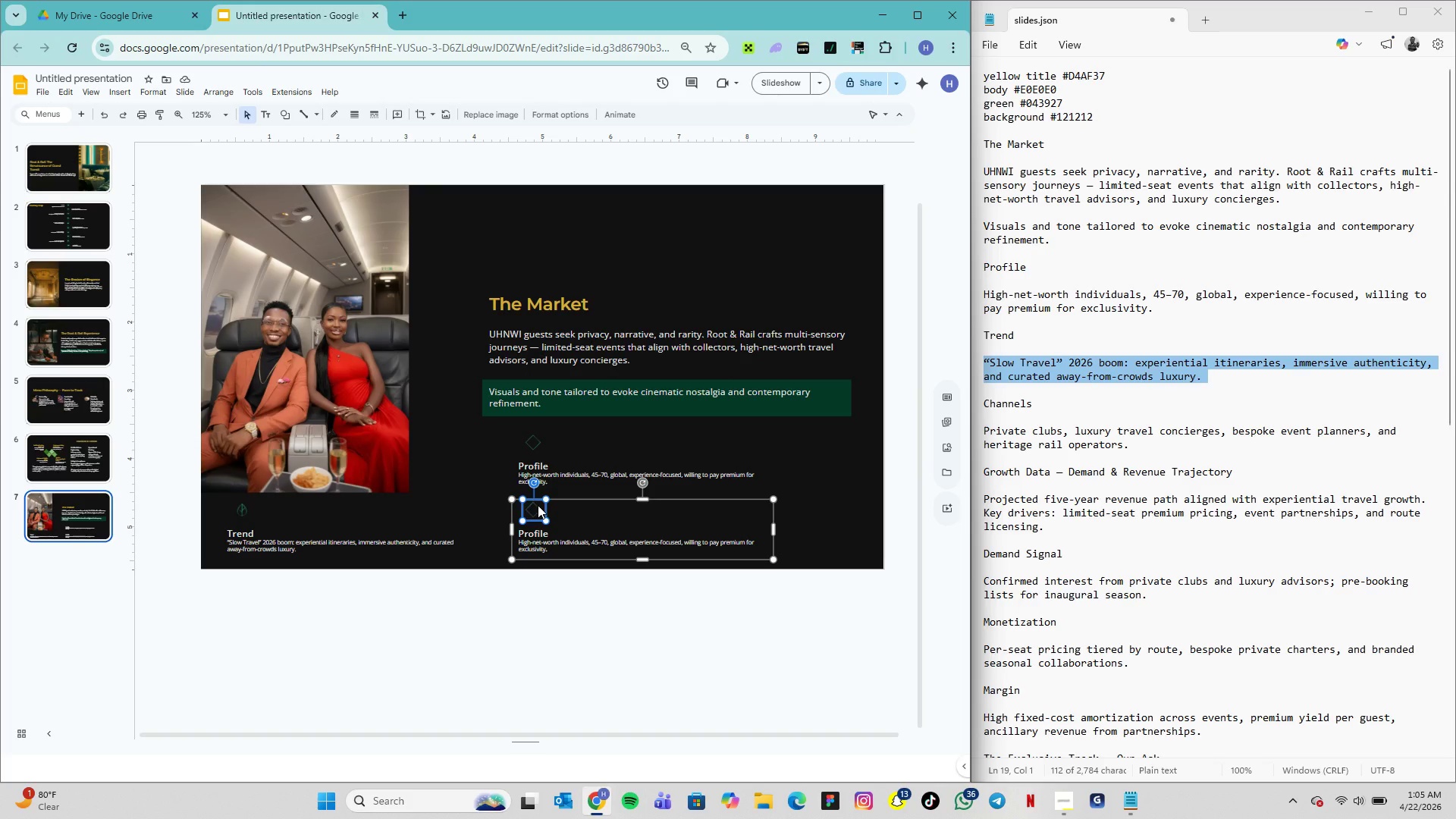 
right_click([538, 505])
 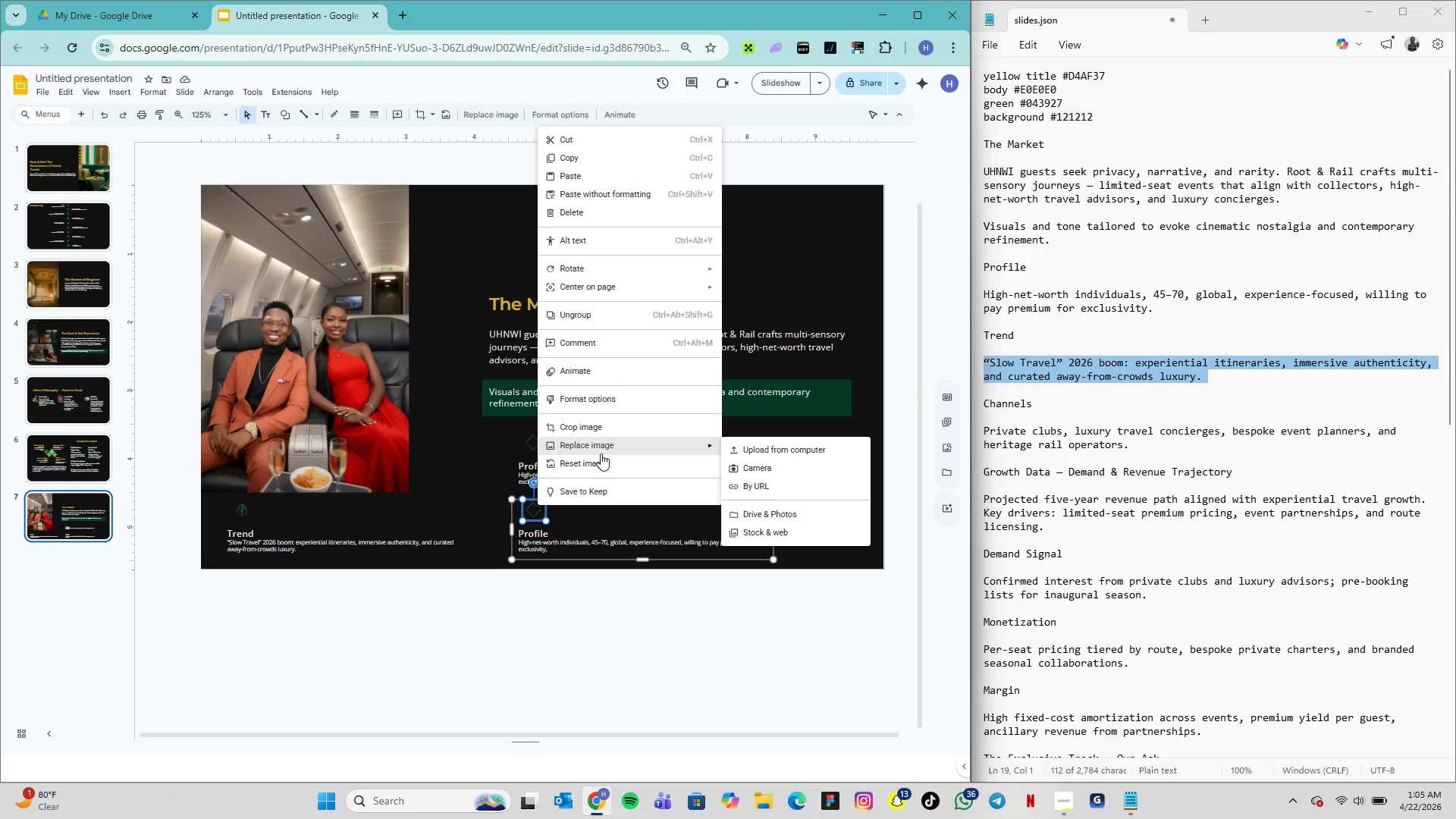 
left_click([788, 453])
 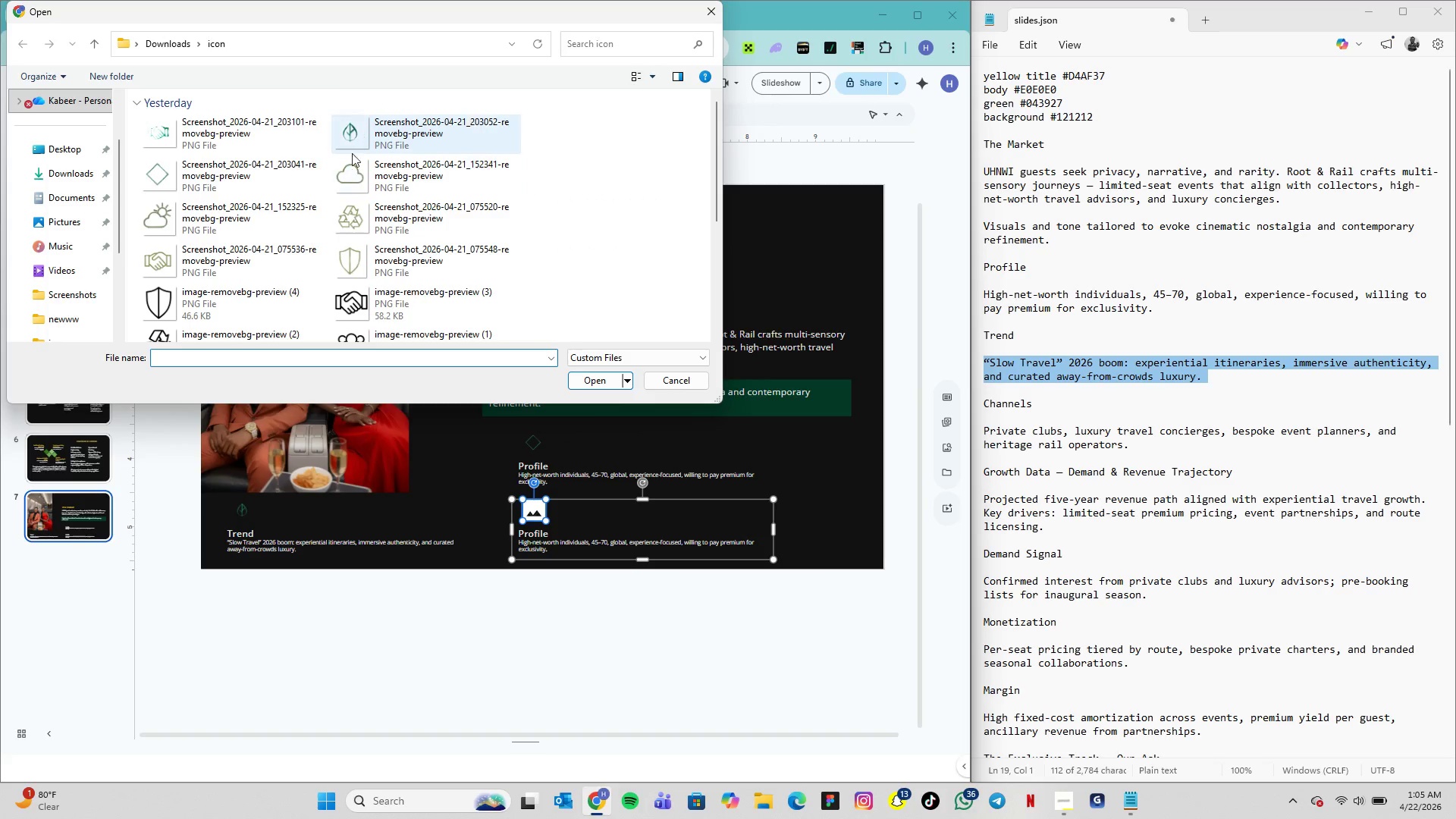 
left_click([235, 118])
 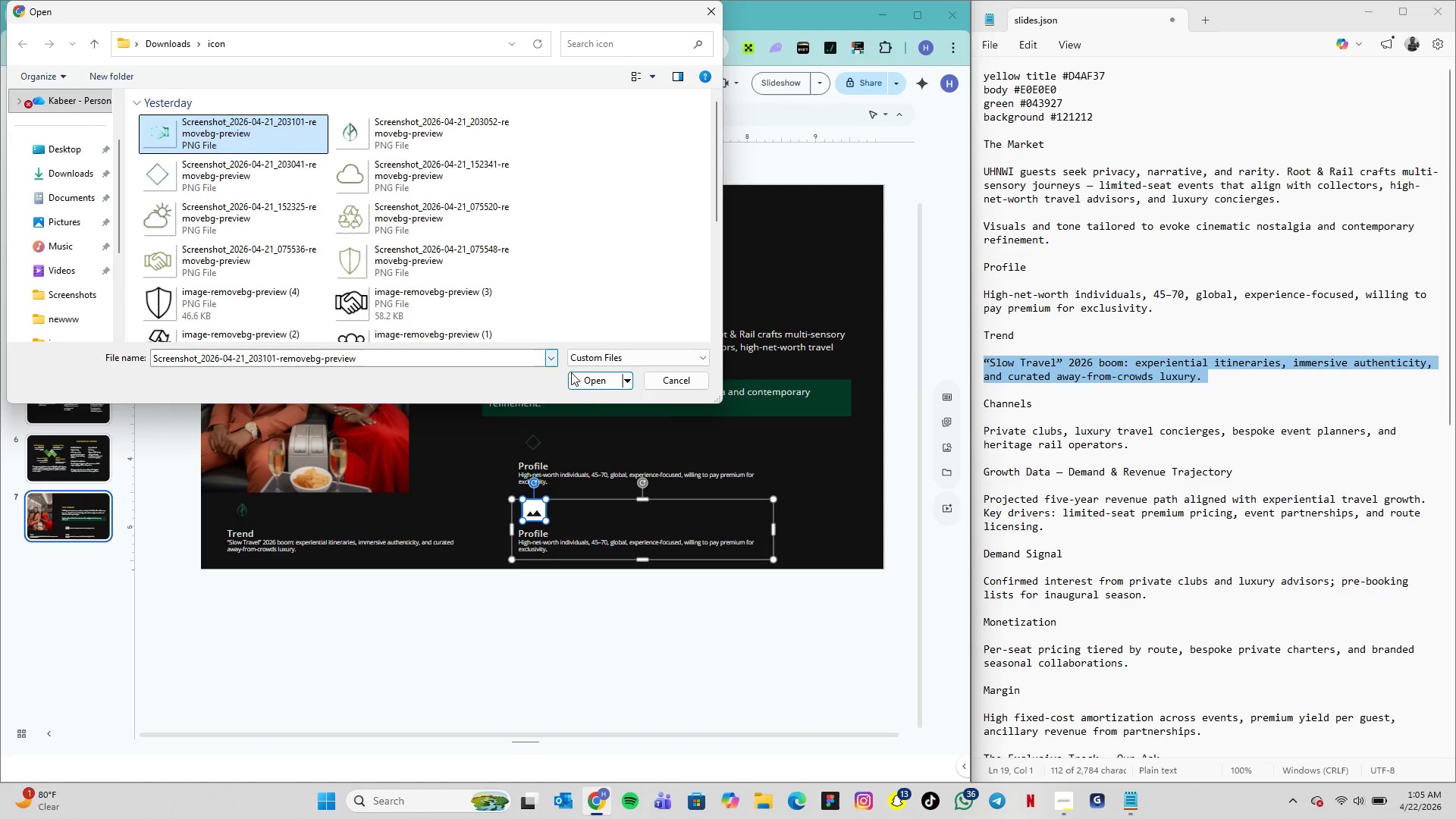 
left_click([576, 376])
 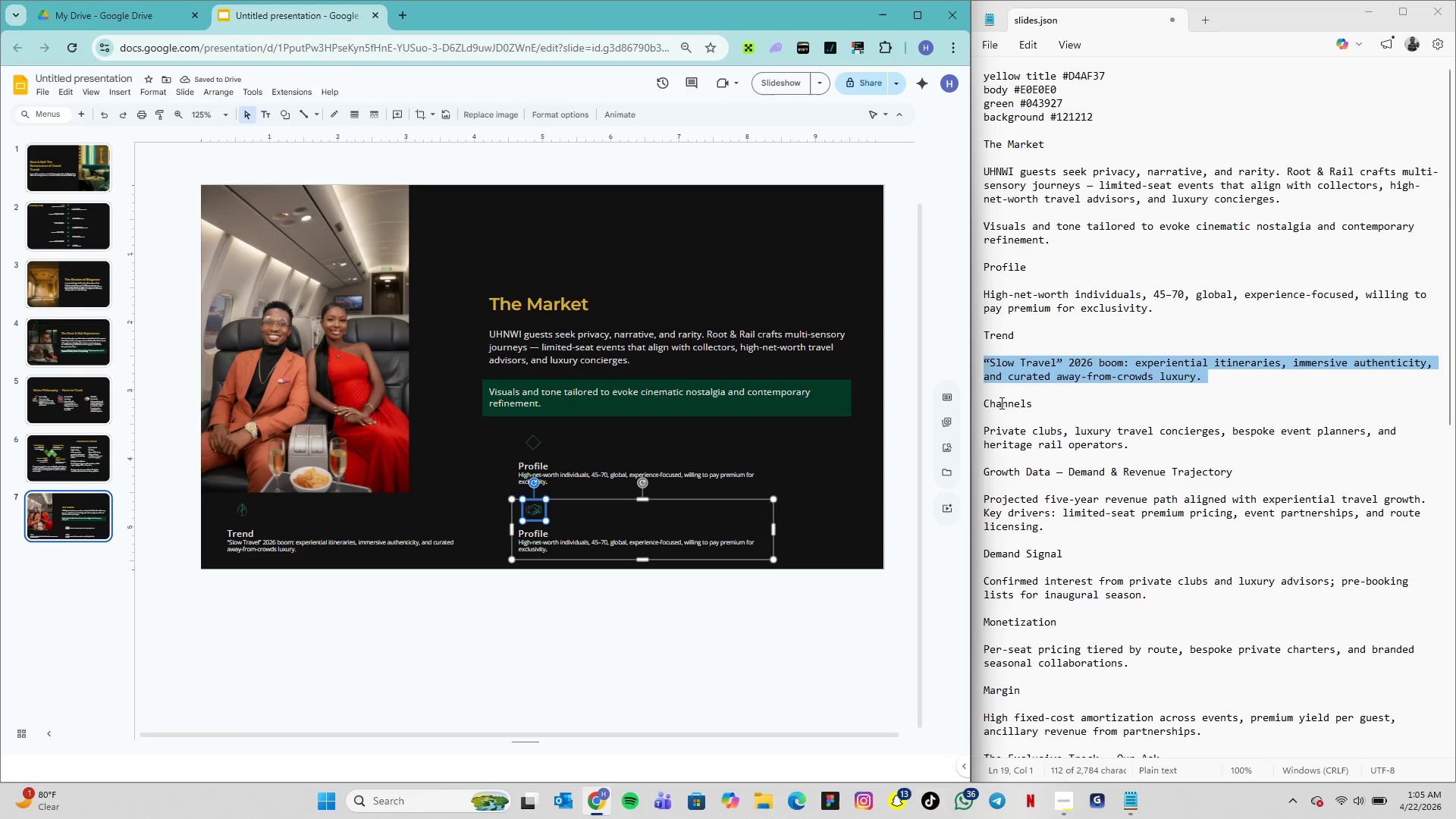 
left_click_drag(start_coordinate=[1034, 401], to_coordinate=[984, 406])
 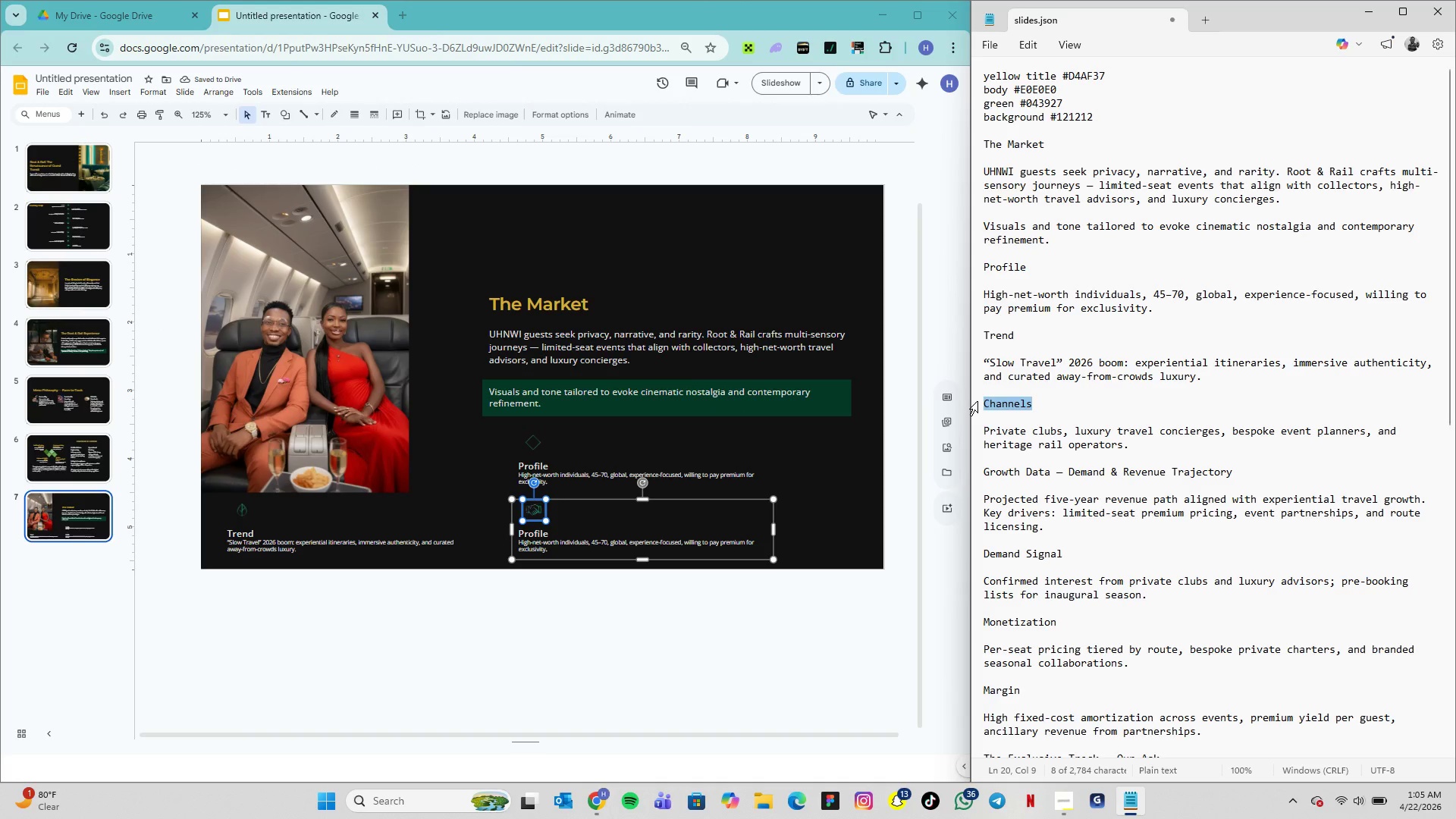 
key(Control+C)
 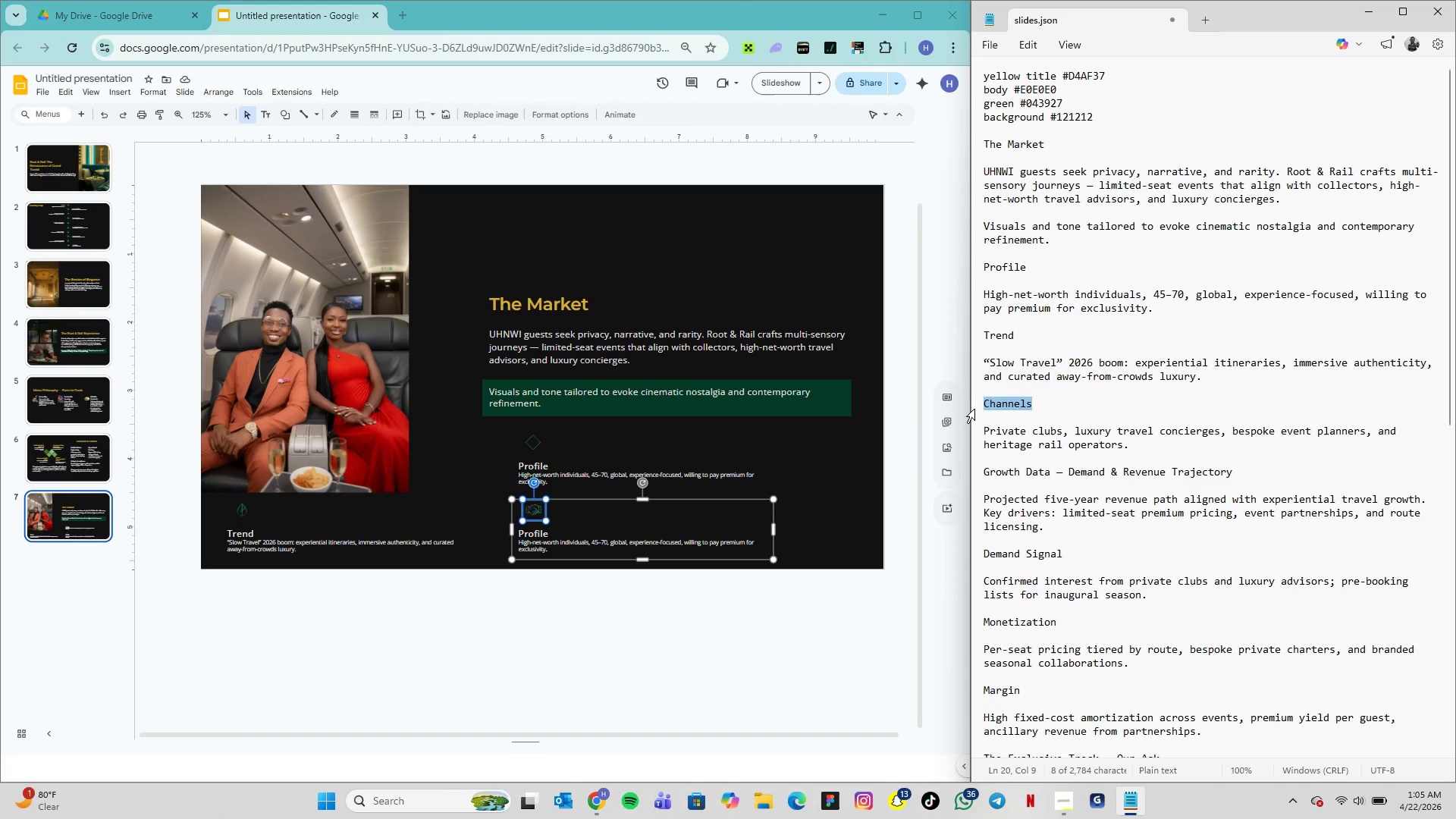 
key(Control+C)
 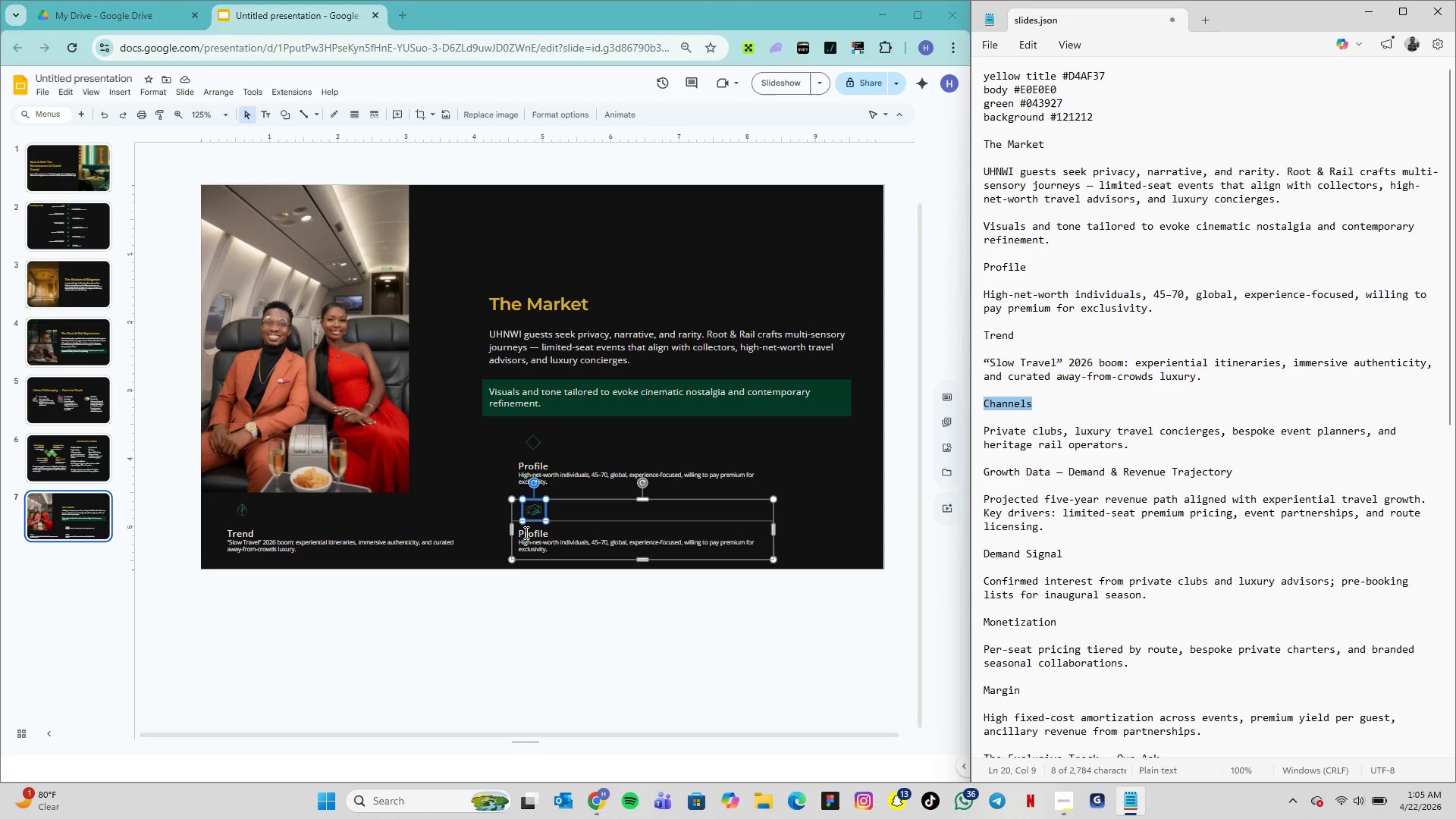 
double_click([526, 532])
 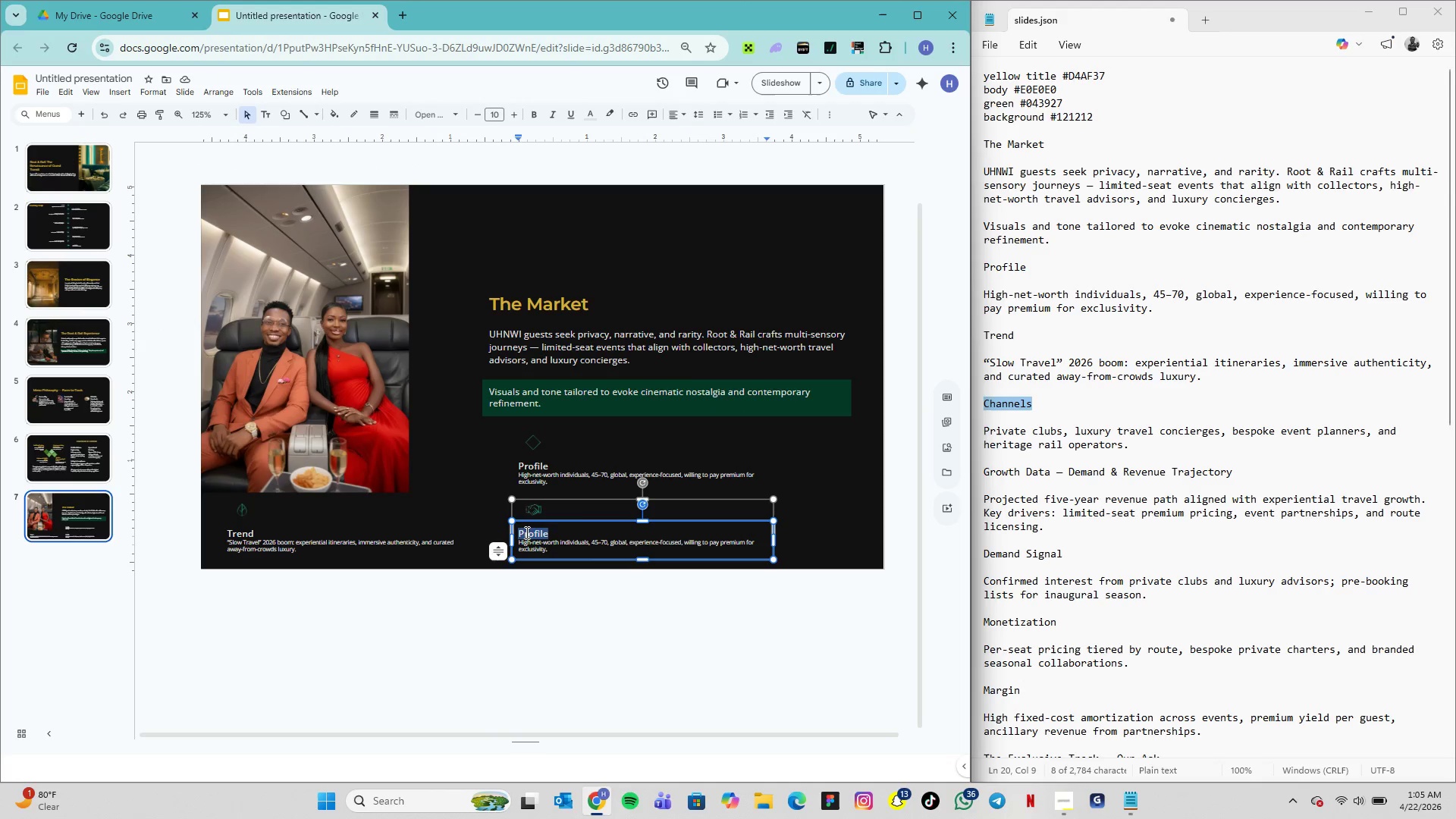 
triple_click([526, 532])
 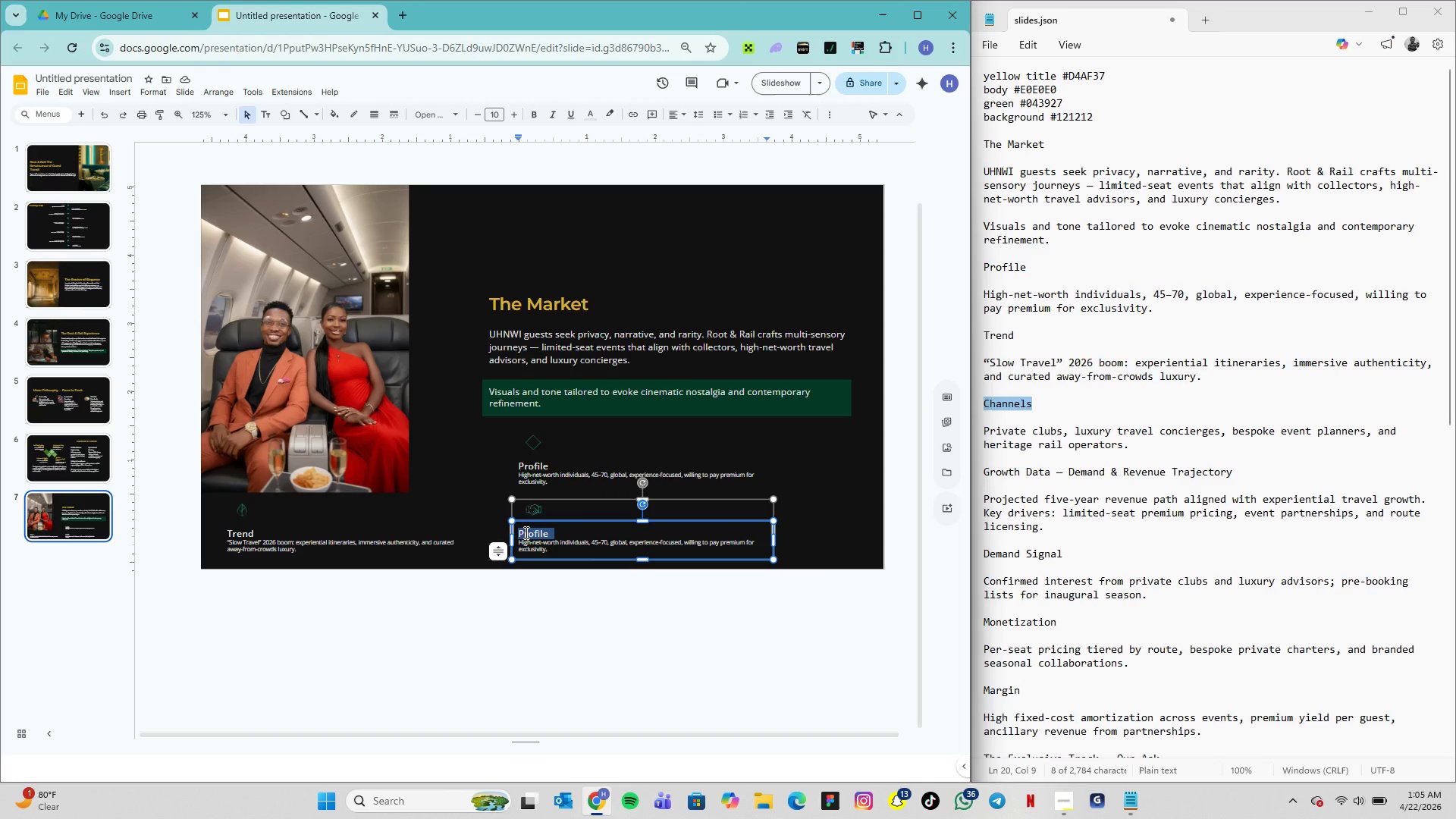 
key(Control+V)
 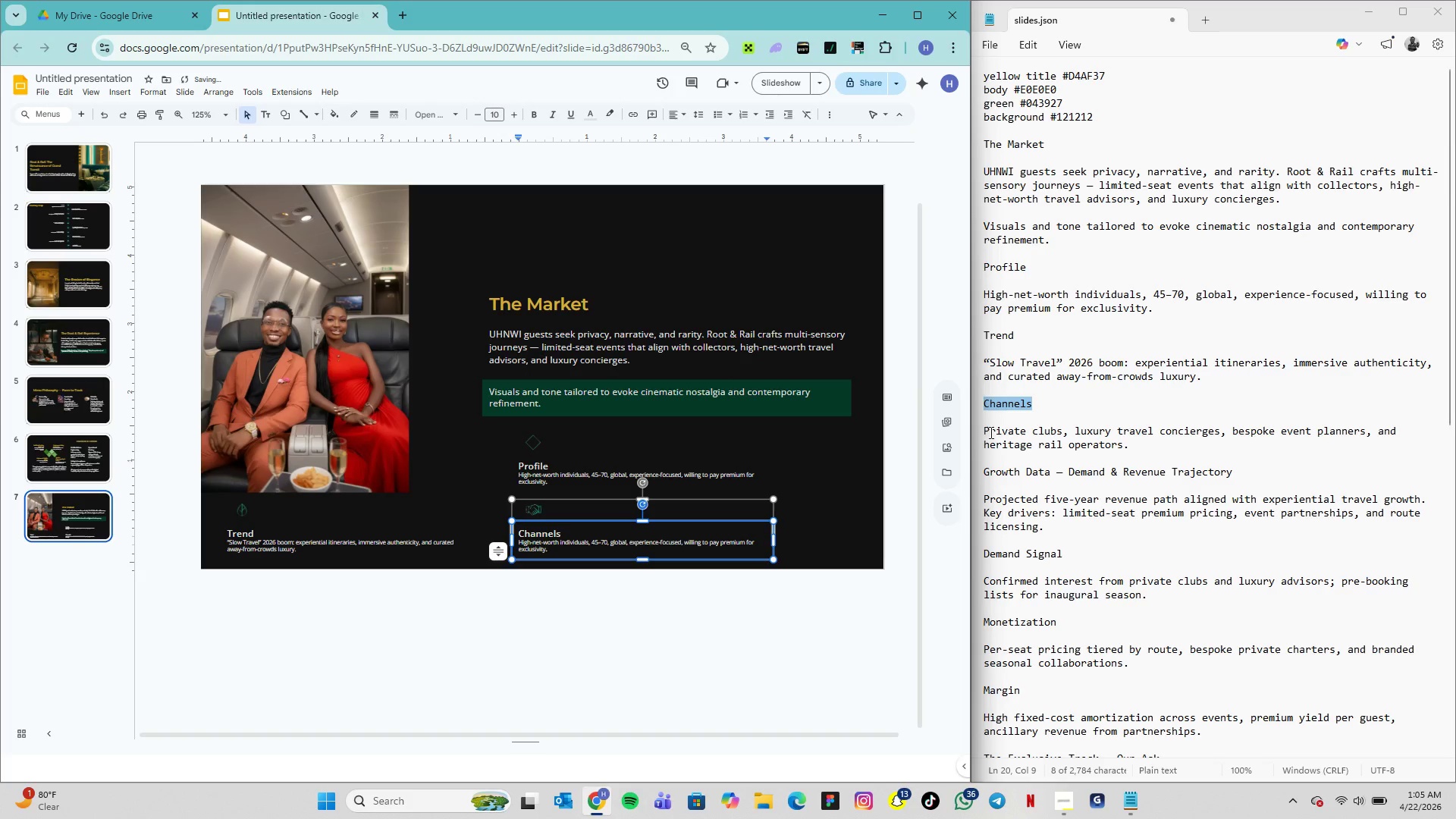 
left_click_drag(start_coordinate=[986, 426], to_coordinate=[1127, 442])
 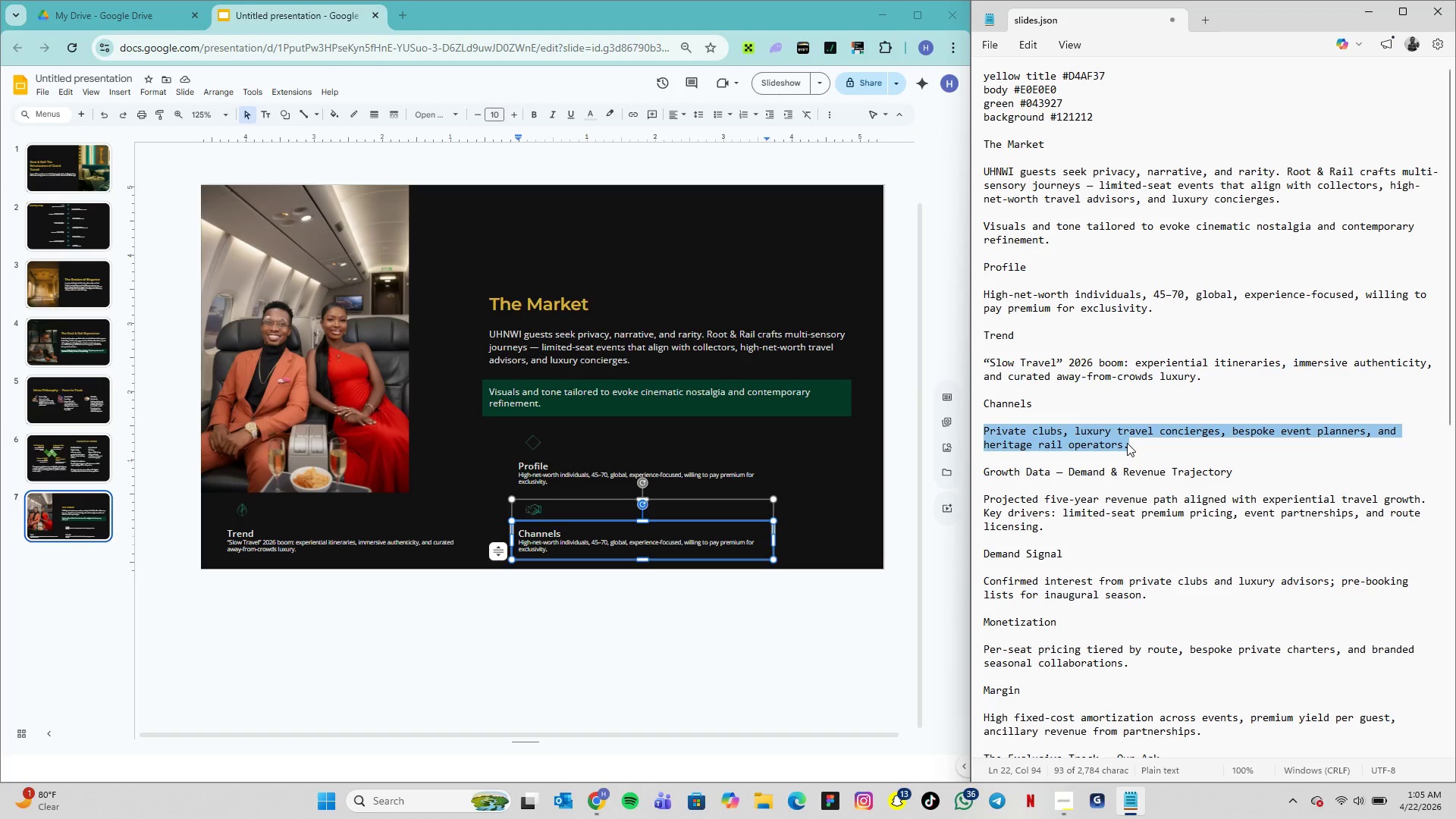 
key(Control+C)
 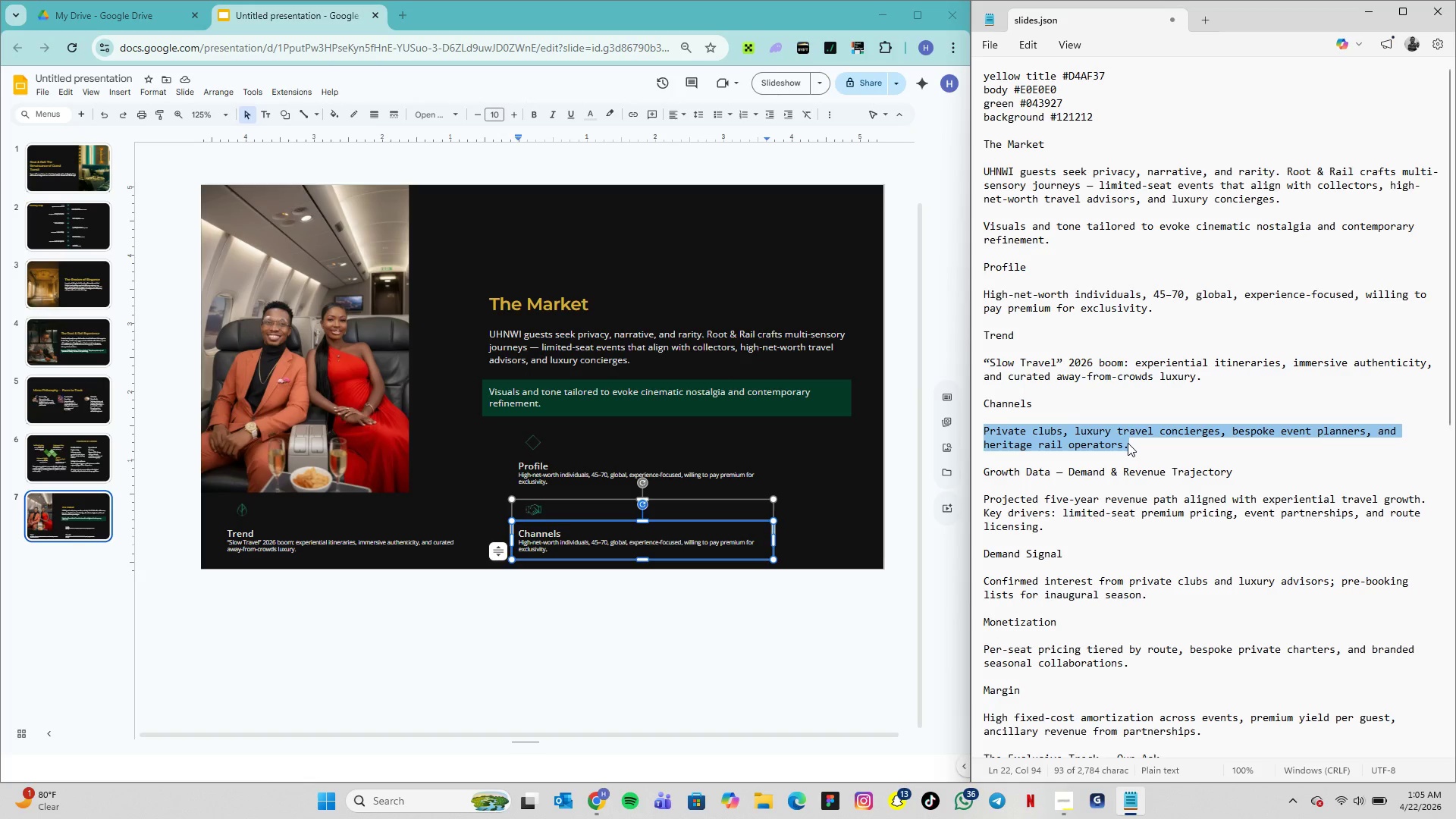 
key(Control+C)
 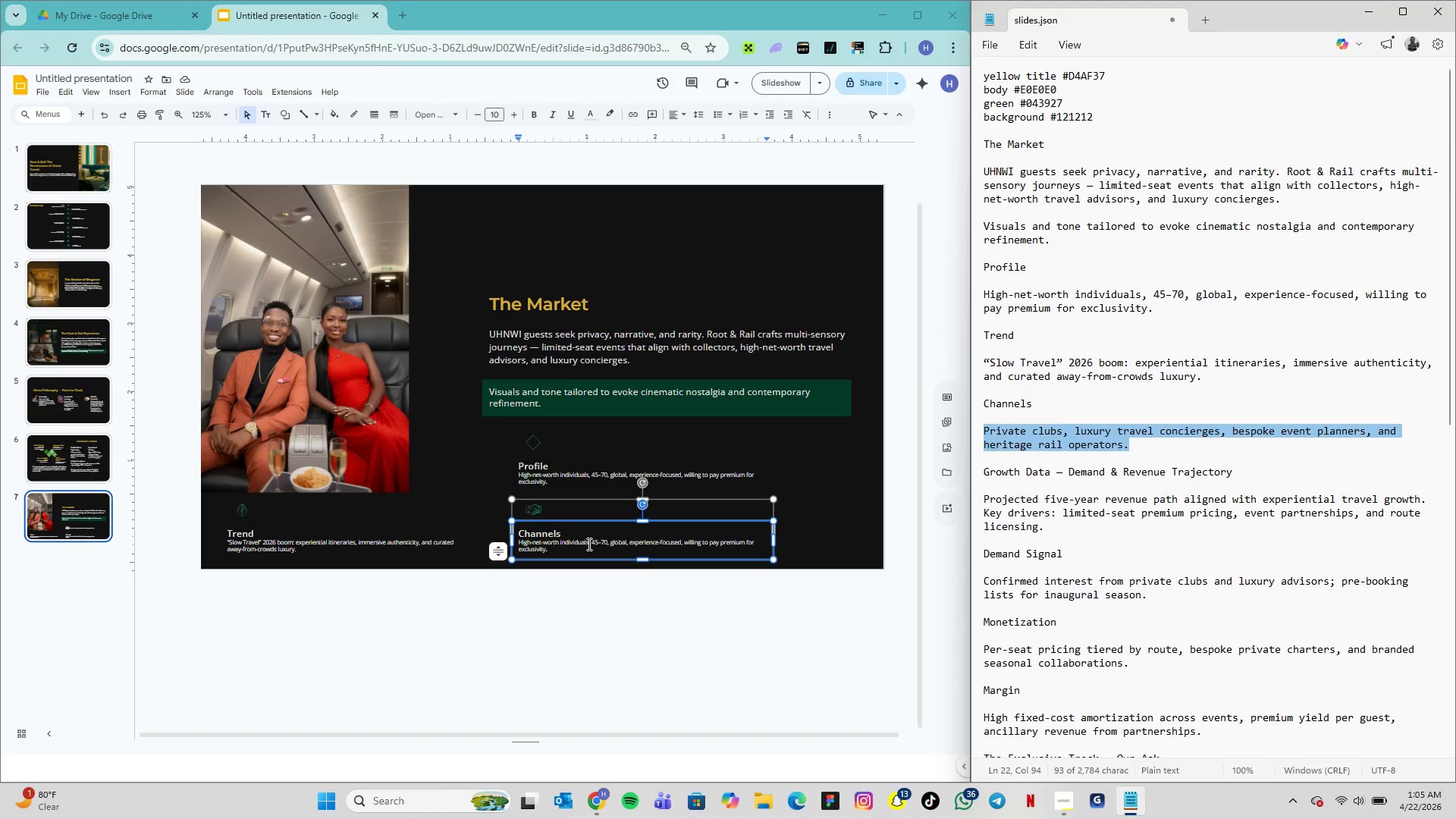 
double_click([588, 544])
 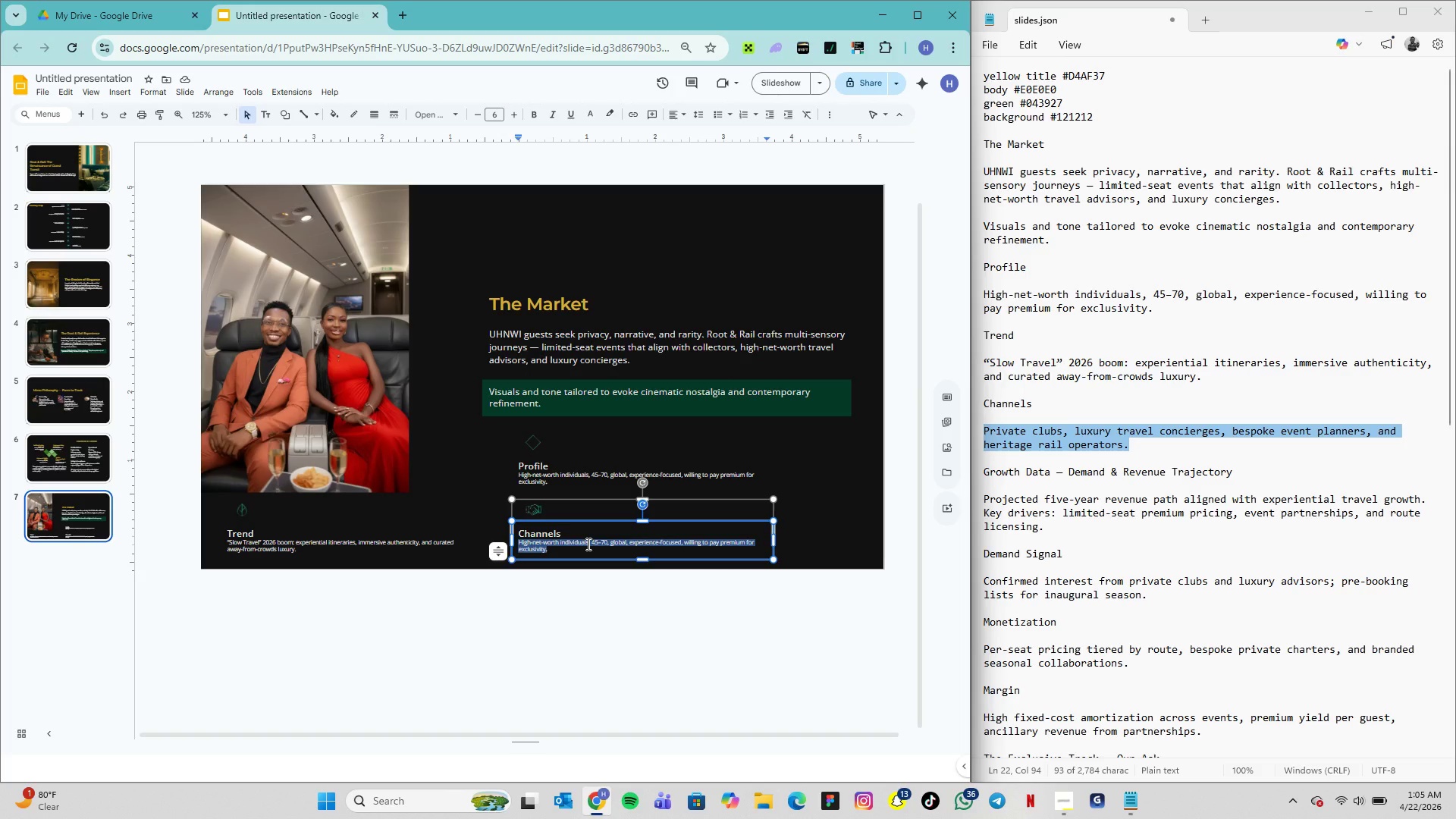 
key(Control+V)
 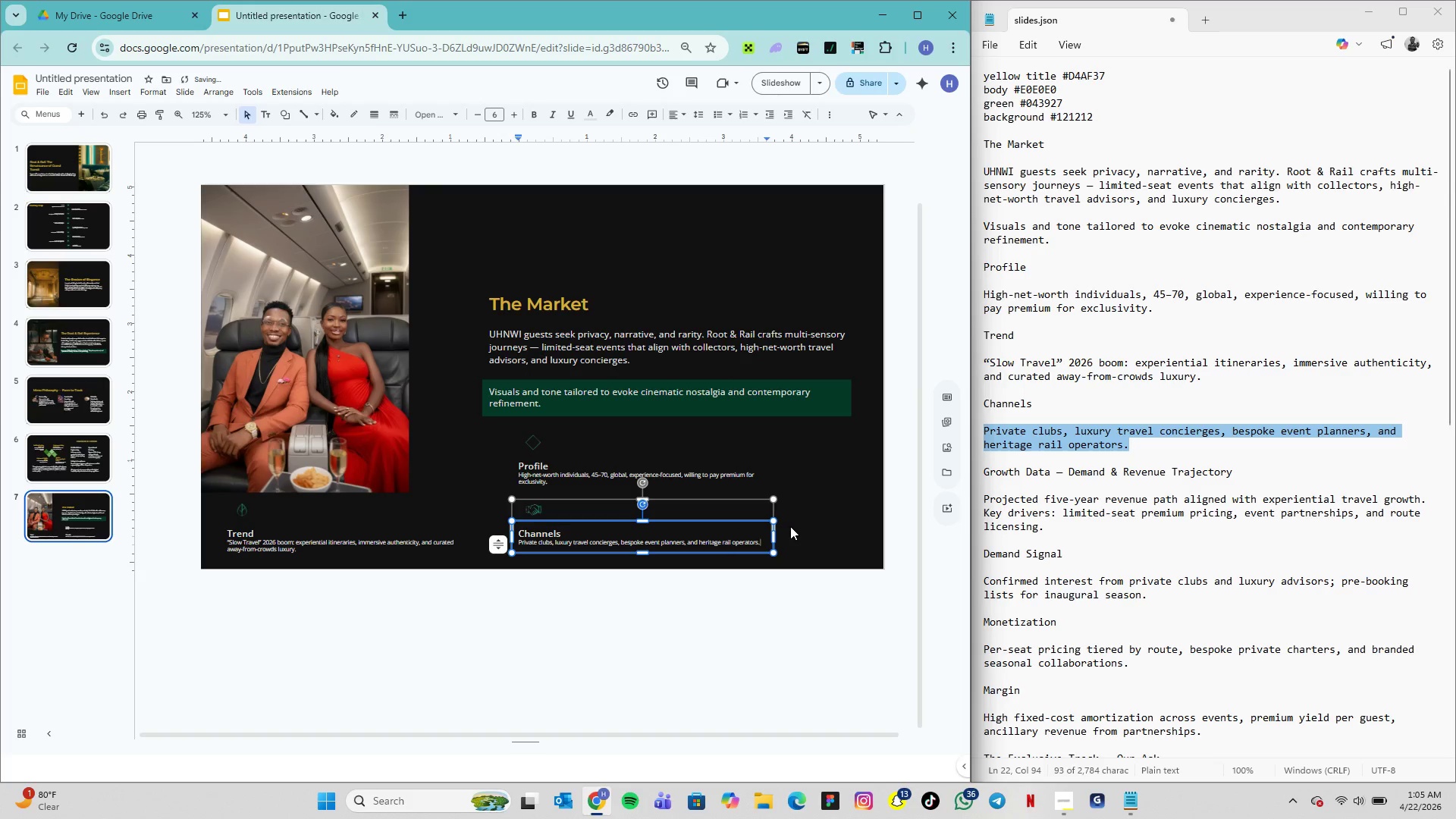 
left_click([790, 526])
 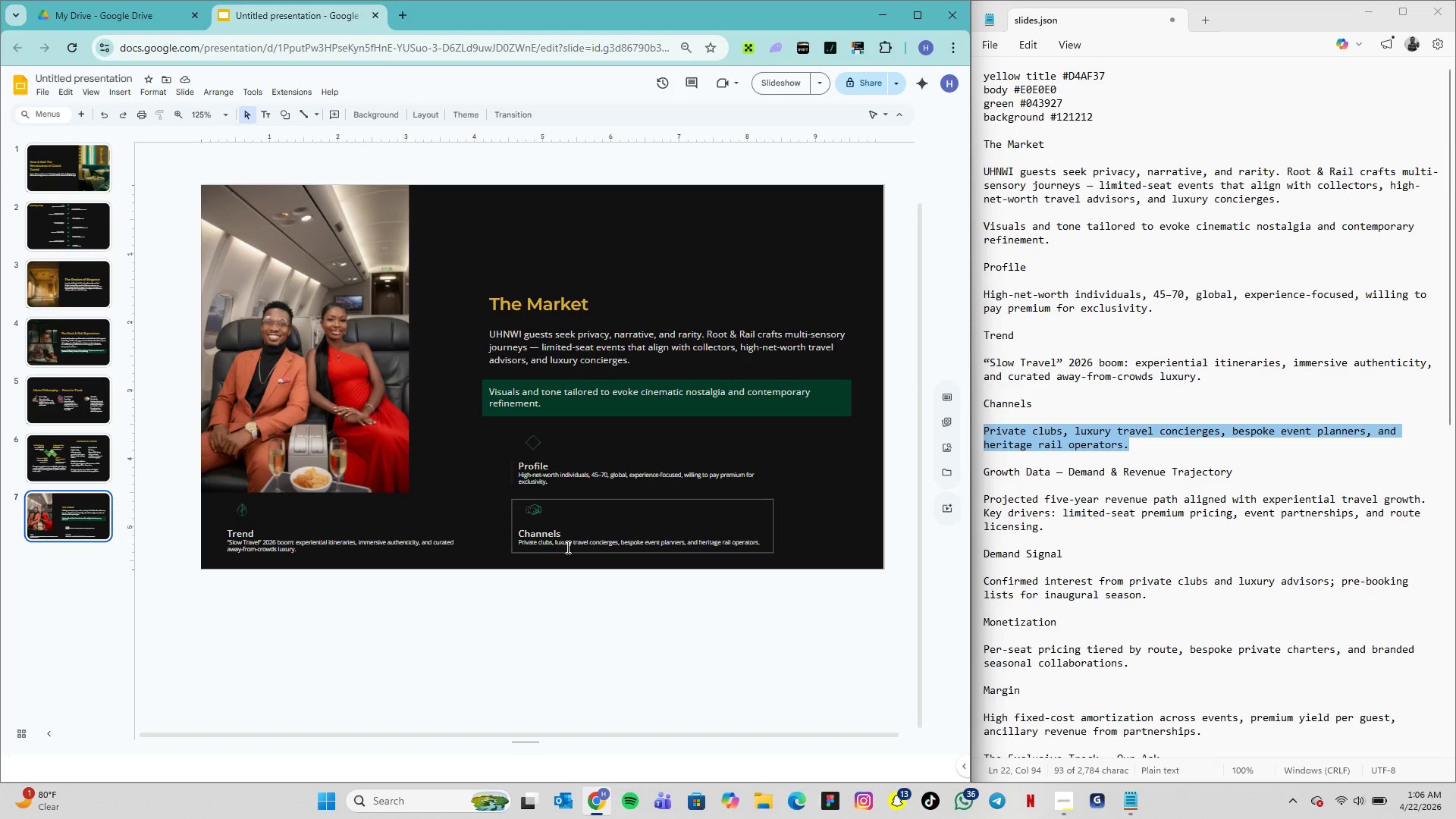 
wait(25.83)
 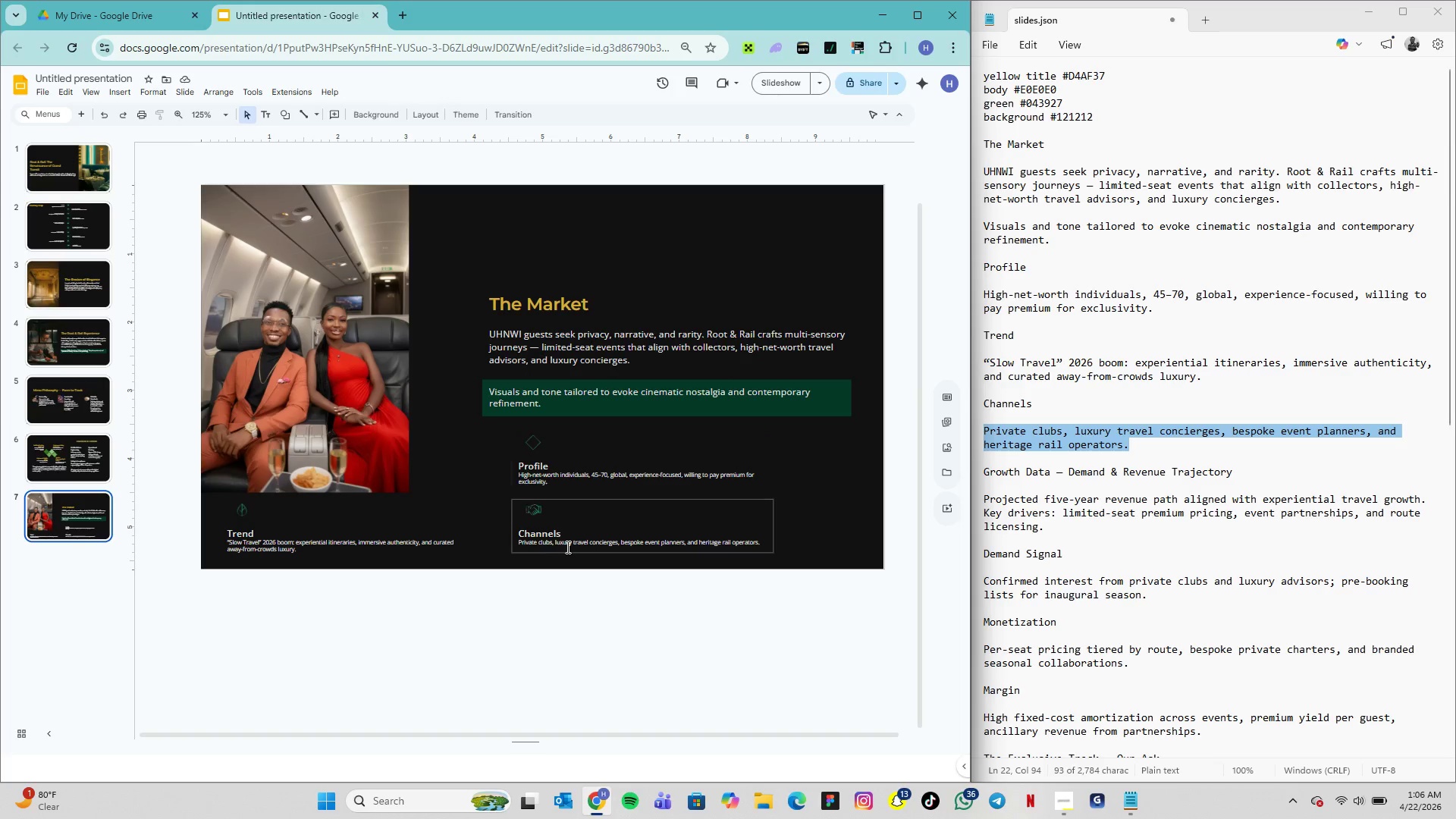 
left_click_drag(start_coordinate=[1152, 456], to_coordinate=[986, 143])
 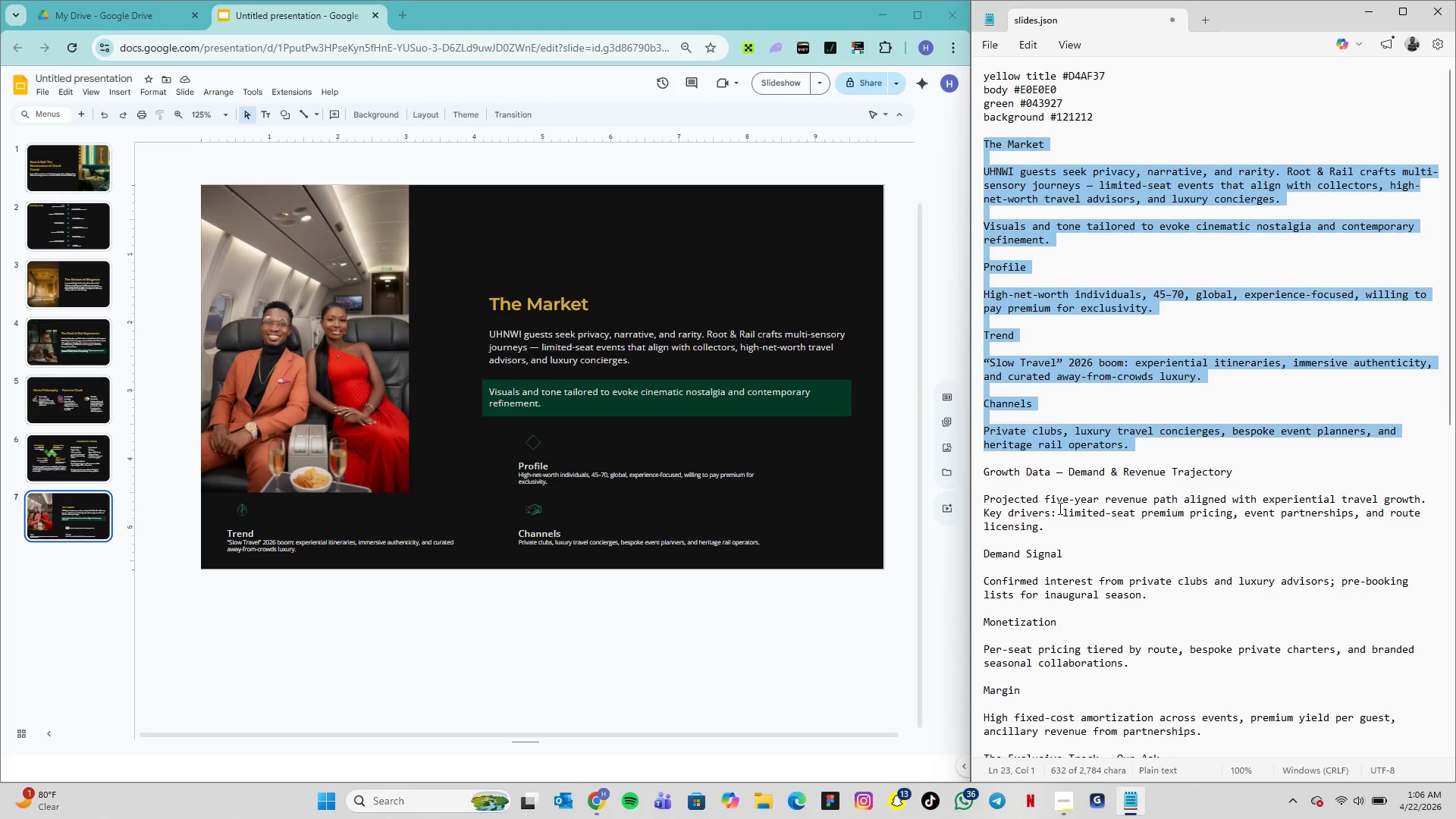 
key(Backspace)
 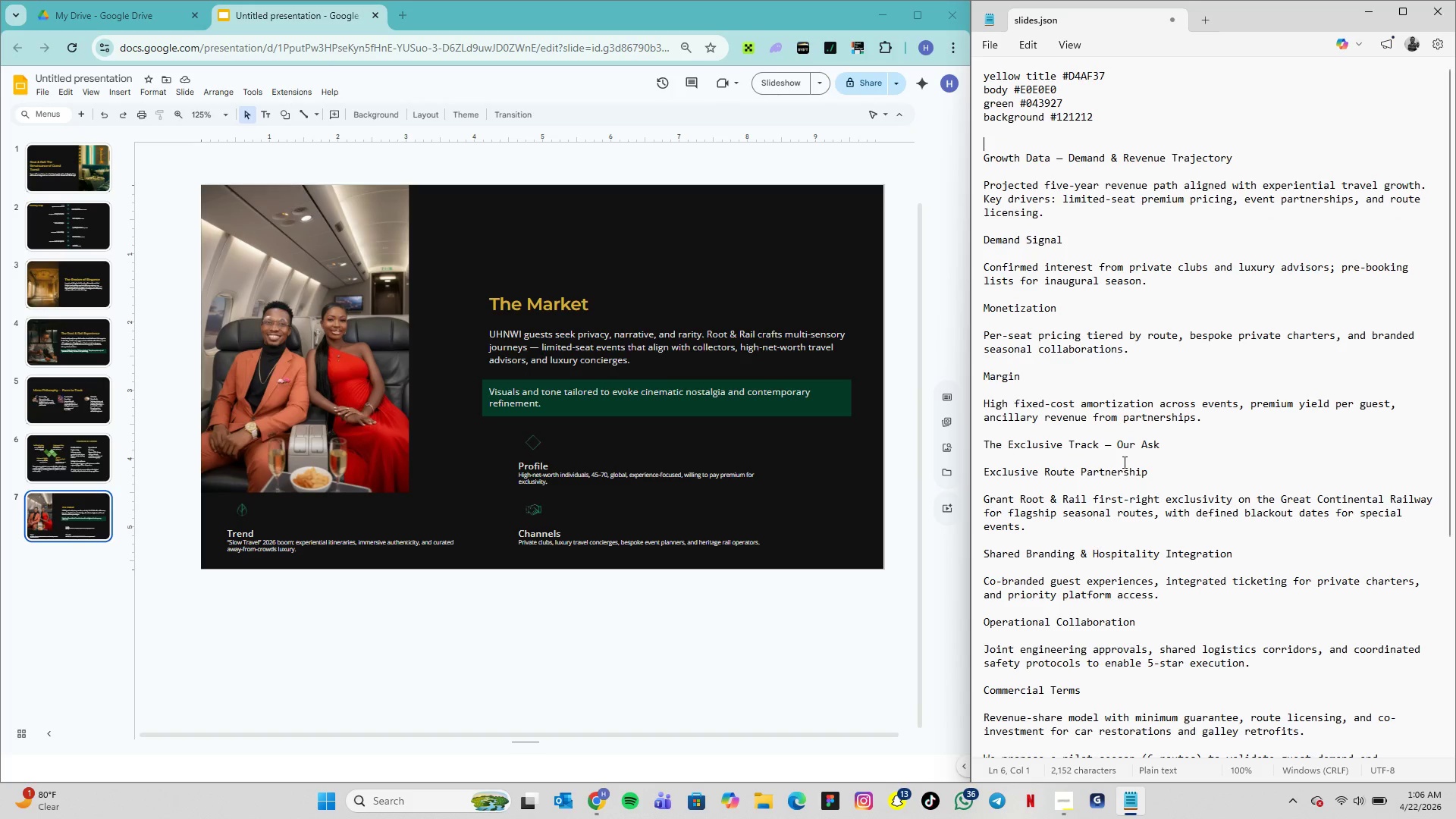 
scroll: coordinate [1127, 460], scroll_direction: down, amount: 15.0
 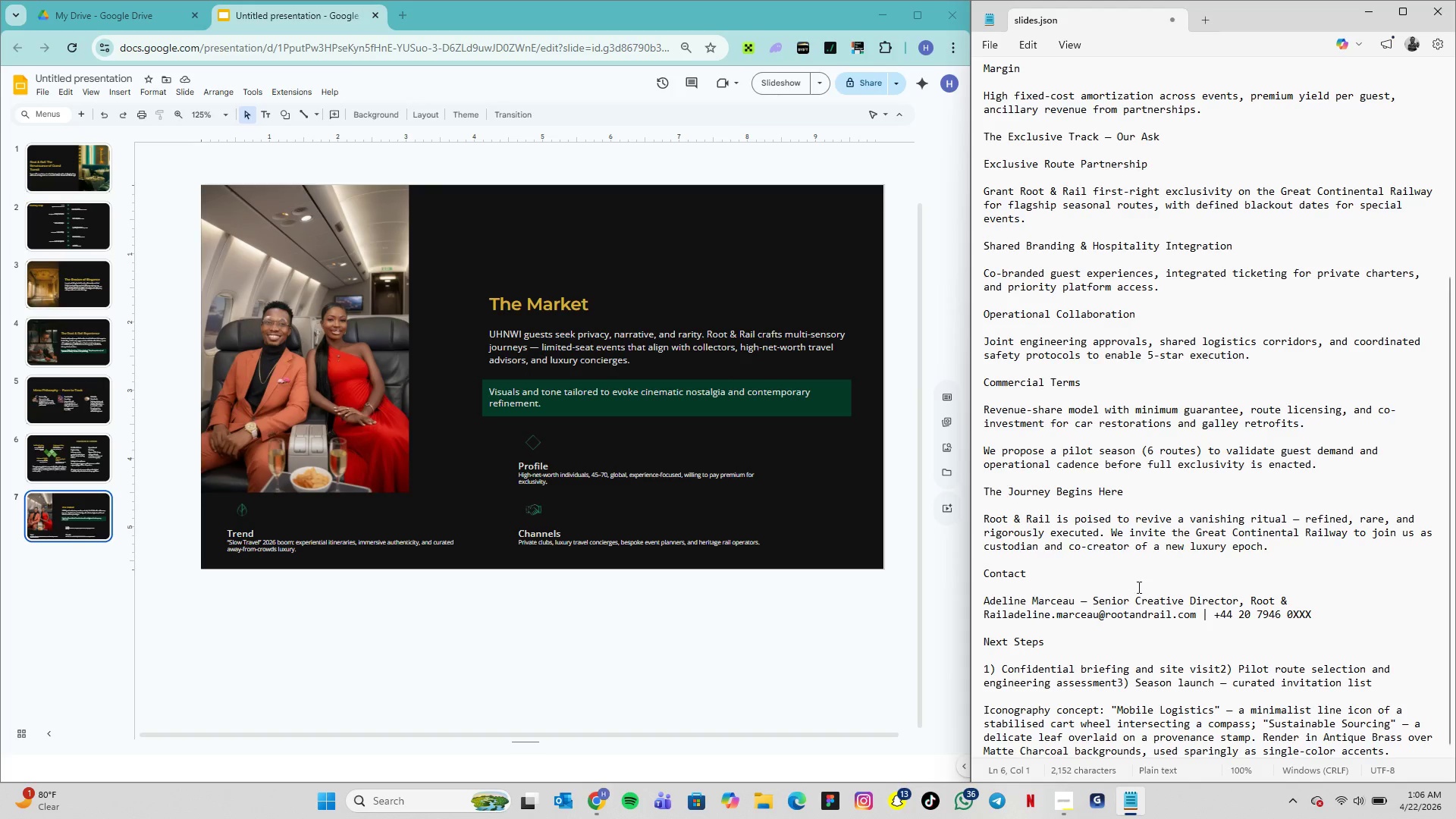 
wait(5.75)
 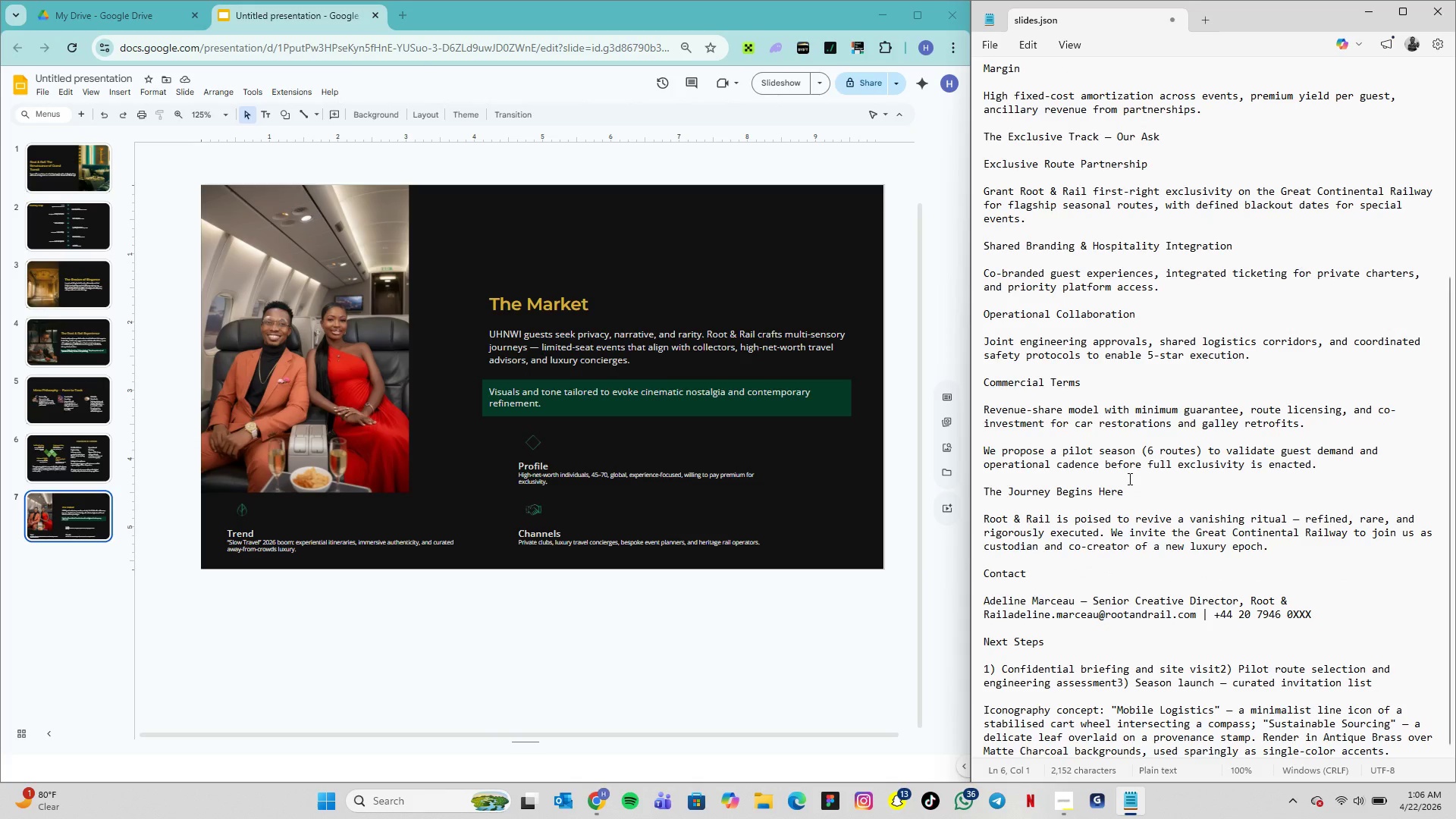 
left_click([1065, 811])